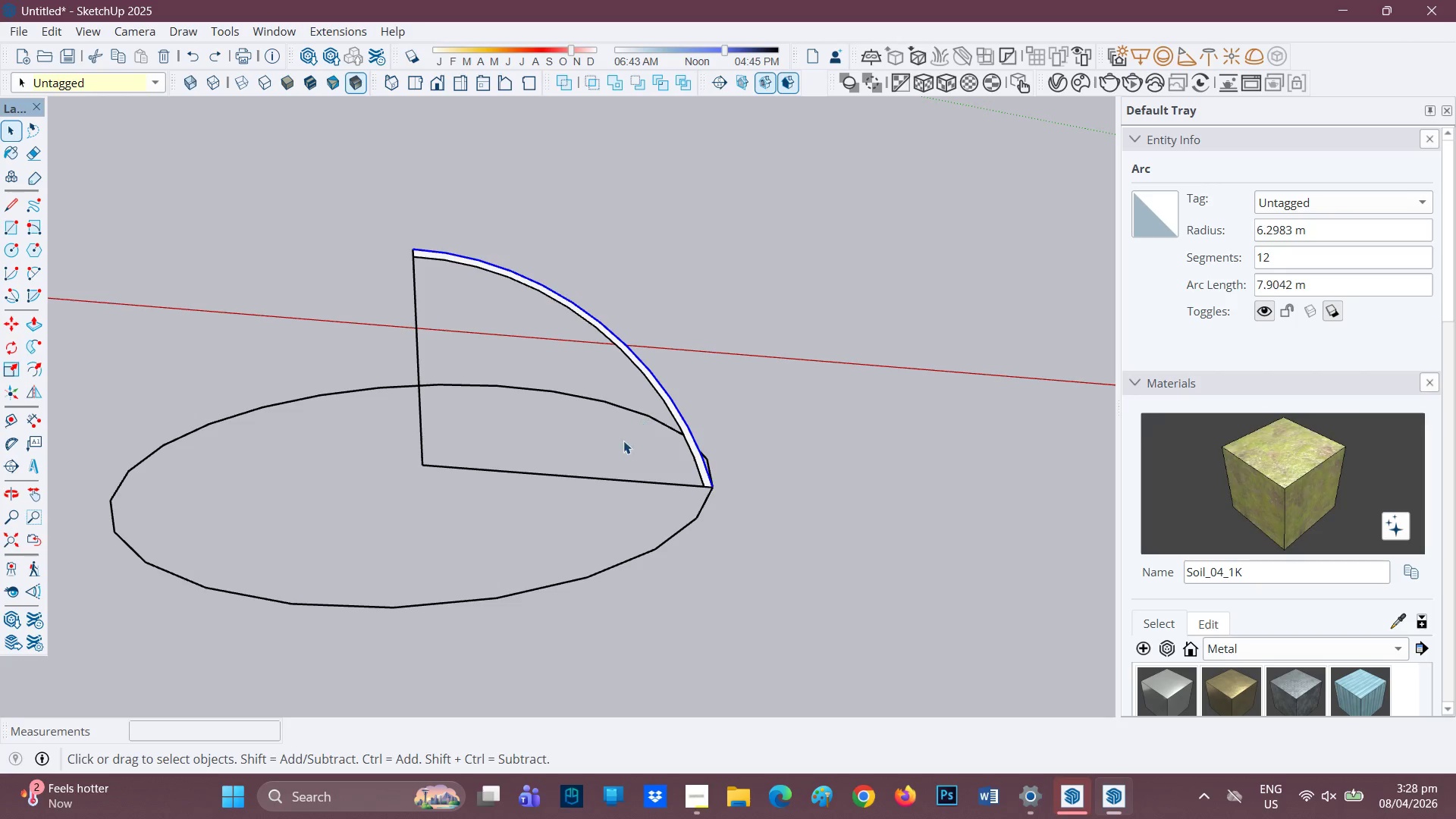 
scroll: coordinate [639, 459], scroll_direction: down, amount: 2.0
 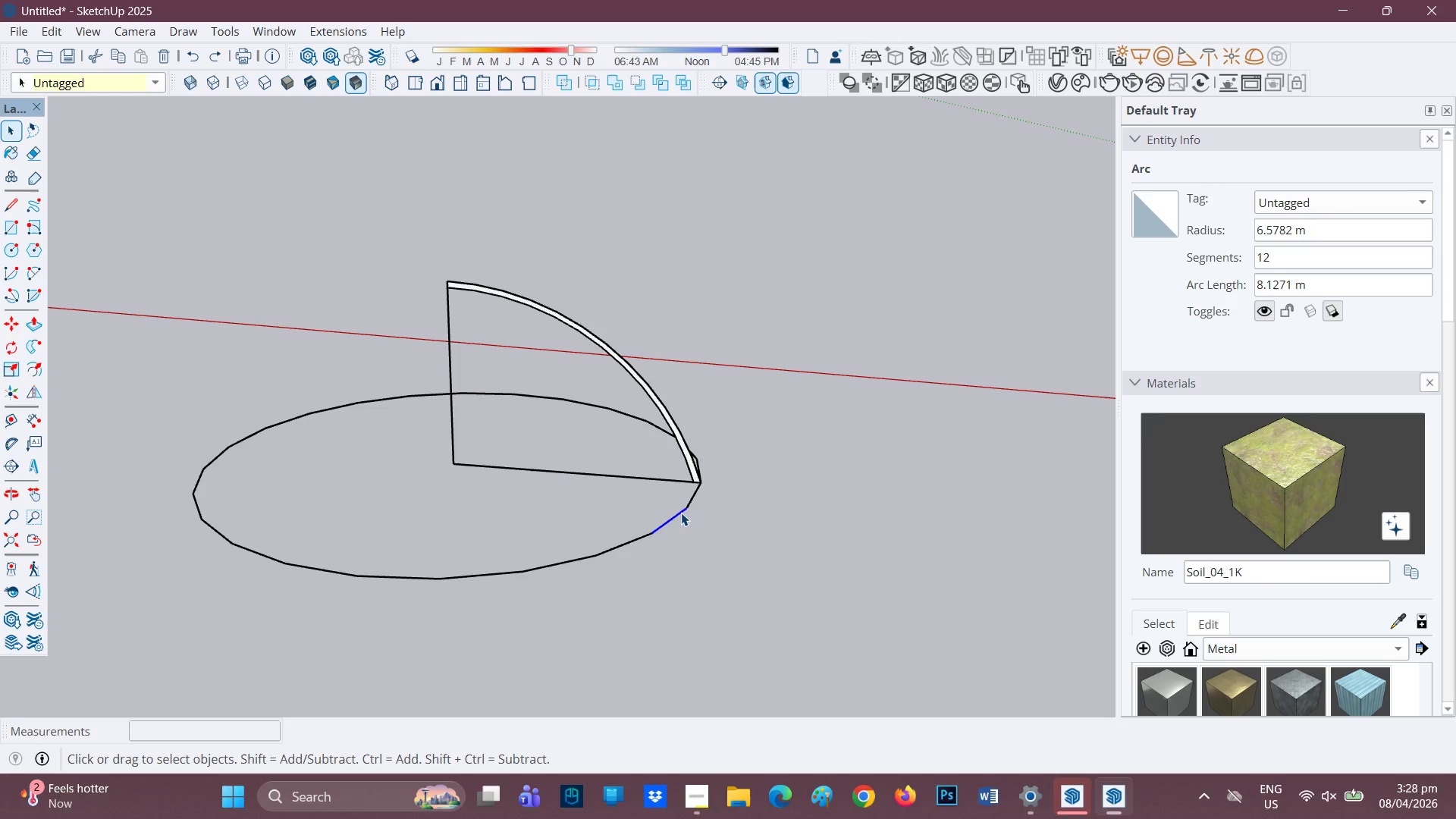 
double_click([681, 513])
 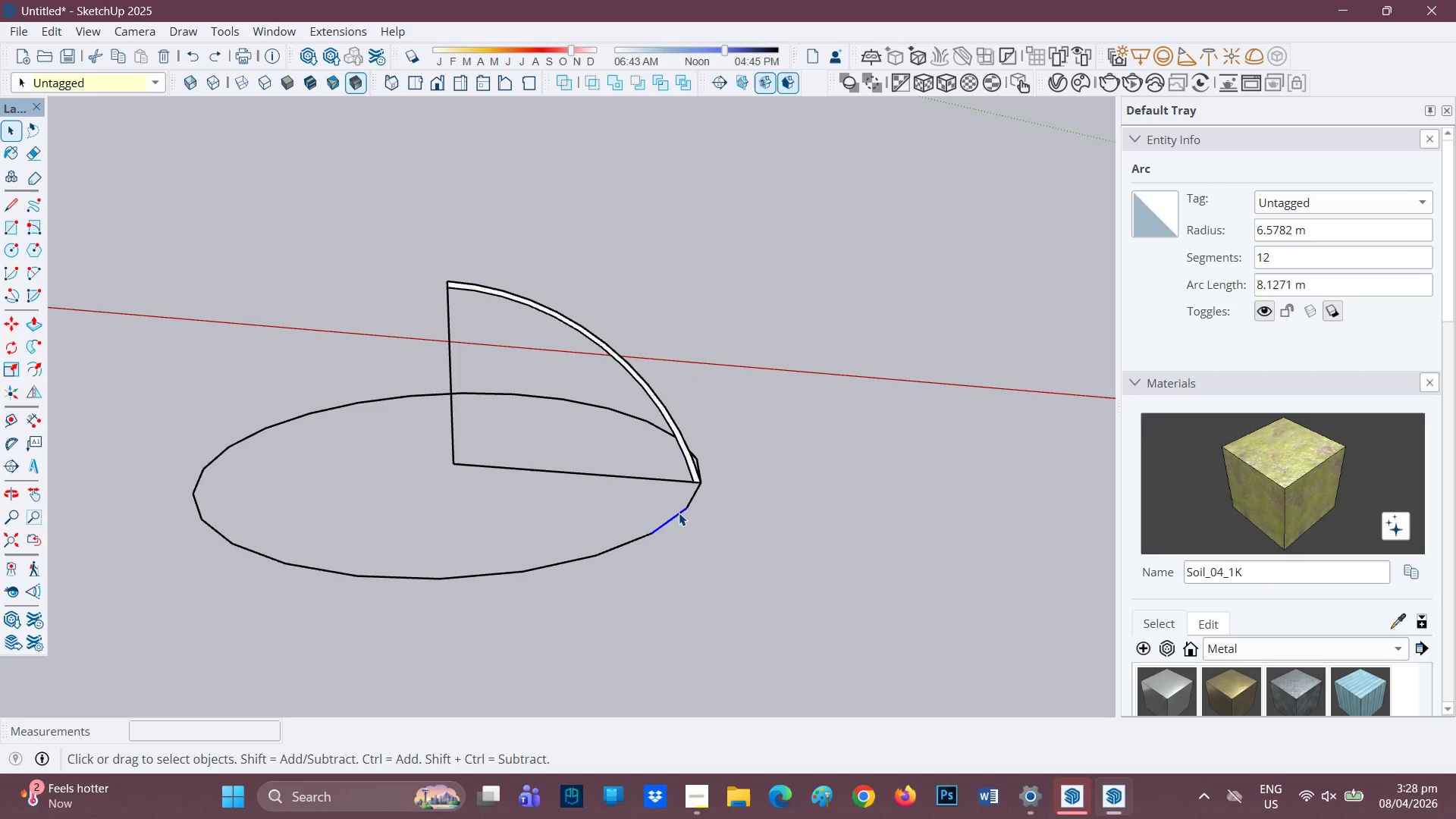 
triple_click([675, 513])
 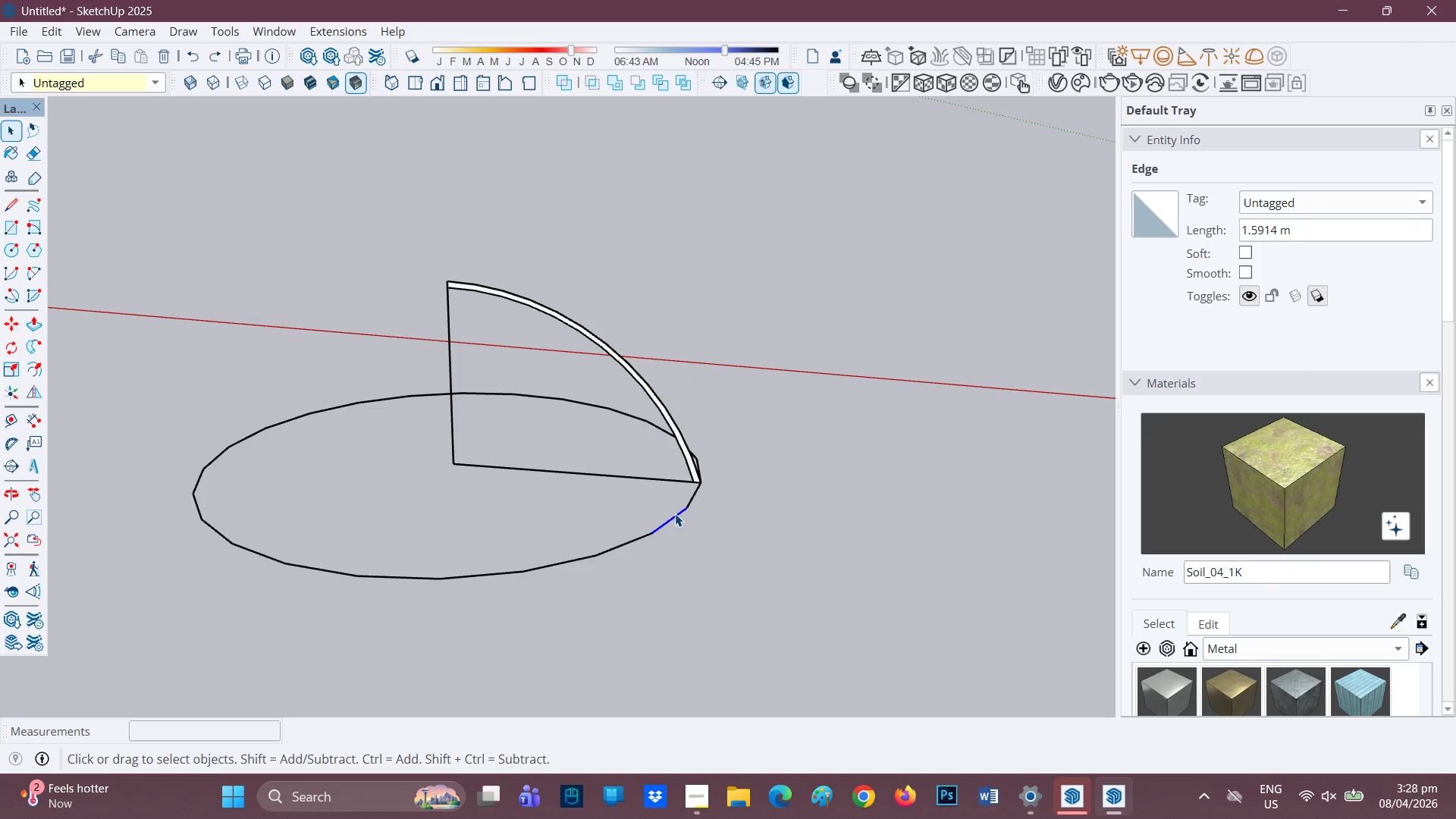 
triple_click([675, 513])
 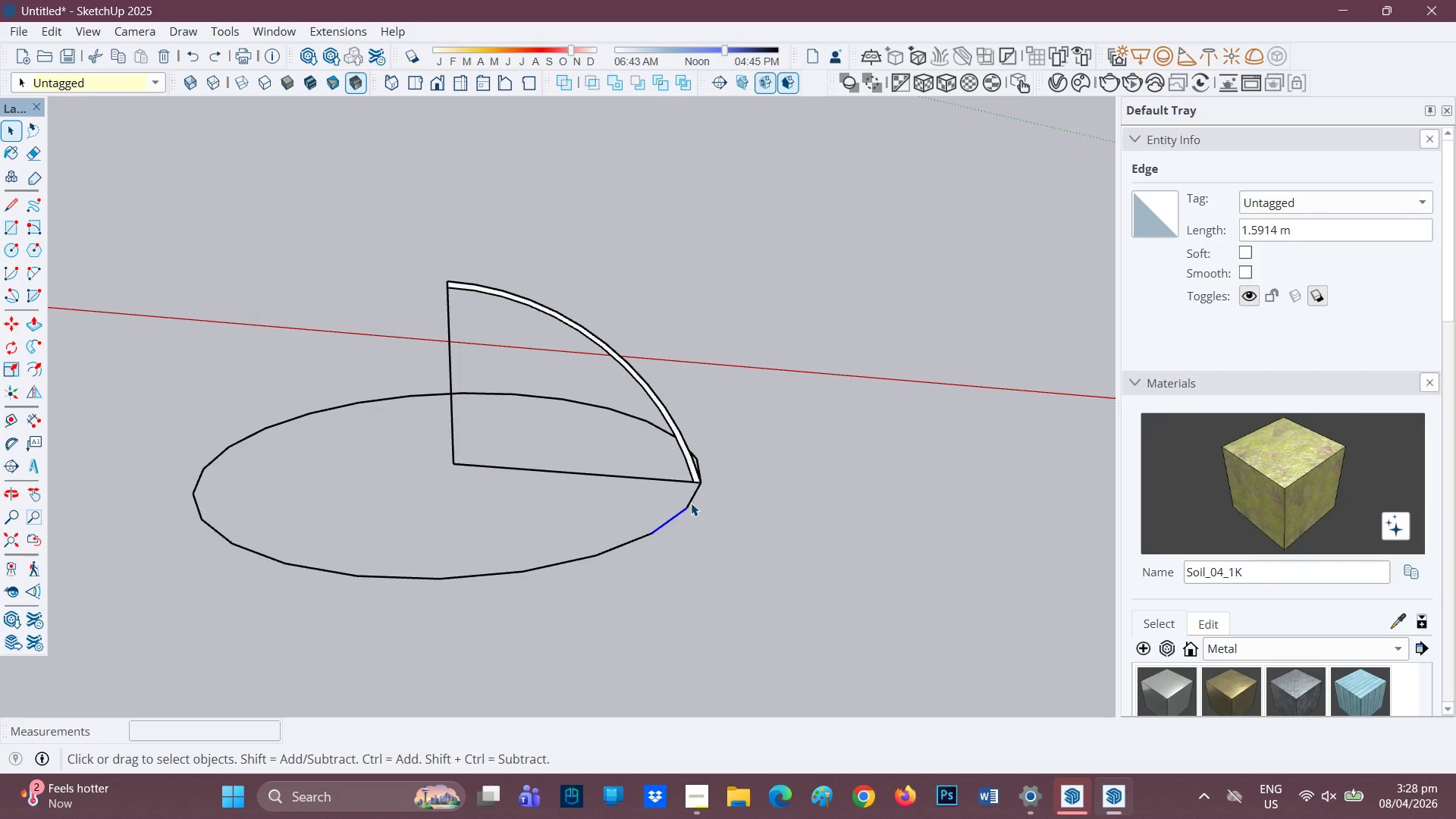 
triple_click([691, 503])
 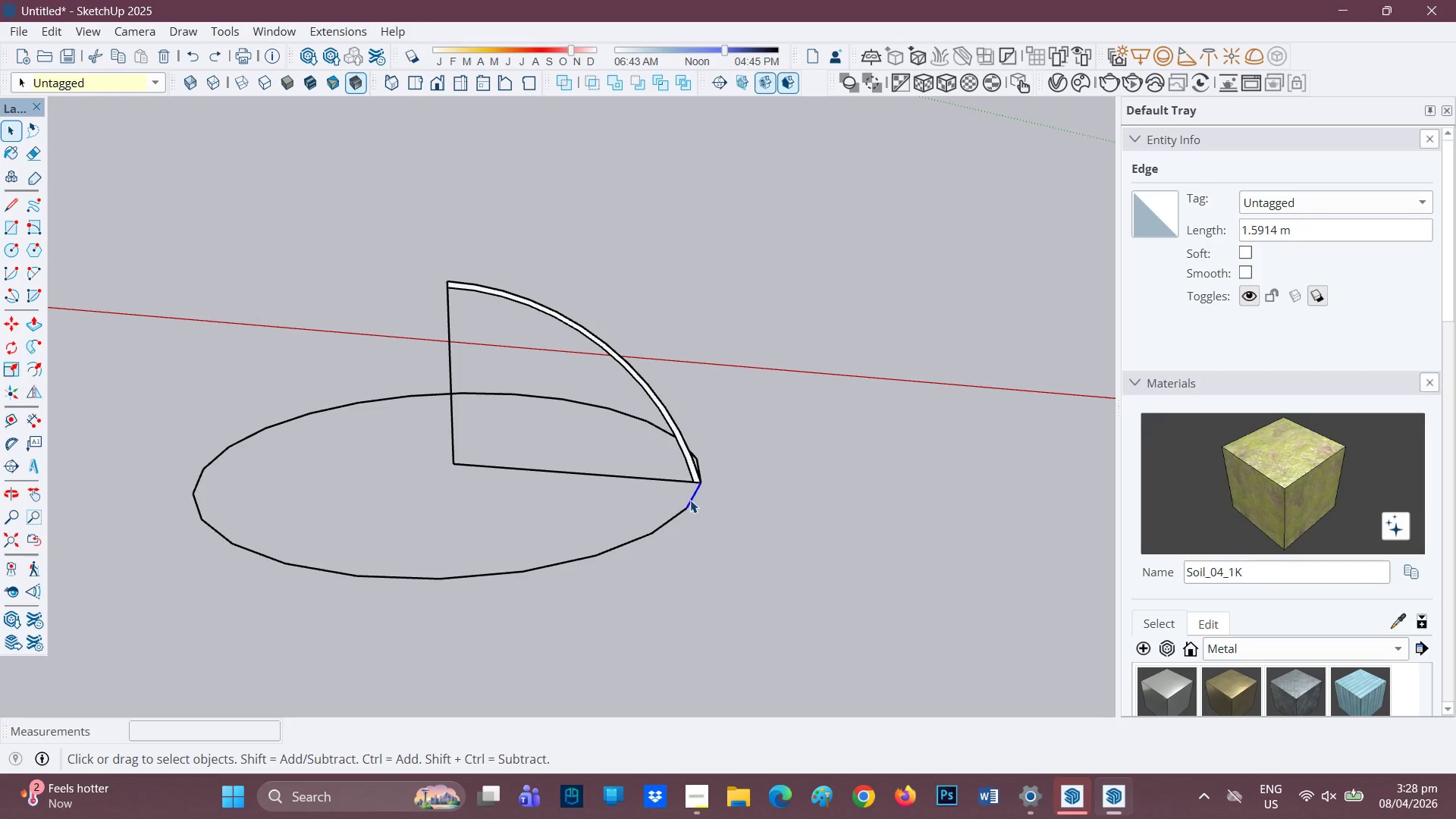 
triple_click([690, 499])
 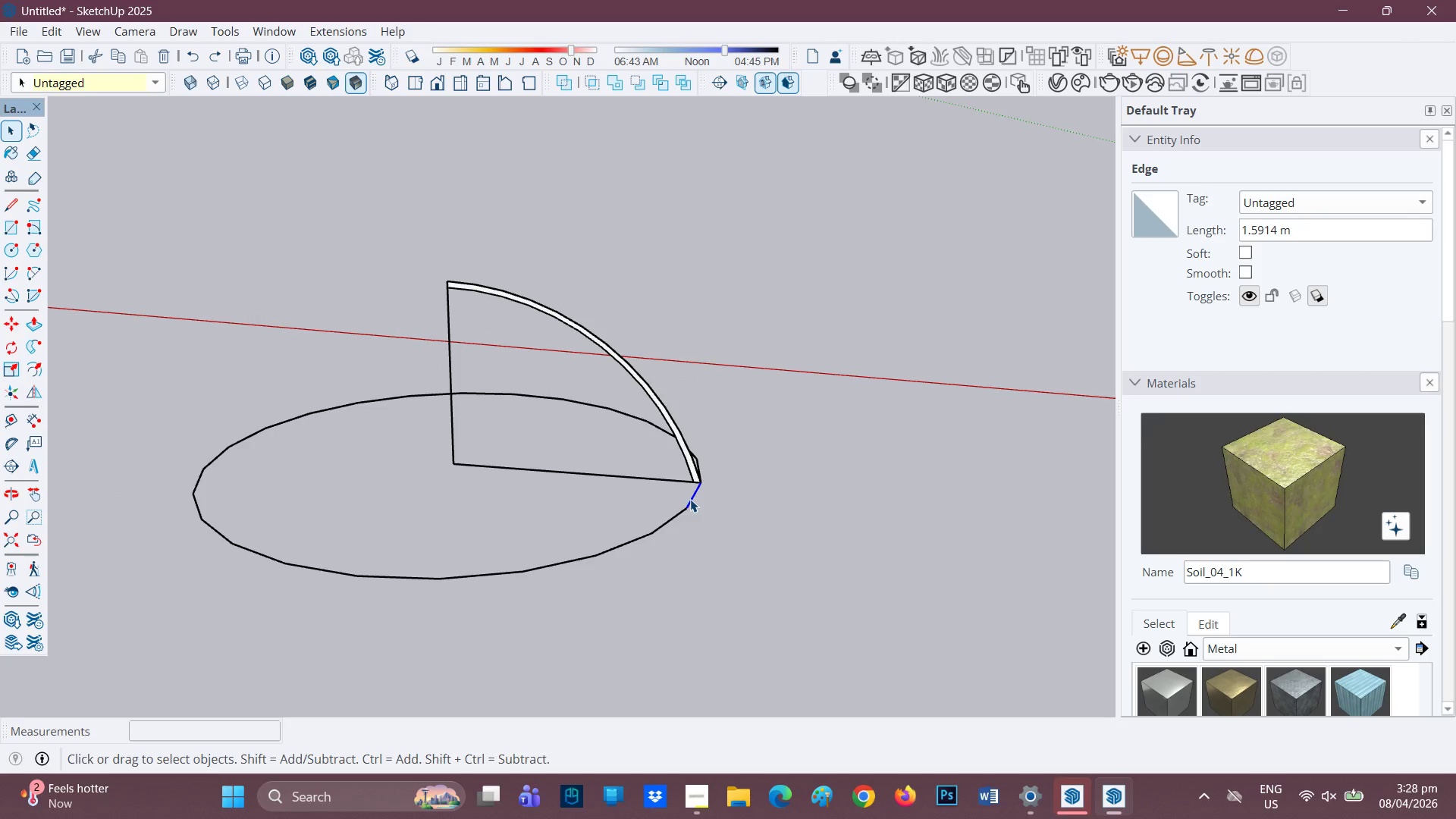 
triple_click([690, 499])
 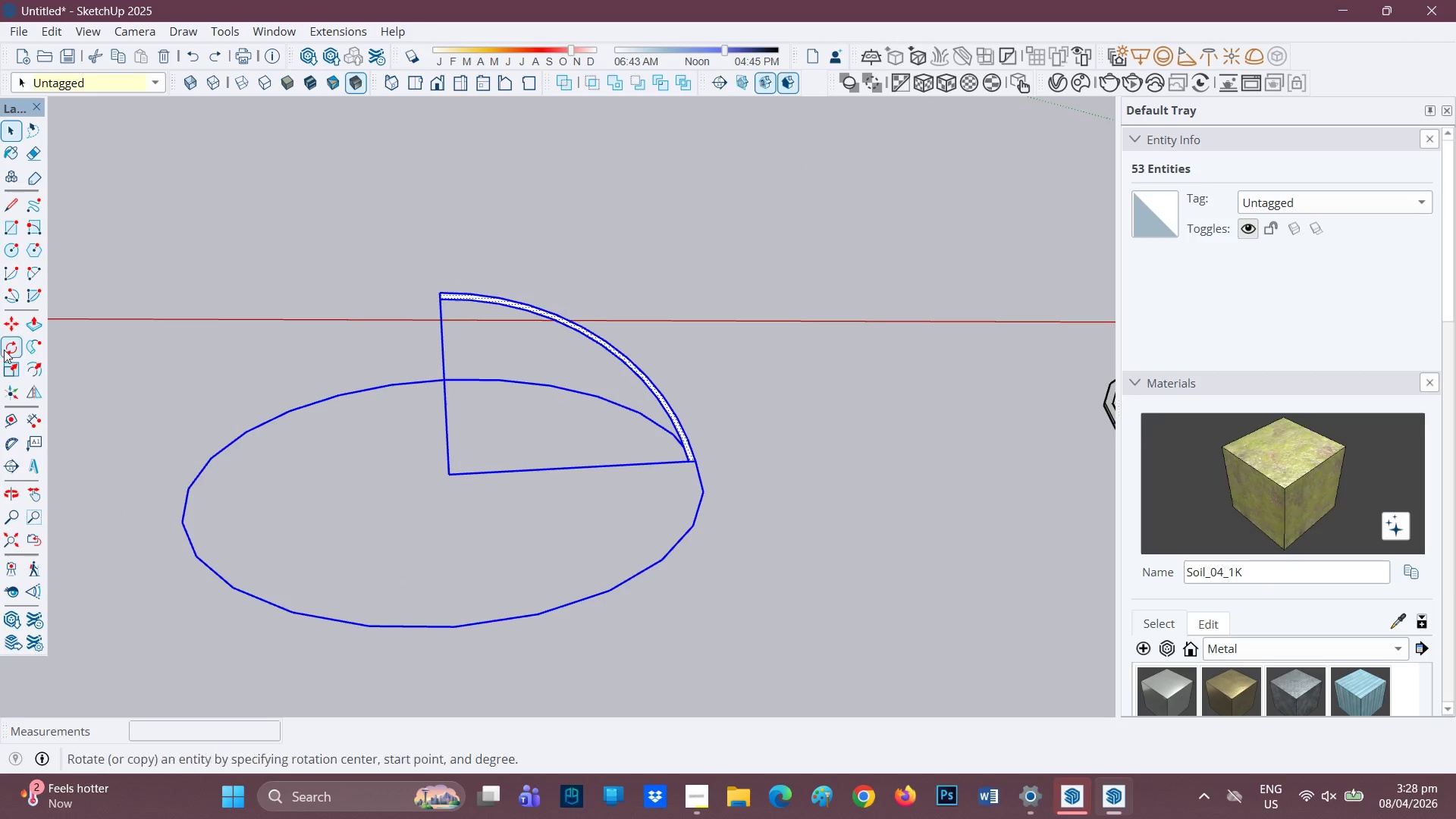 
left_click_drag(start_coordinate=[31, 346], to_coordinate=[30, 350])
 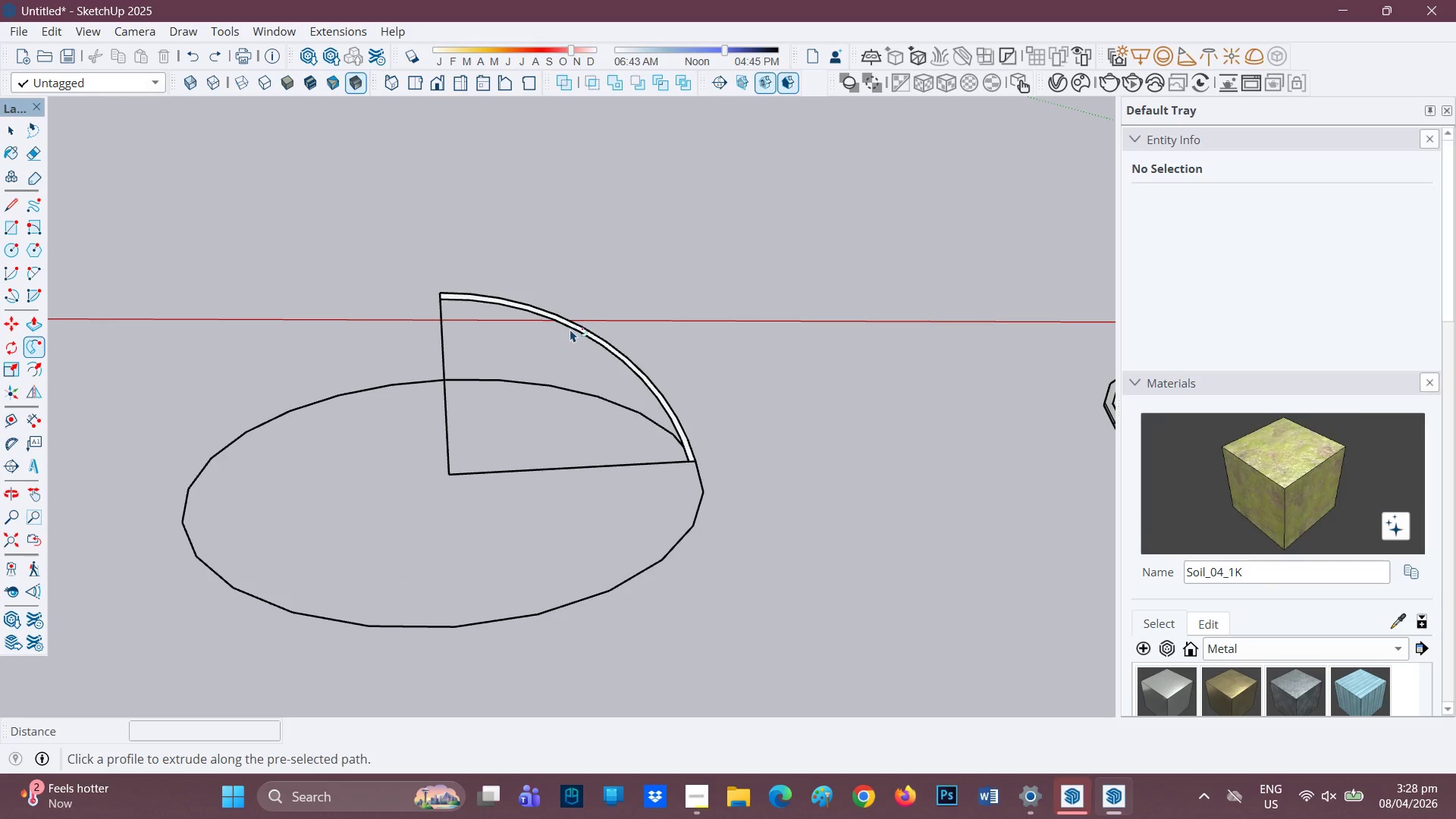 
left_click([577, 327])
 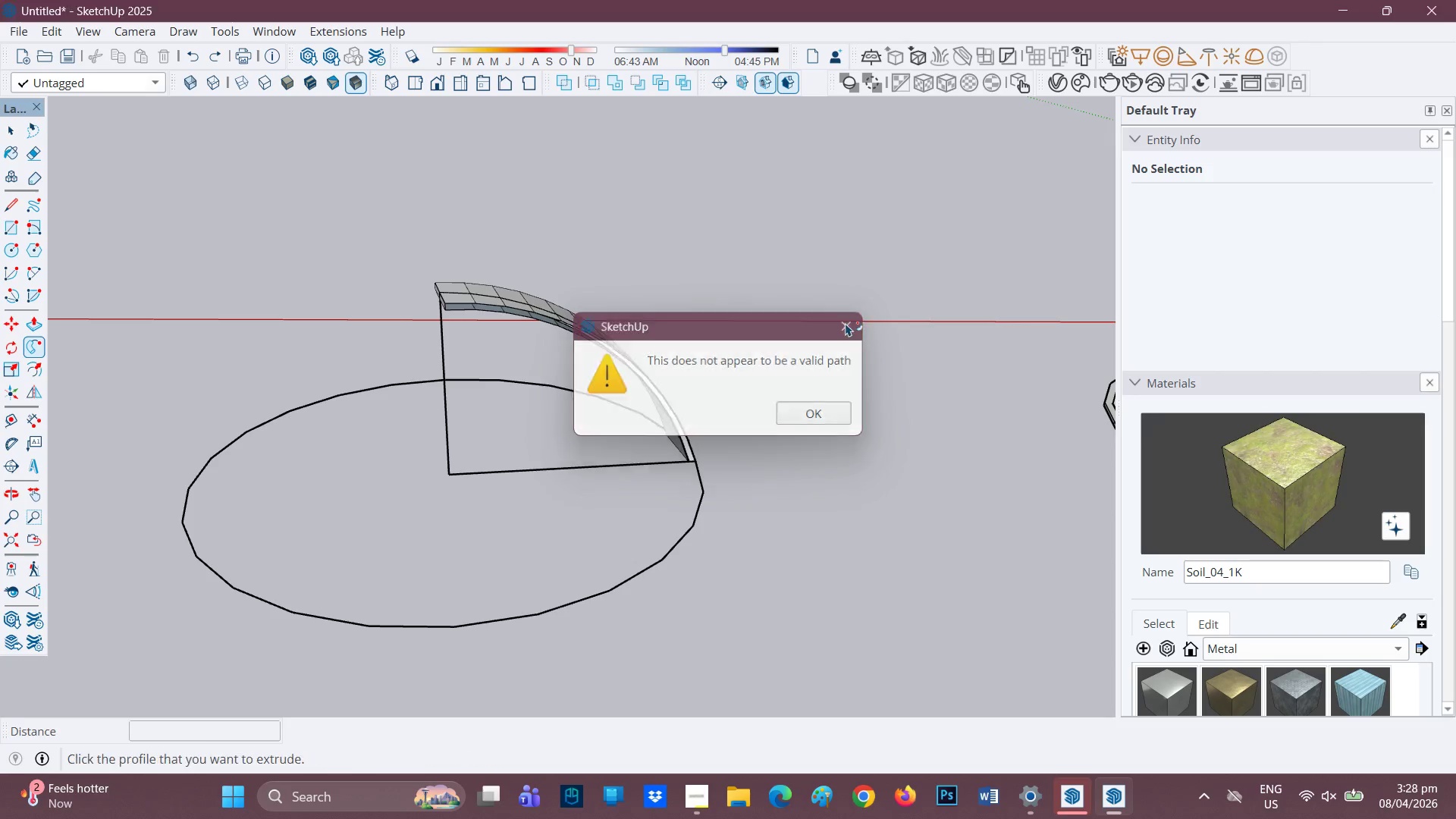 
scroll: coordinate [682, 436], scroll_direction: up, amount: 2.0
 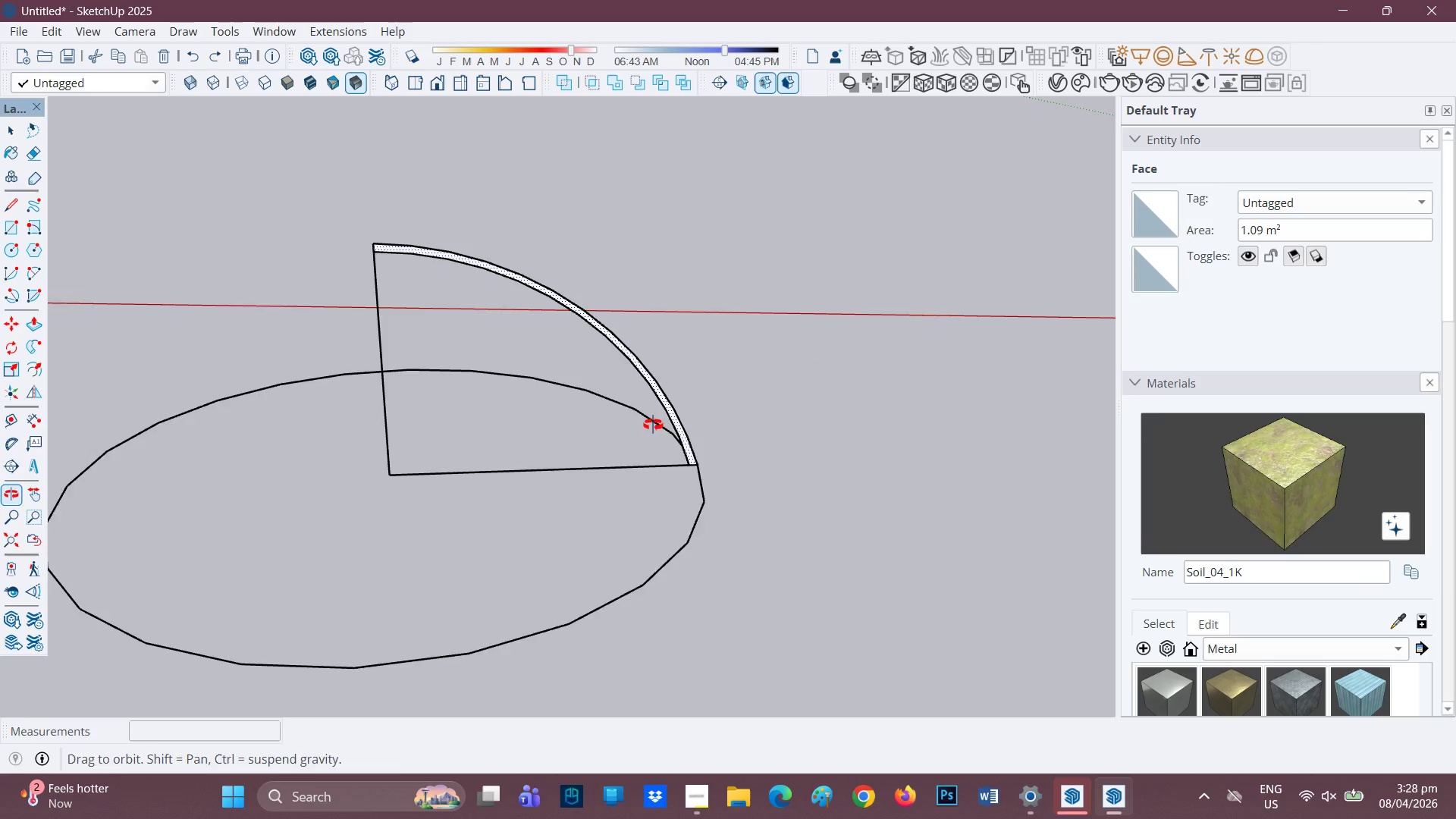 
key(Space)
 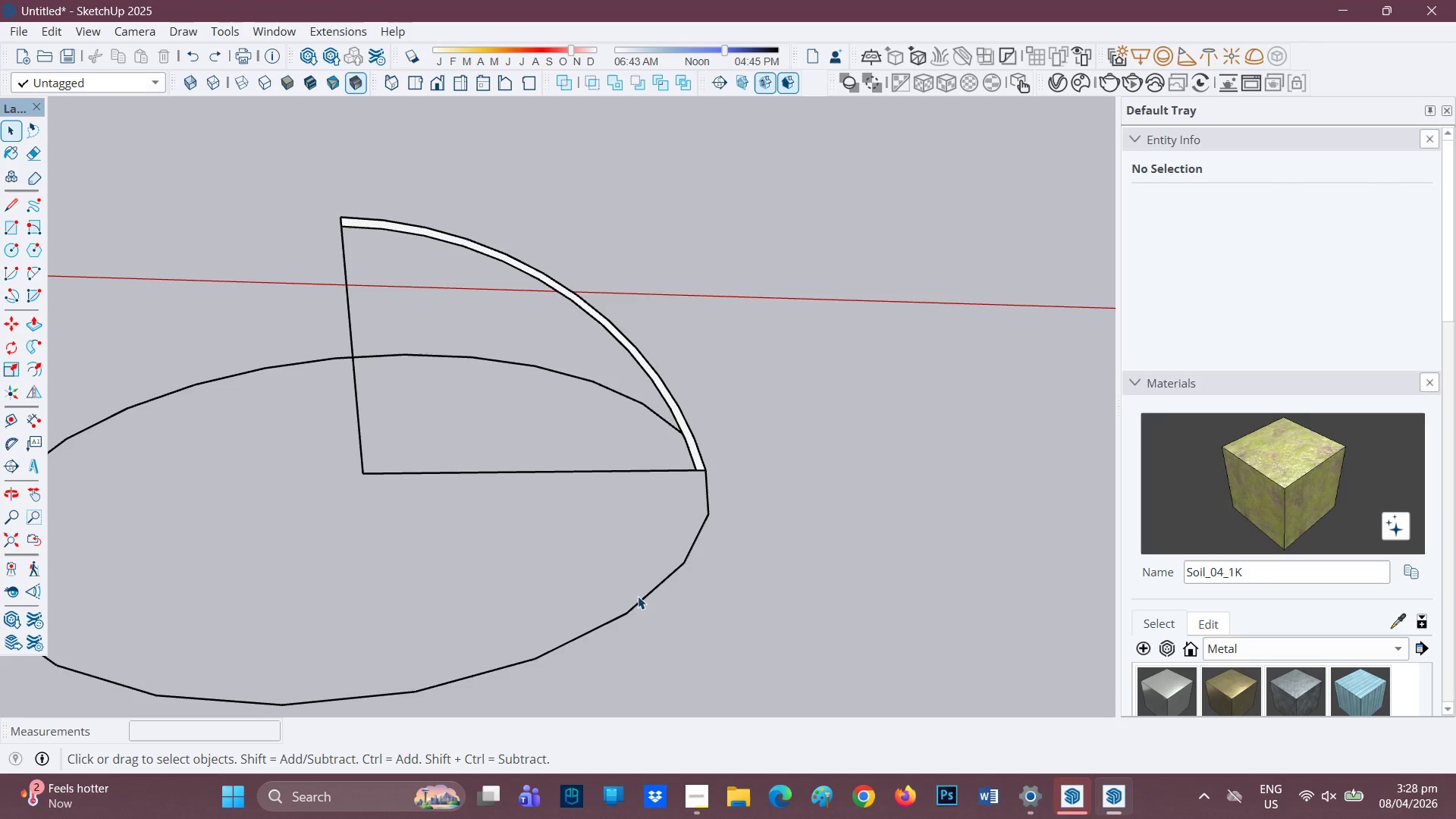 
scroll: coordinate [643, 439], scroll_direction: up, amount: 1.0
 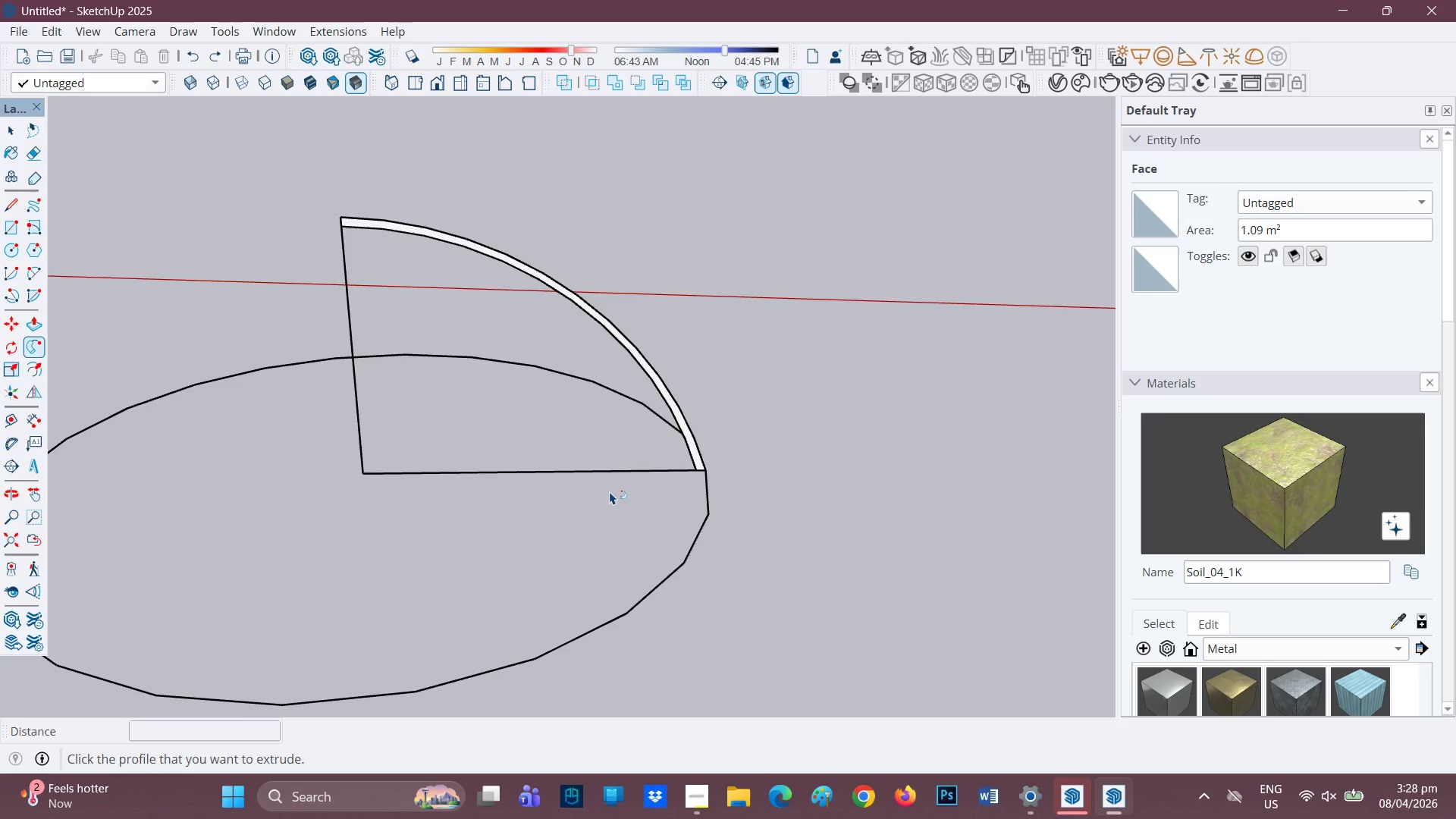 
left_click([639, 596])
 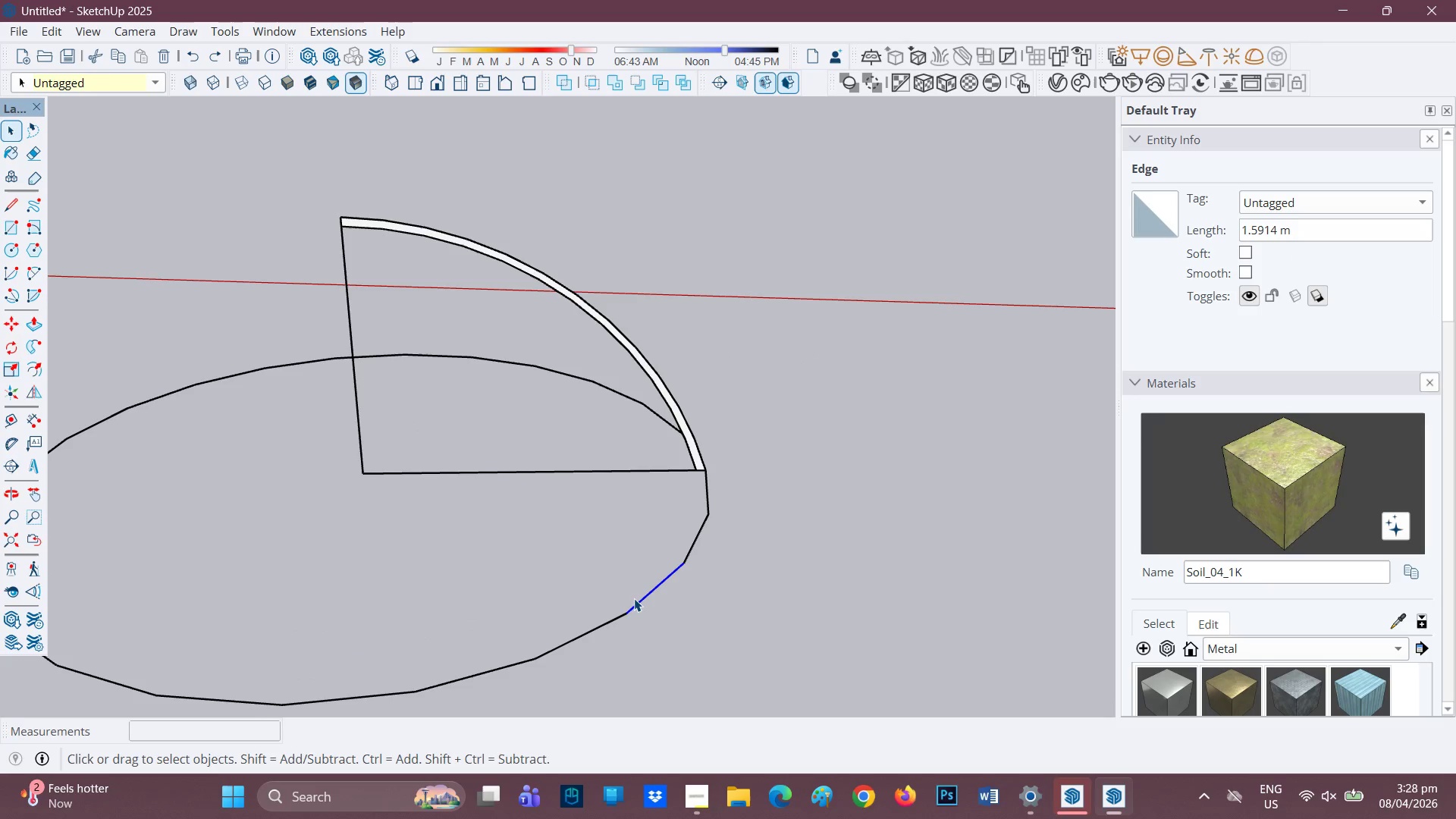 
scroll: coordinate [577, 472], scroll_direction: down, amount: 6.0
 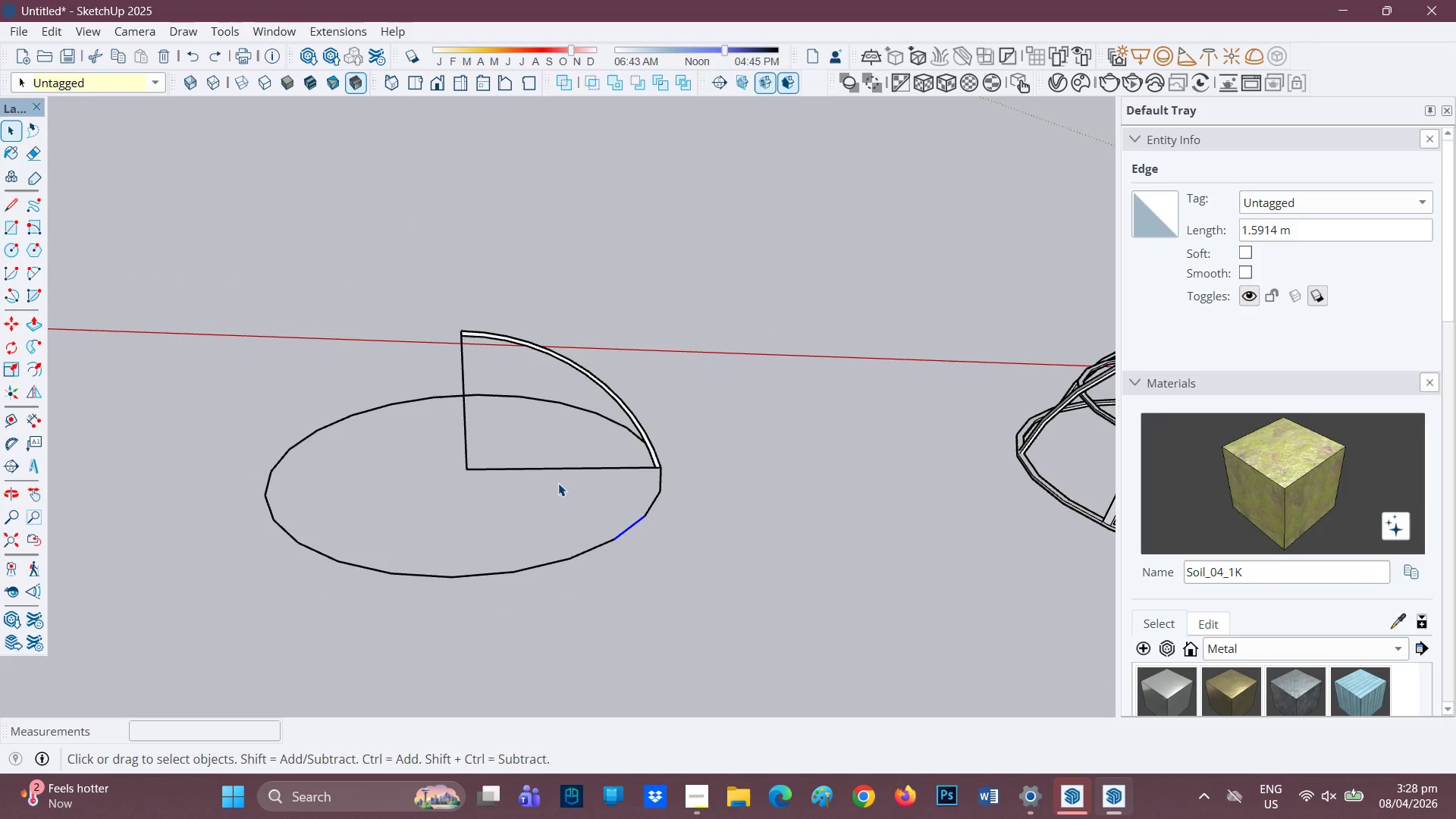 
key(H)
 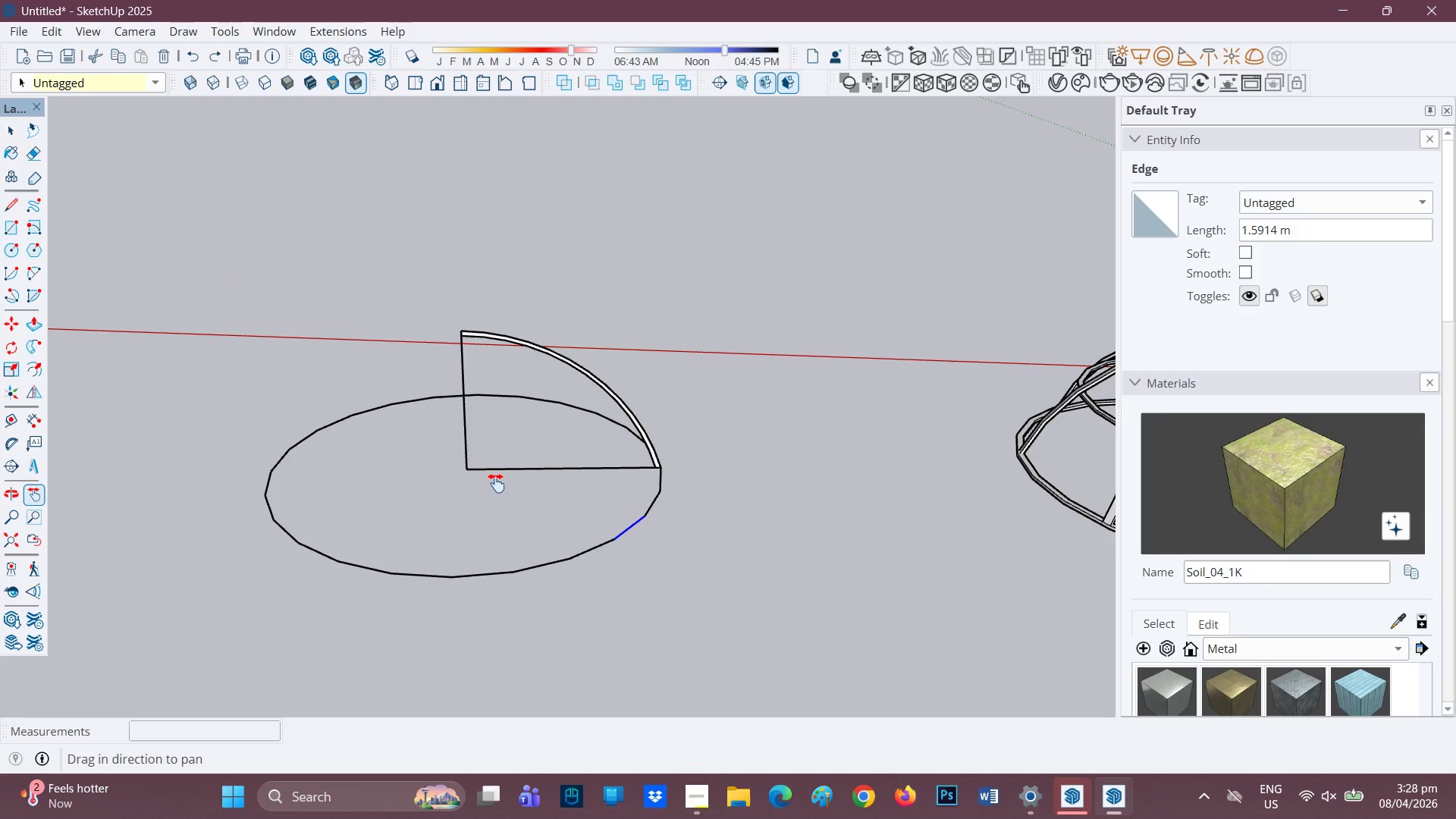 
left_click_drag(start_coordinate=[496, 483], to_coordinate=[544, 485])
 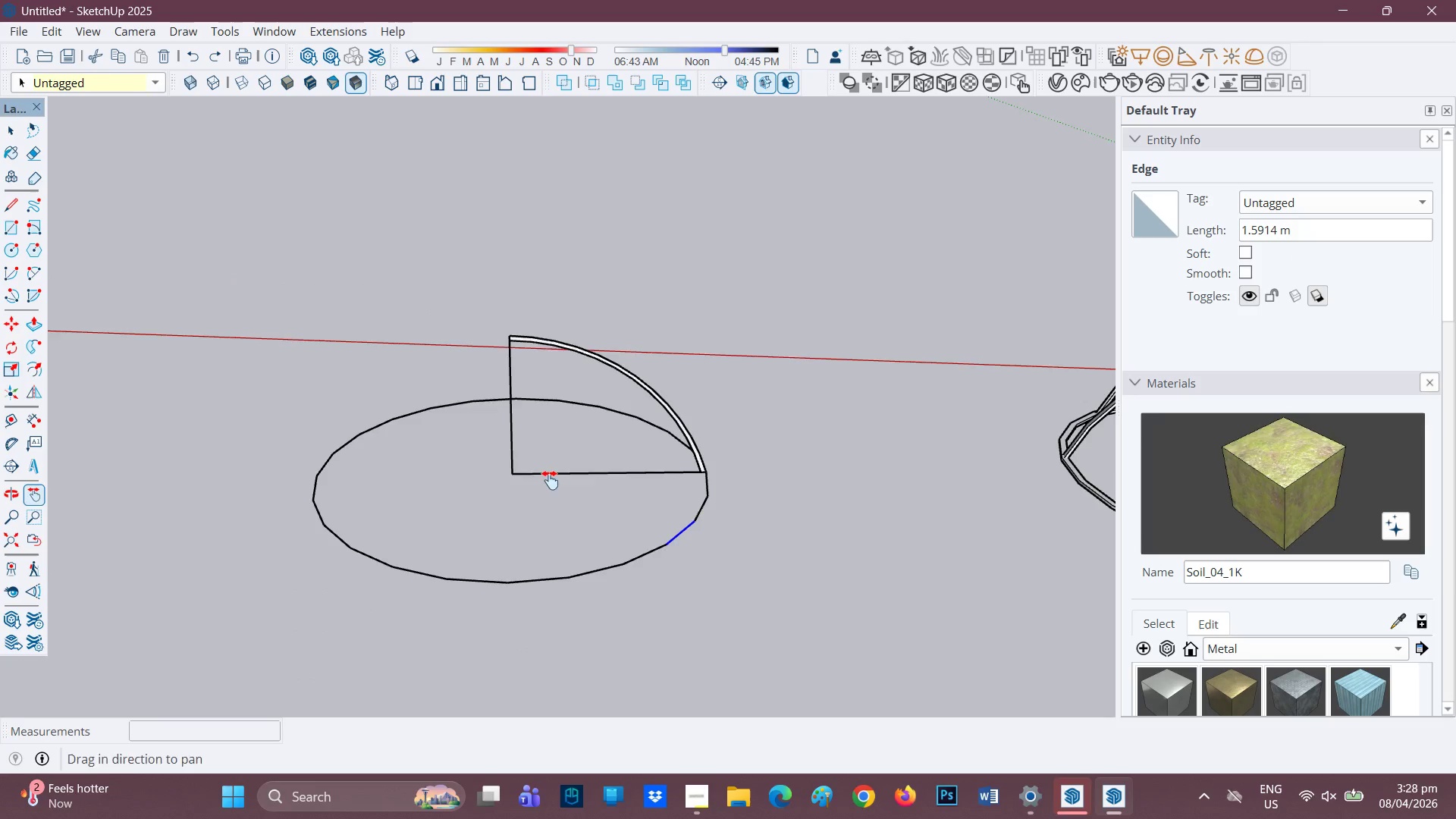 
key(Space)
 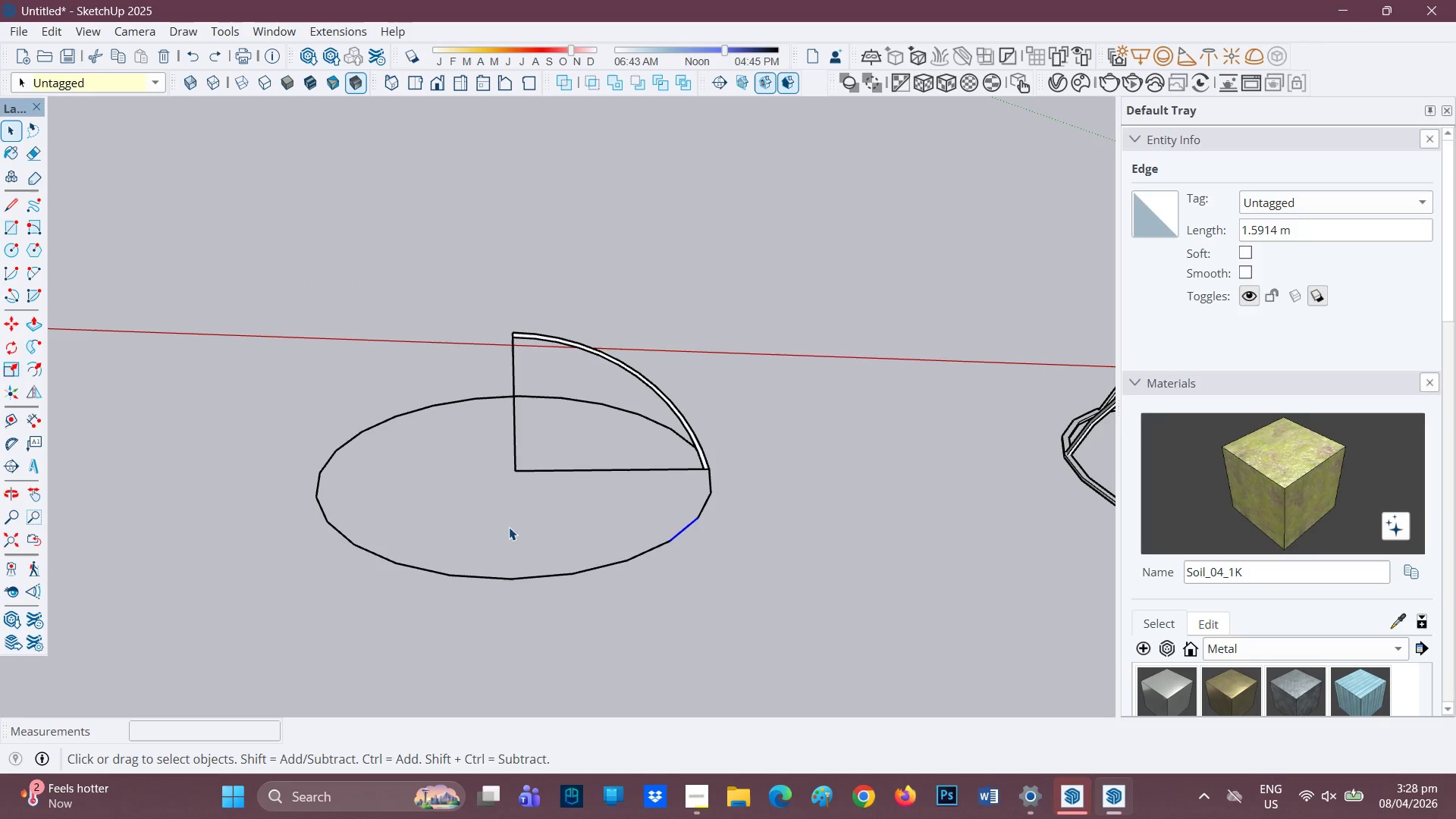 
key(Space)
 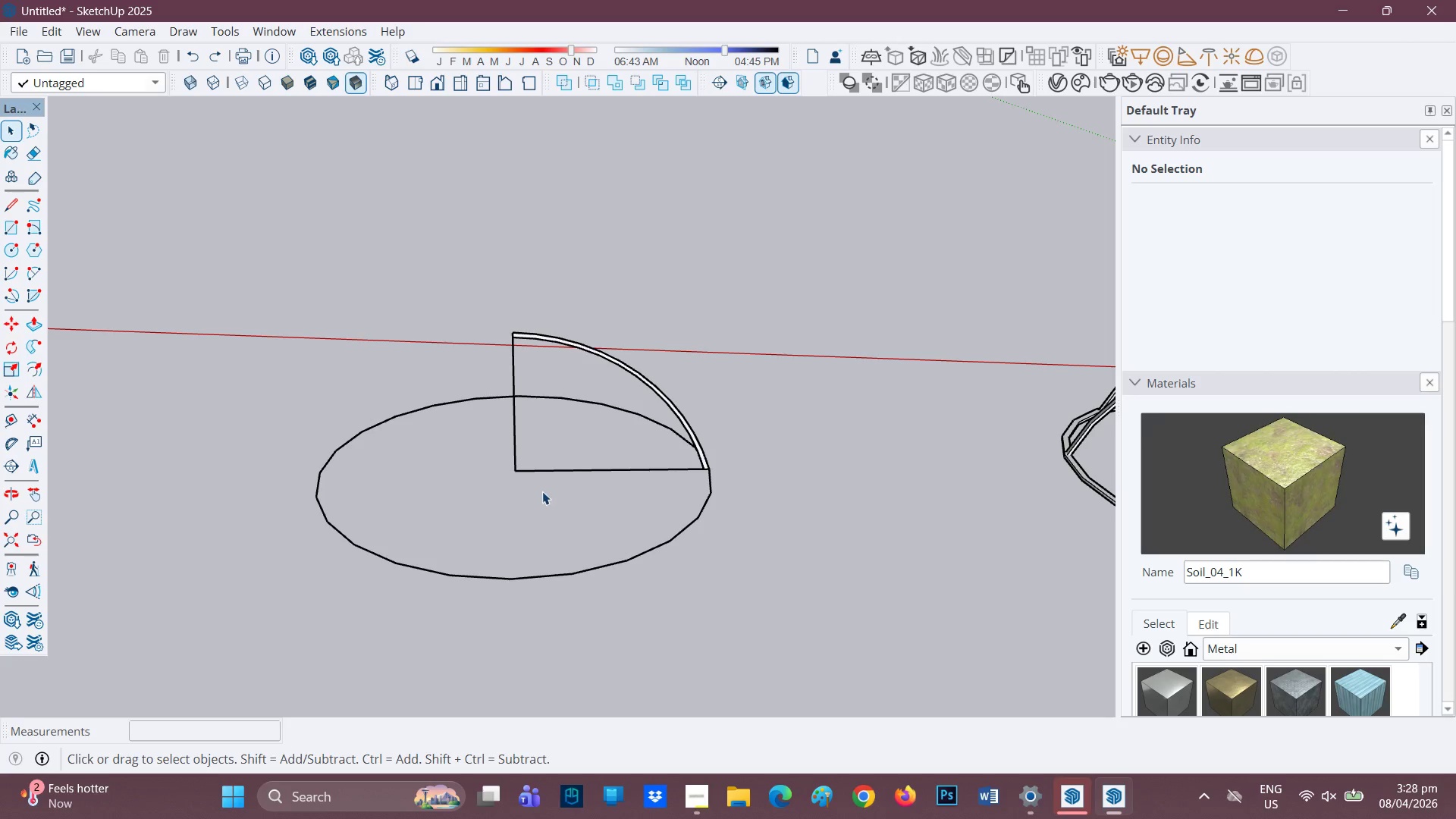 
key(C)
 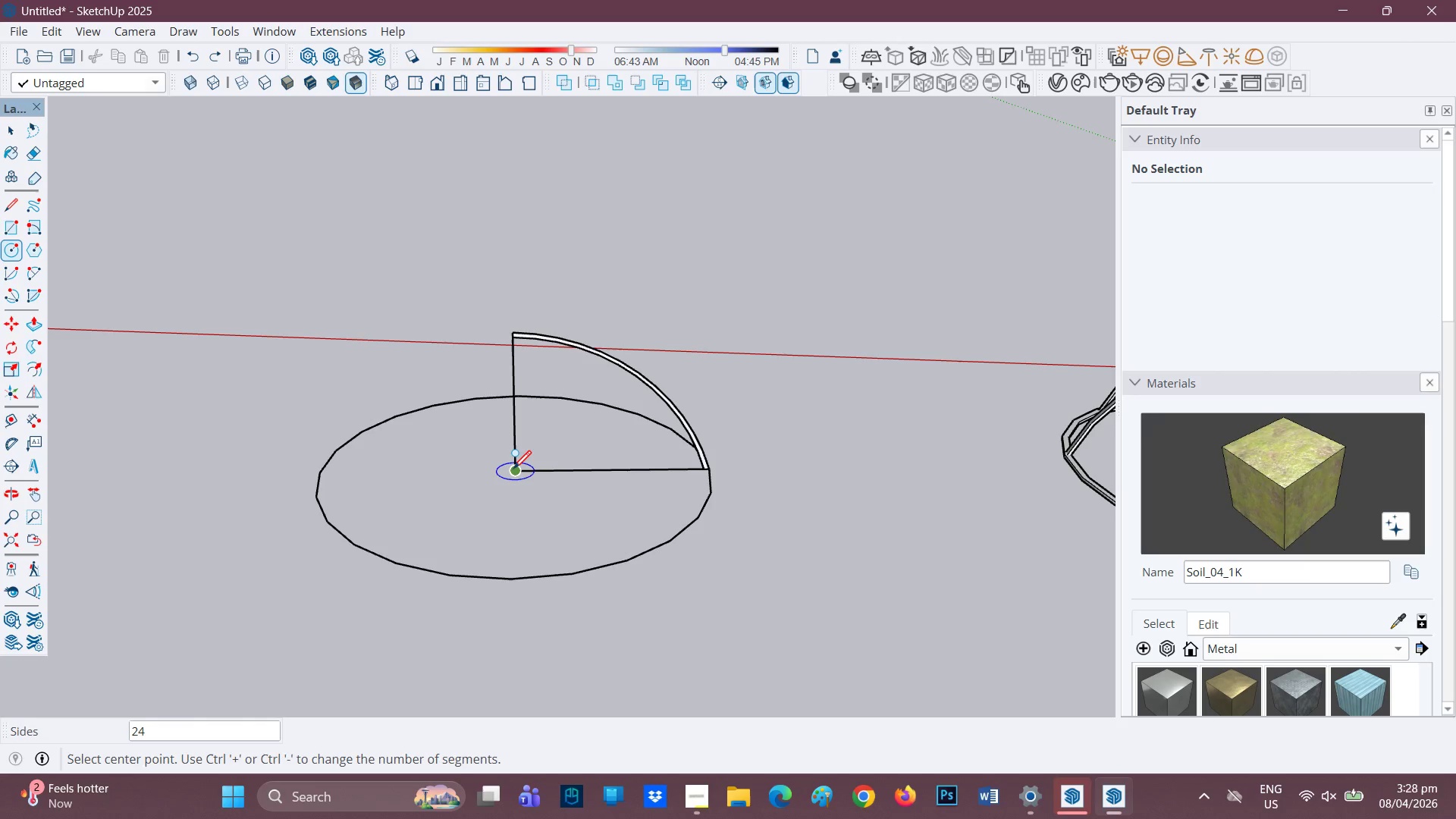 
left_click([514, 471])
 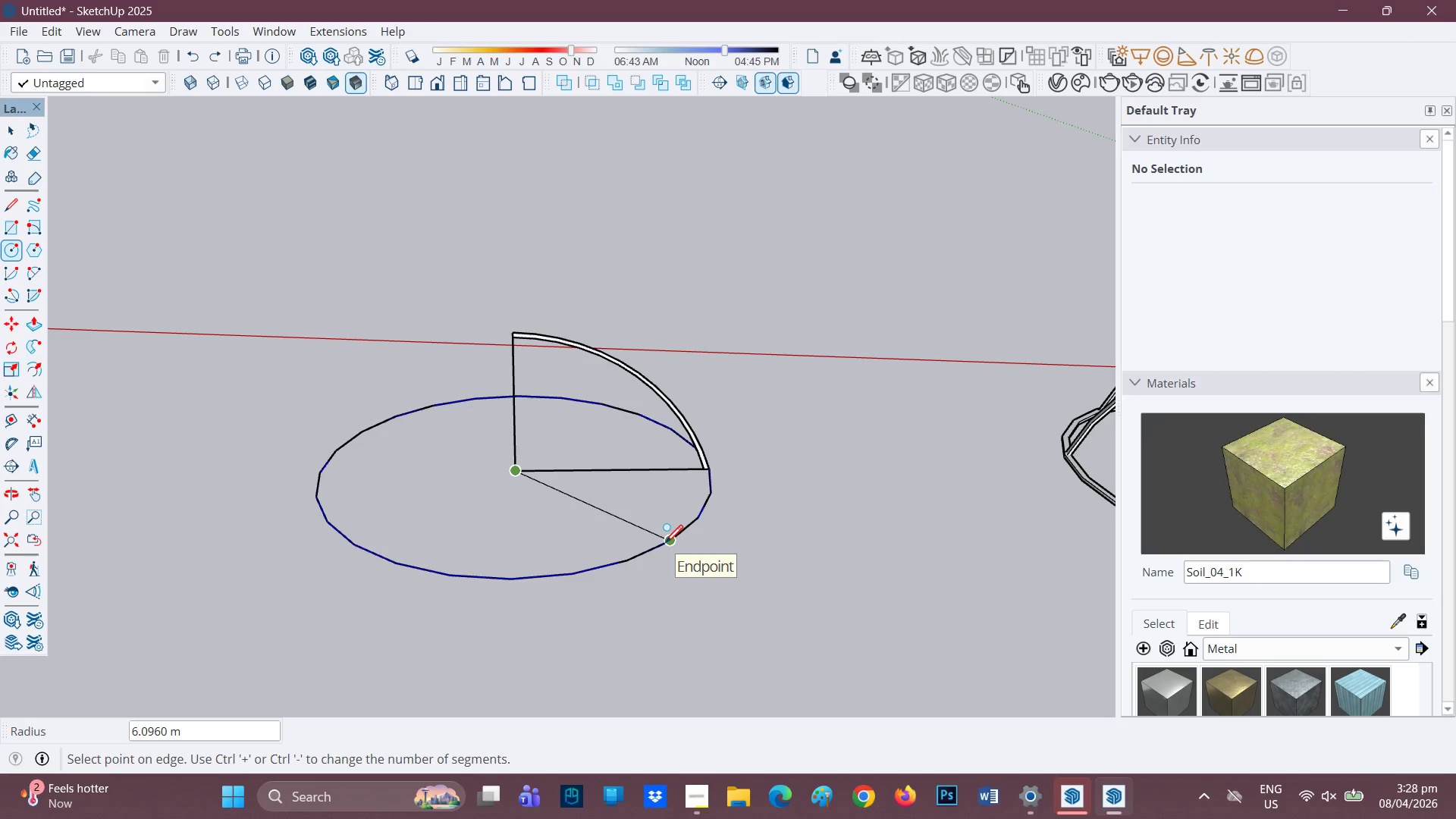 
left_click([665, 544])
 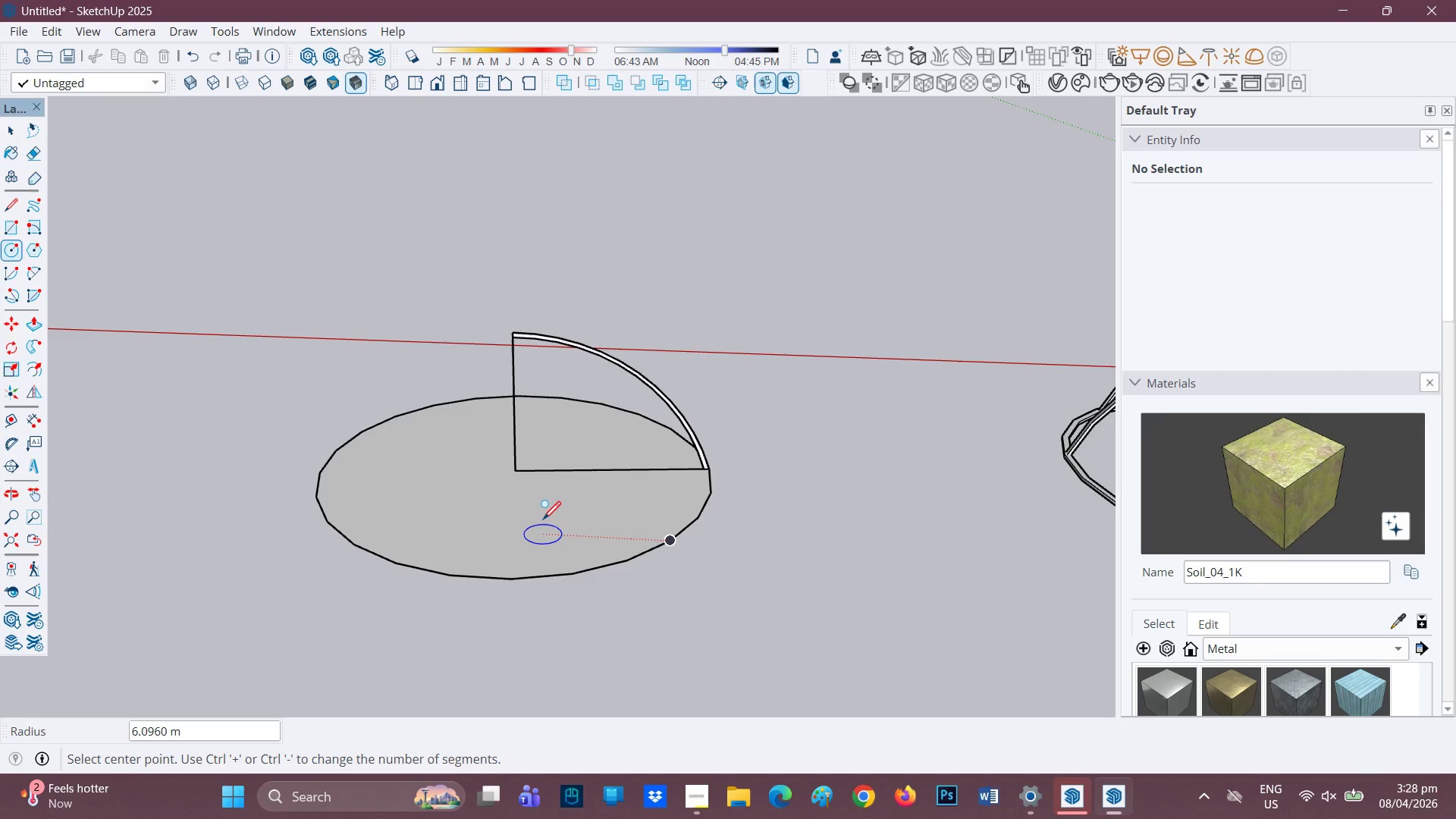 
key(Space)
 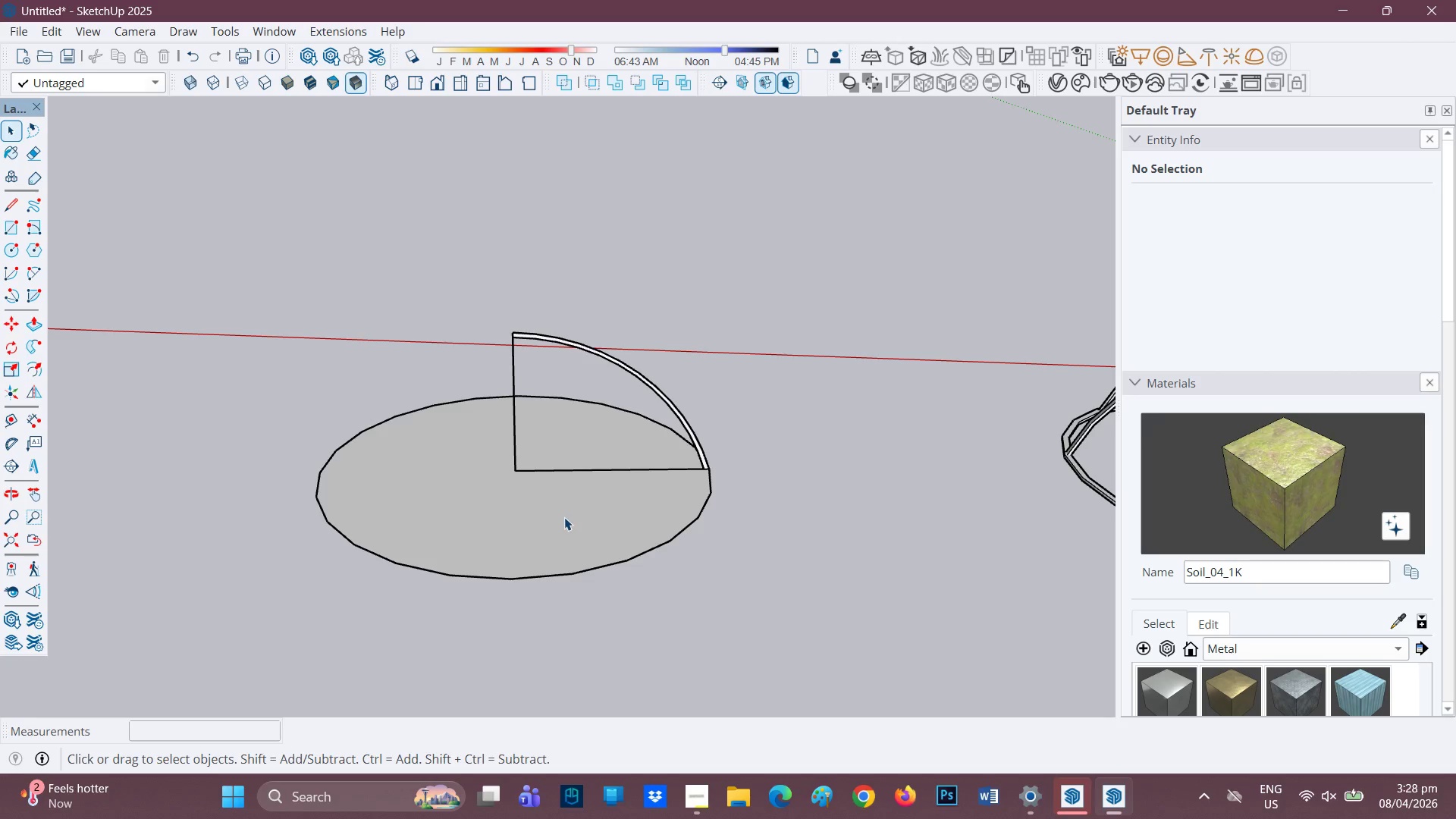 
left_click([564, 517])
 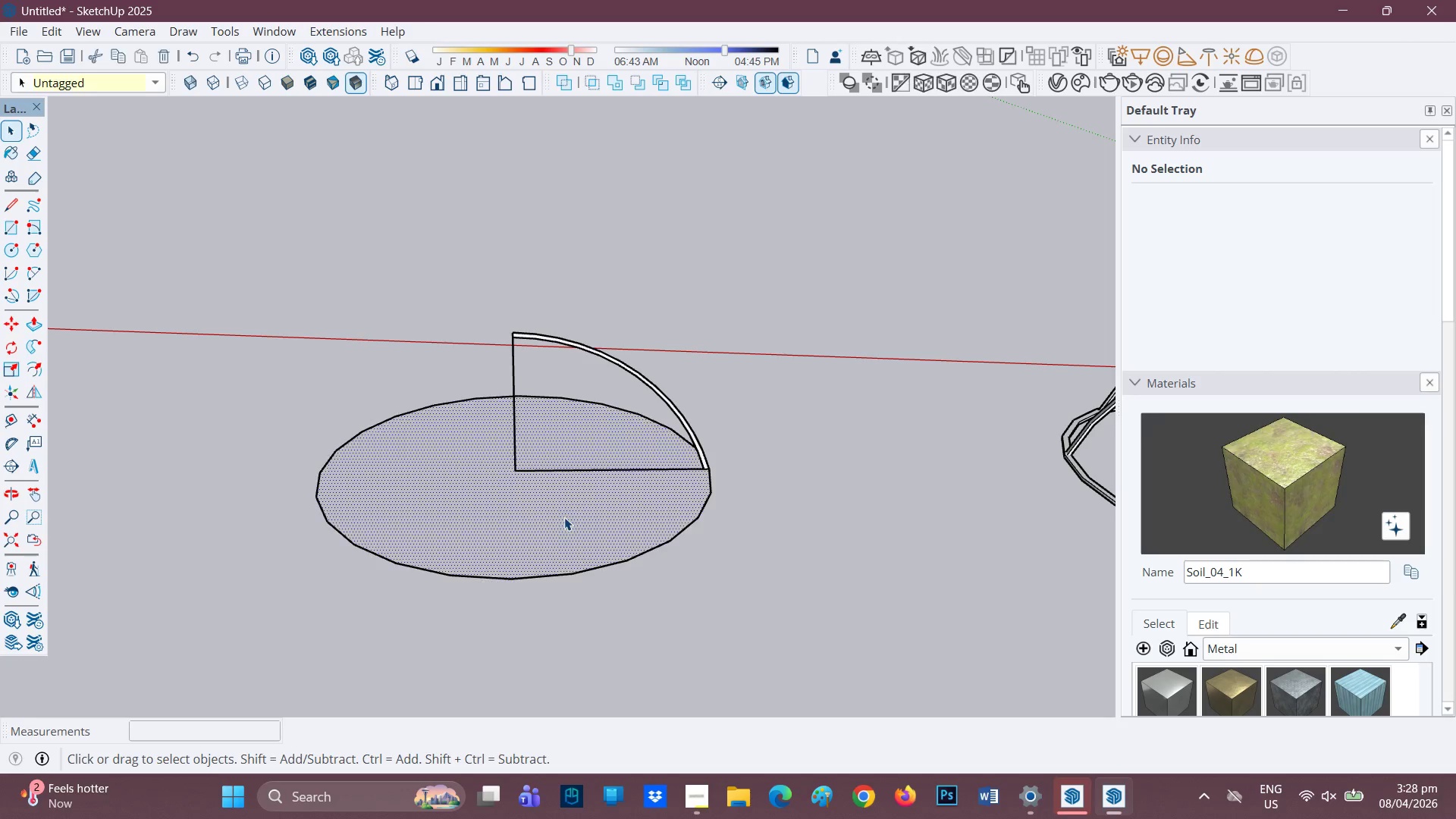 
right_click([564, 517])
 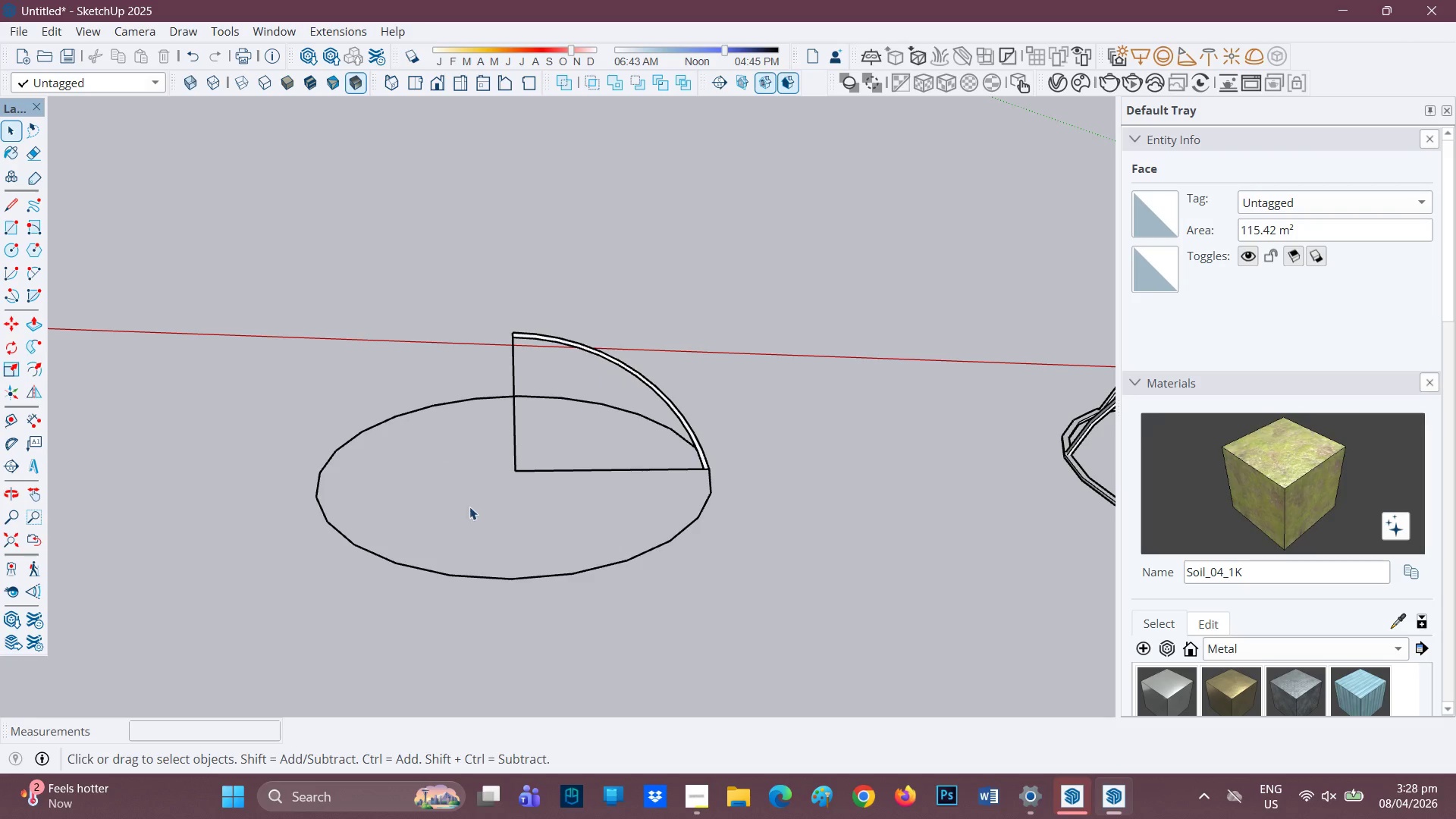 
left_click_drag(start_coordinate=[514, 558], to_coordinate=[514, 562])
 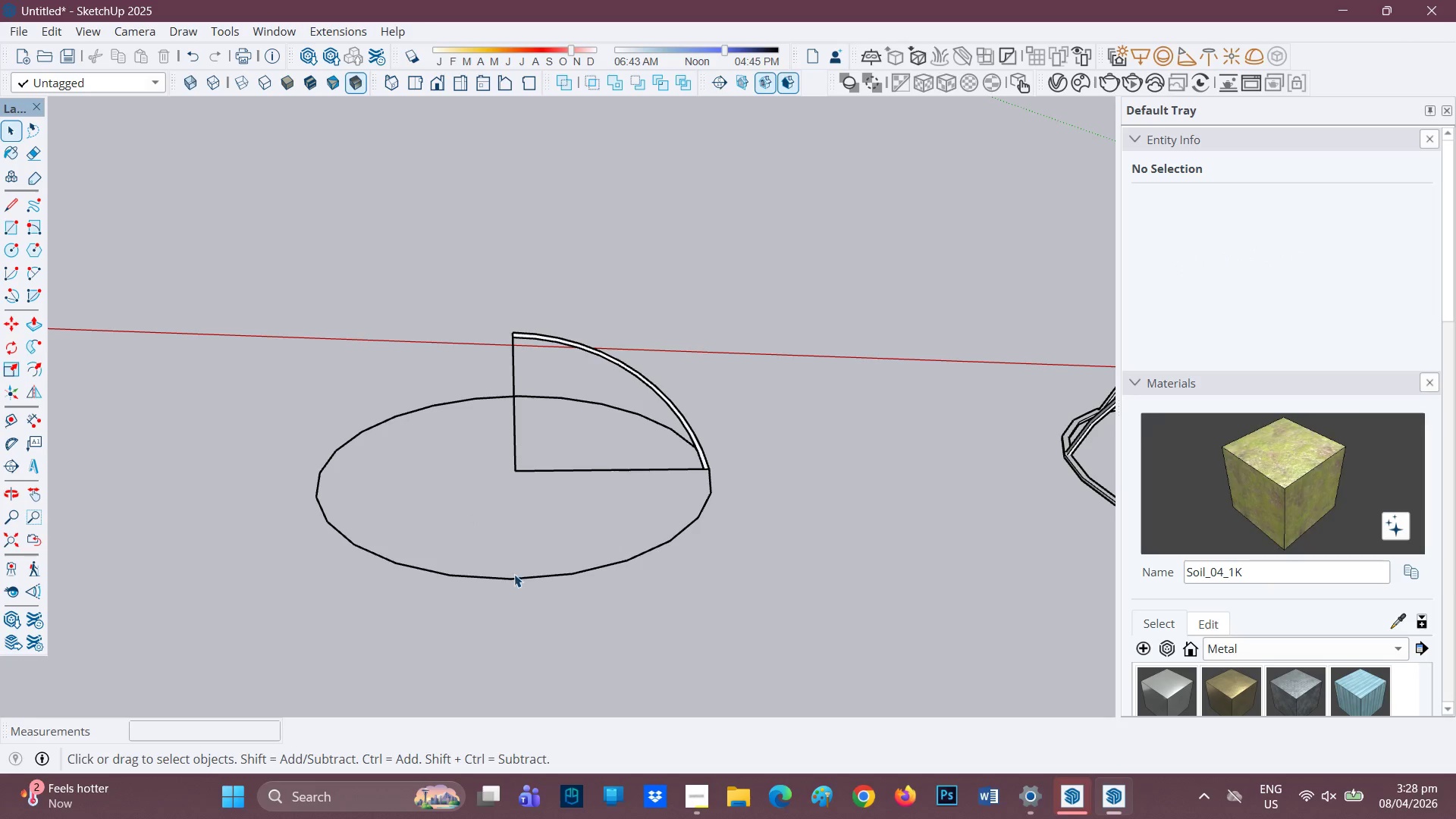 
double_click([514, 574])
 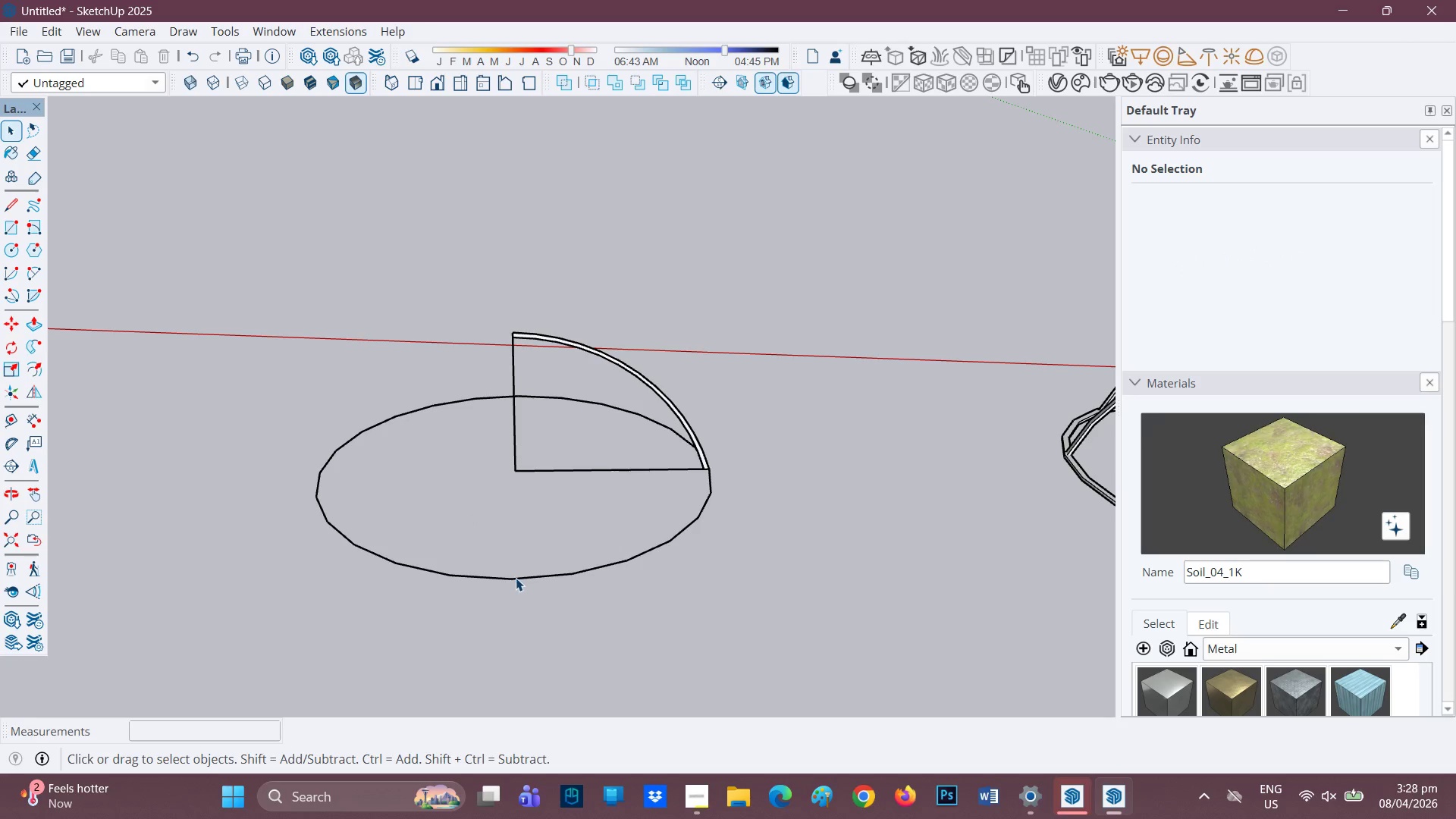 
left_click([516, 579])
 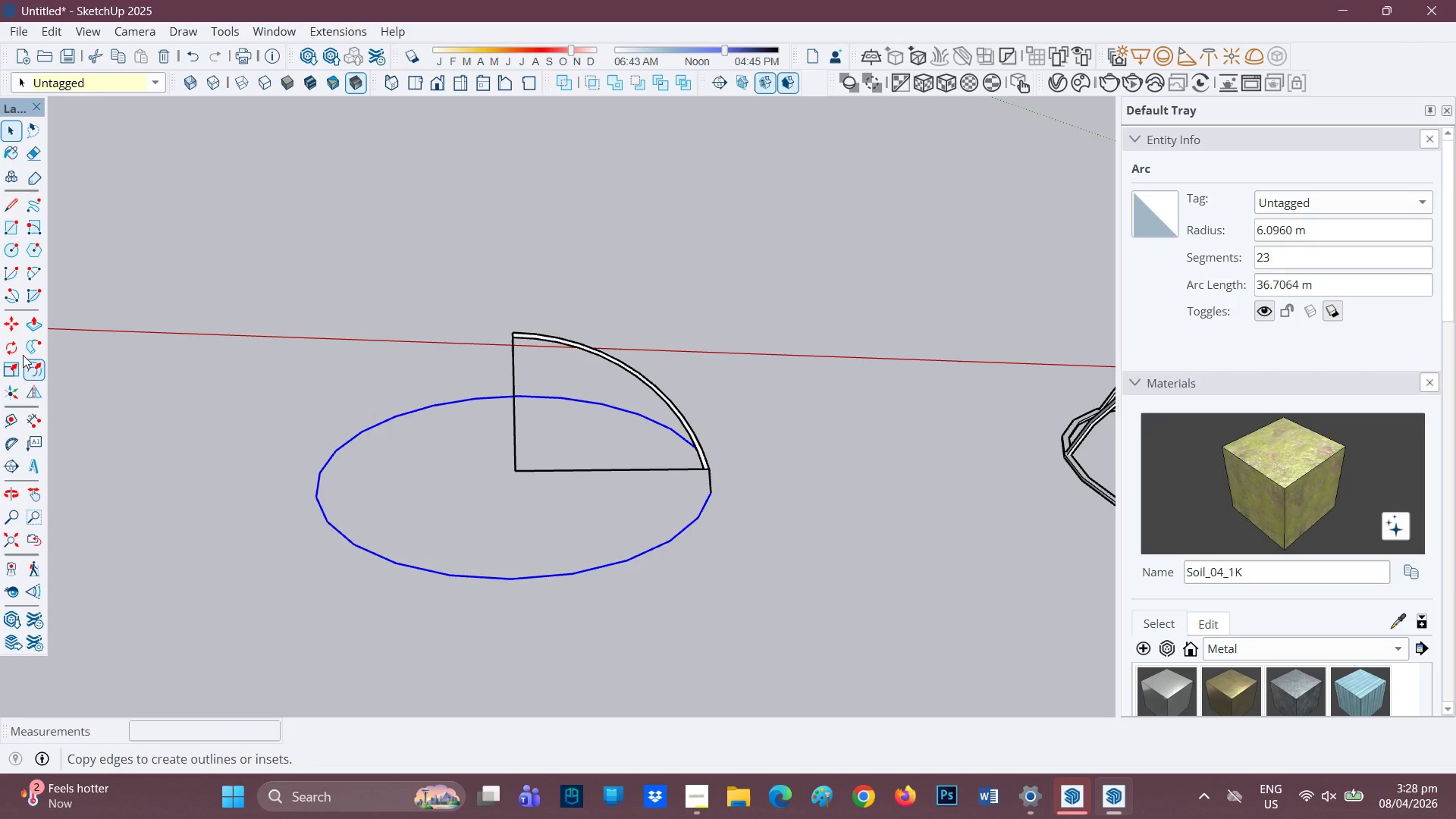 
left_click([33, 338])
 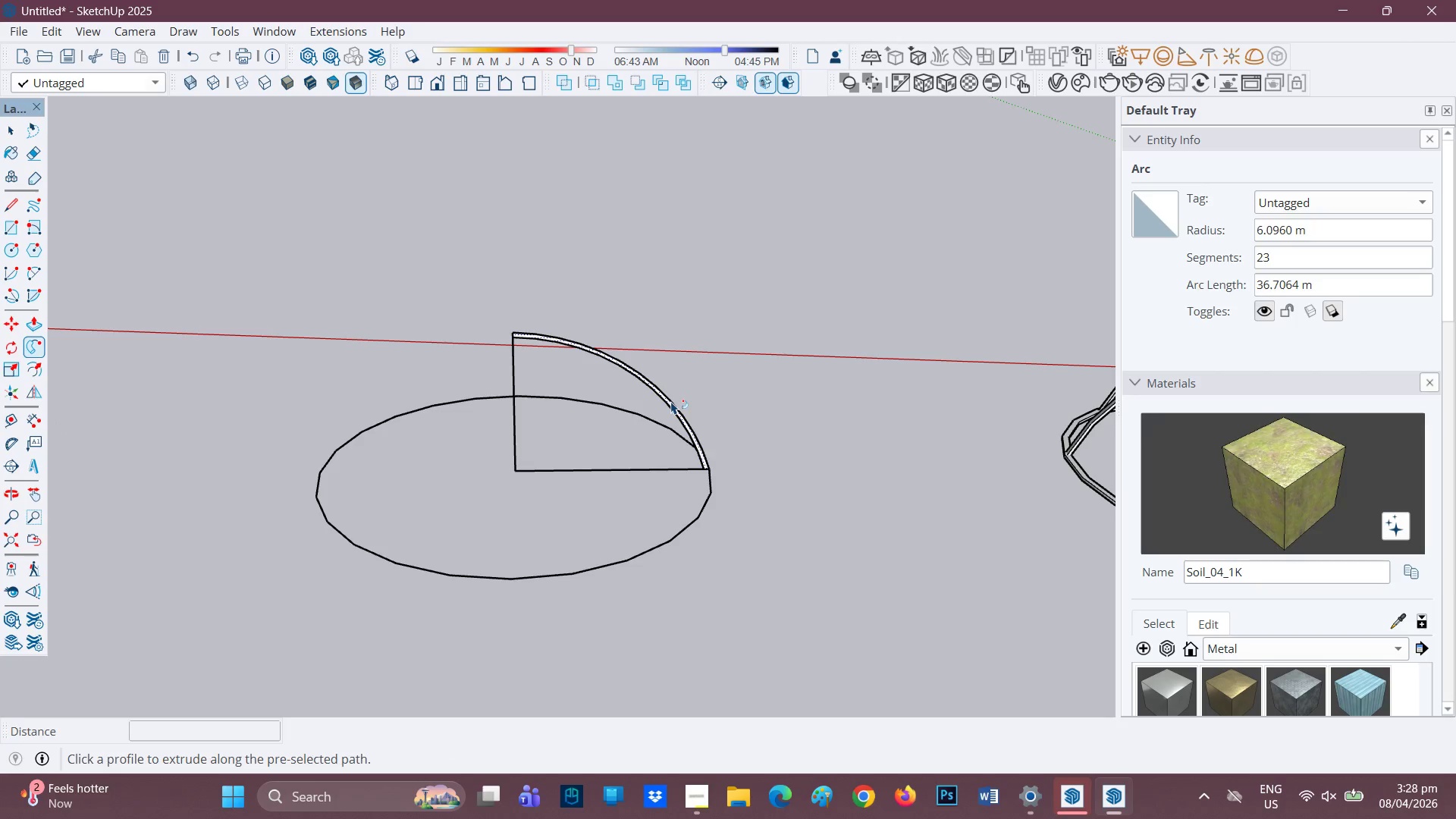 
left_click([670, 403])
 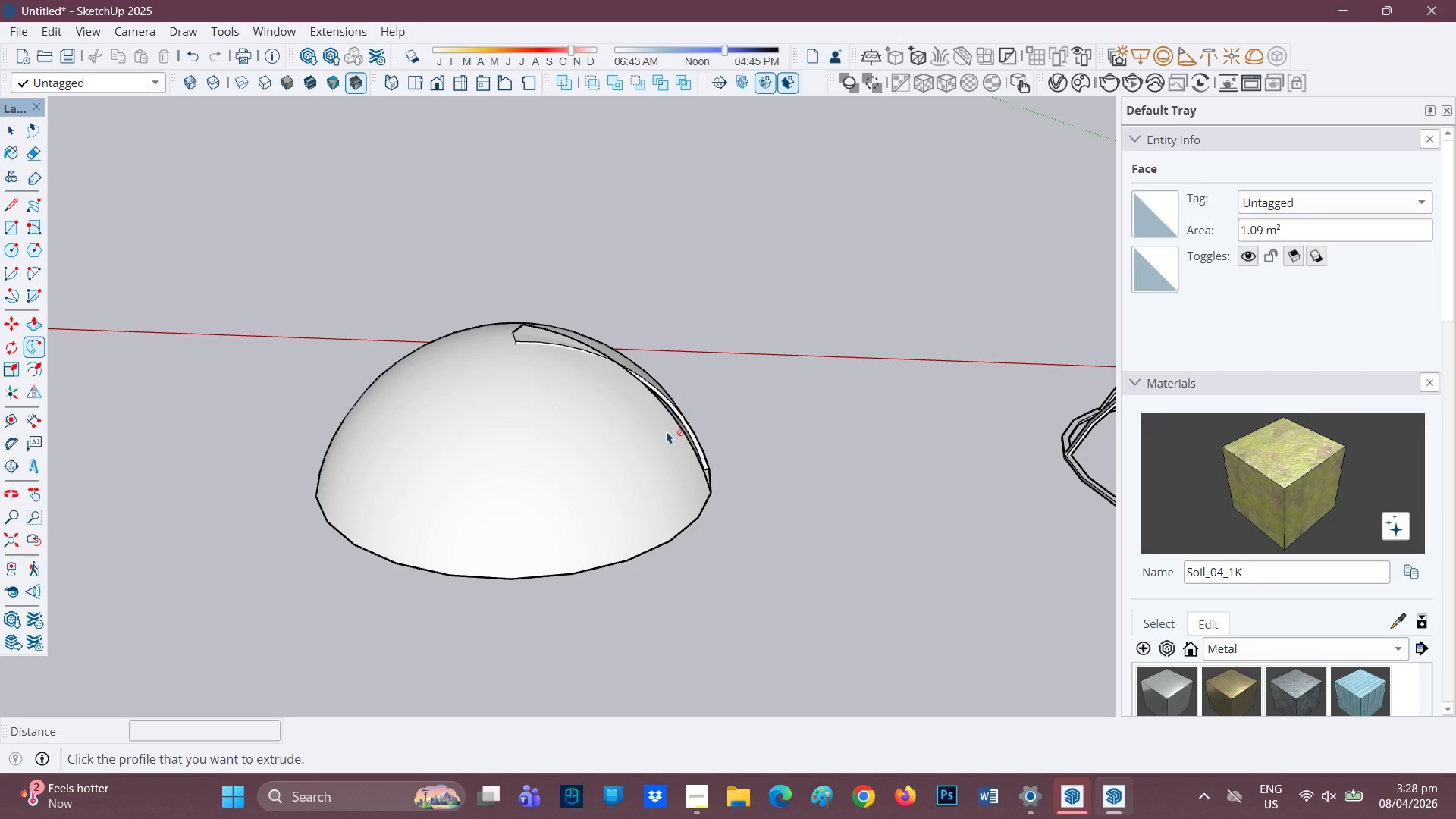 
scroll: coordinate [672, 438], scroll_direction: down, amount: 1.0
 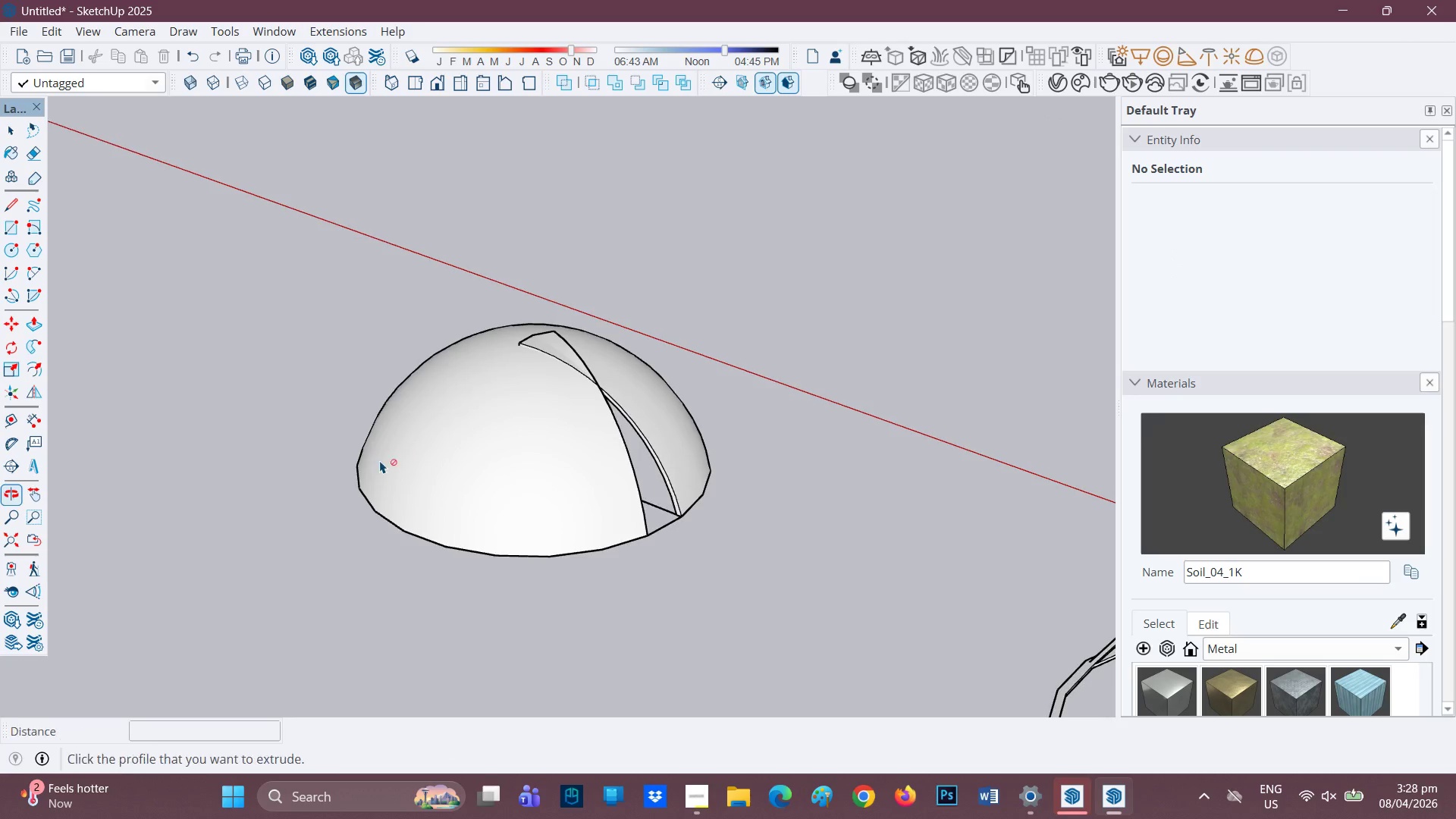 
key(Control+Z)
 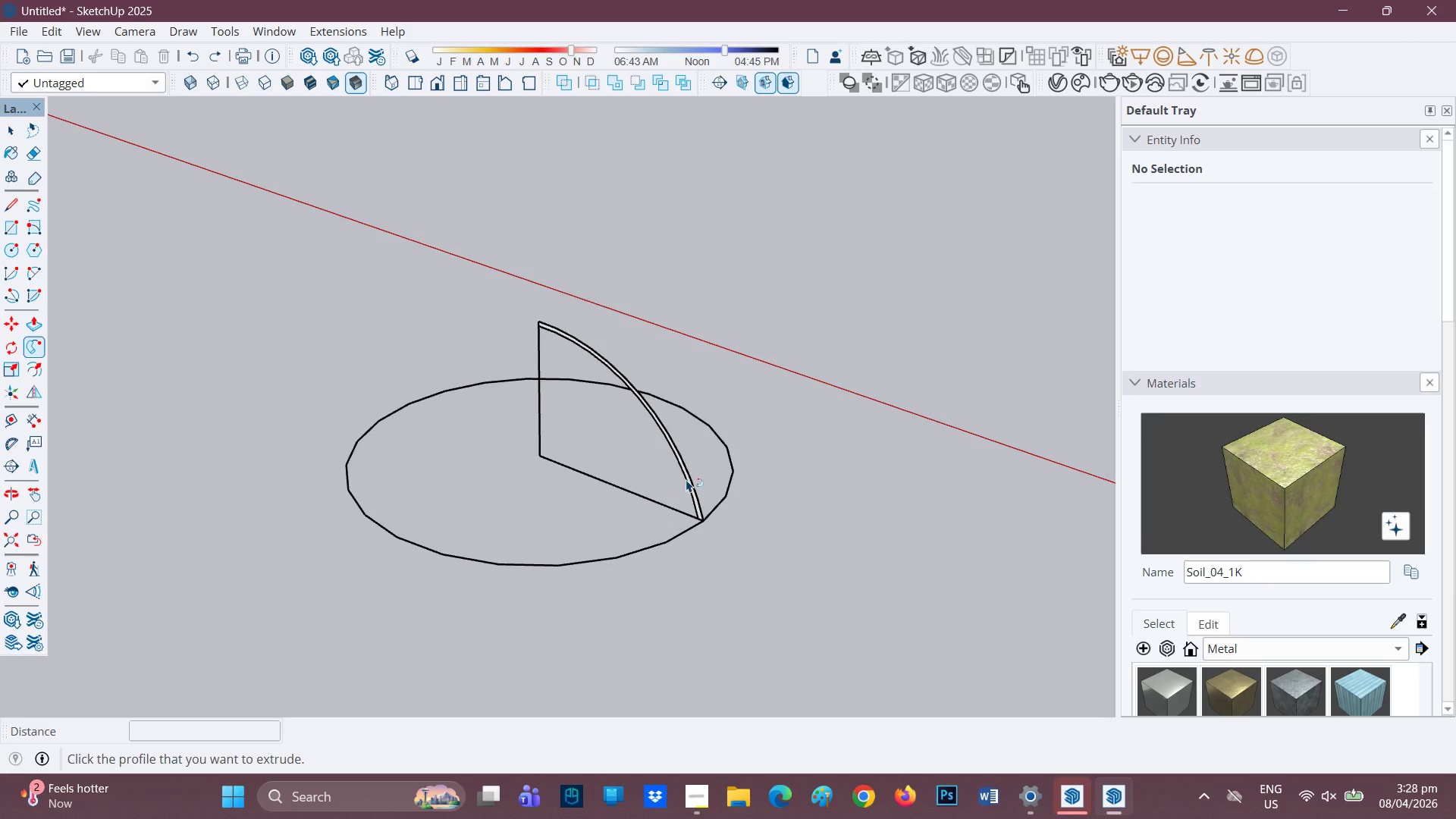 
scroll: coordinate [726, 532], scroll_direction: up, amount: 5.0
 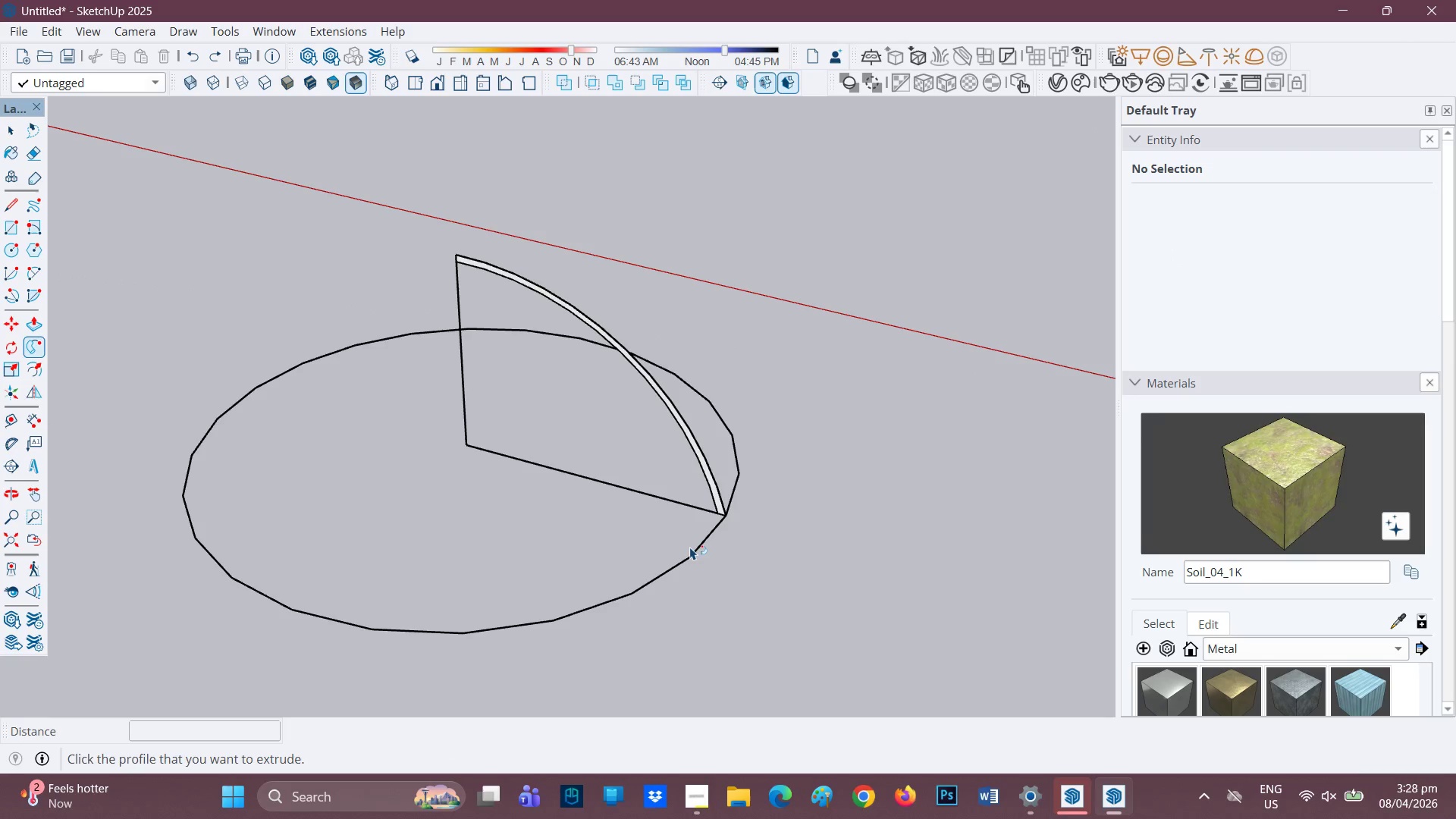 
key(Control+Z)
 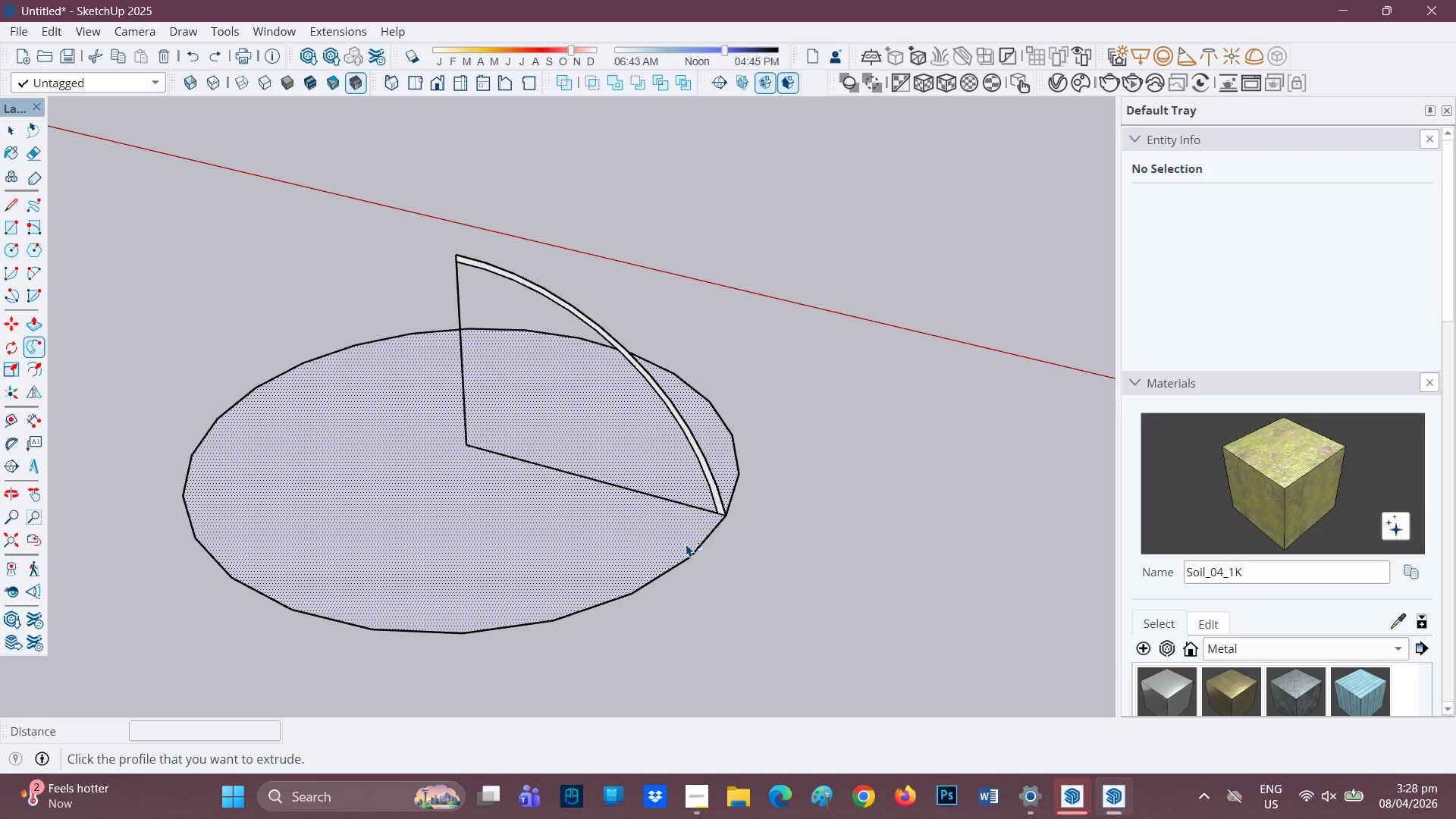 
key(Control+Z)
 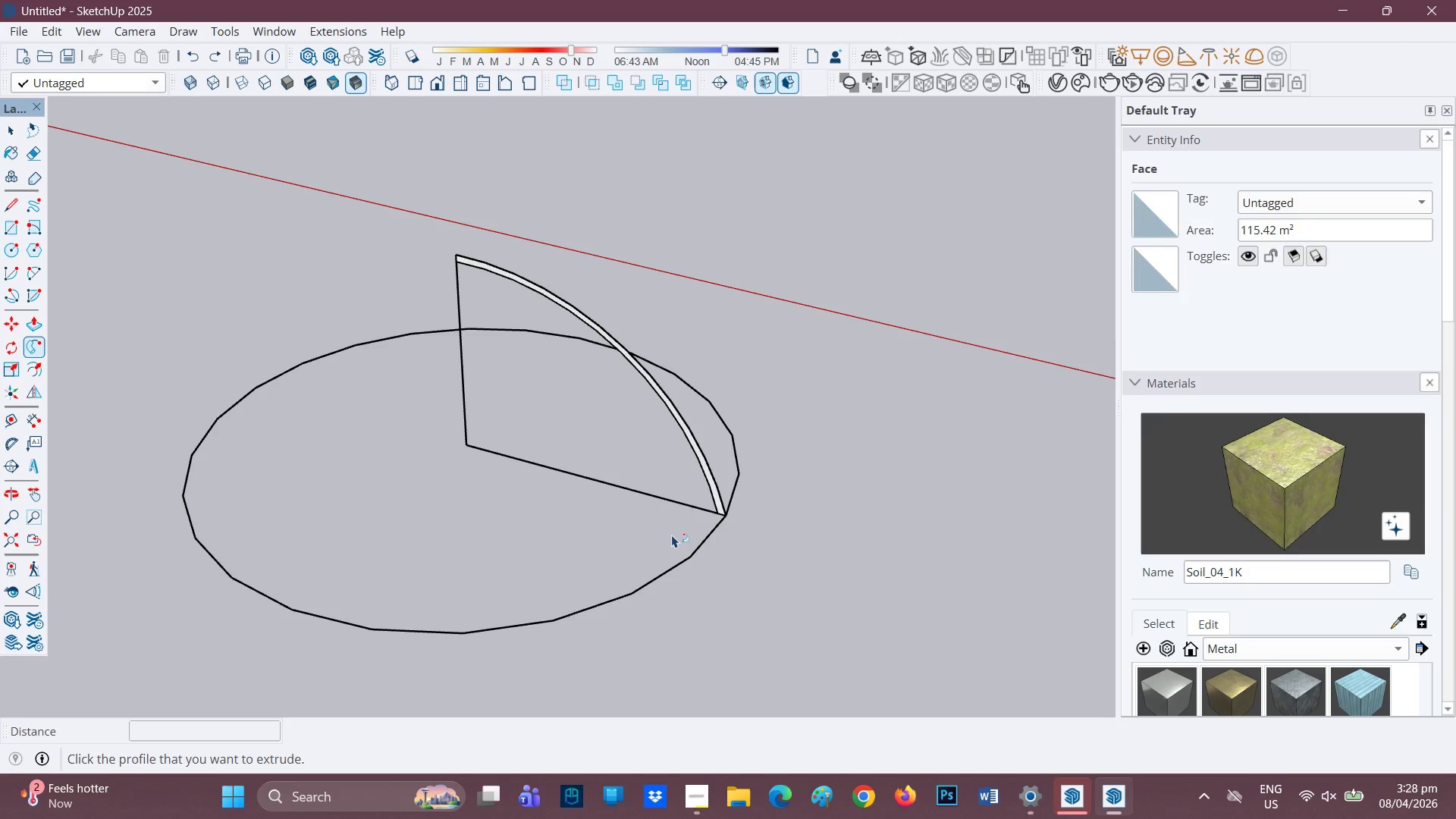 
key(Control+ControlLeft)
 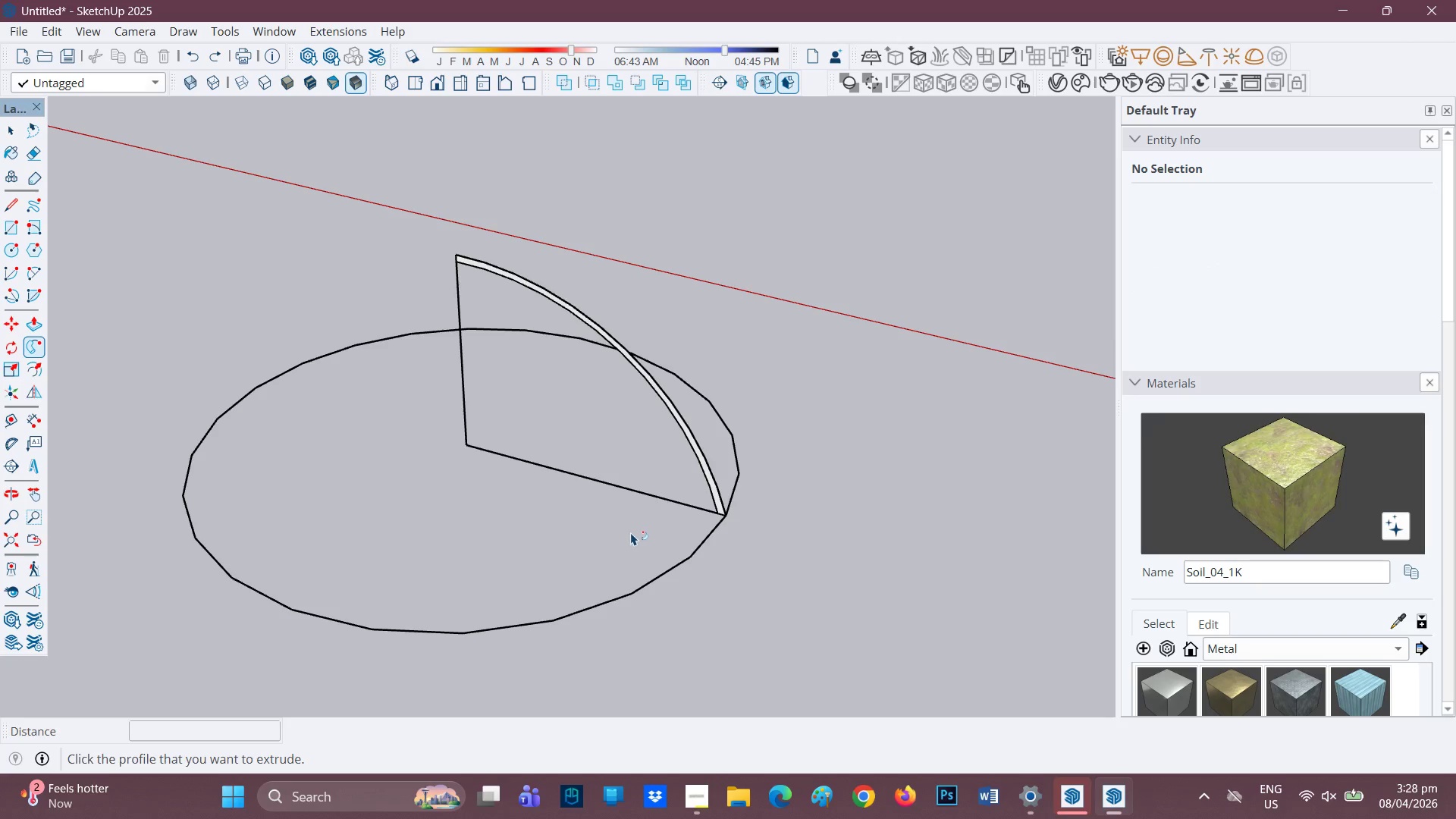 
key(Control+Z)
 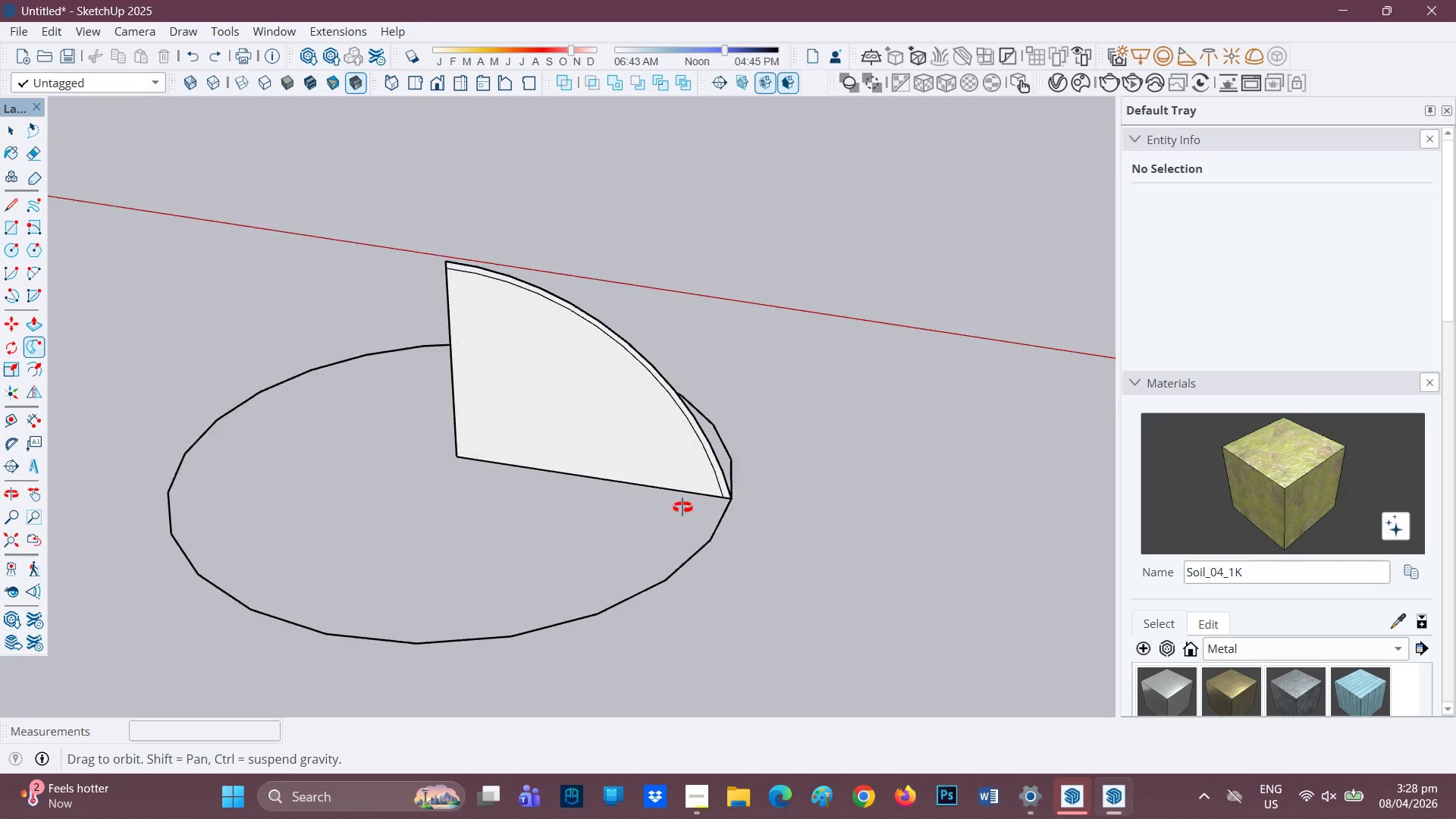 
scroll: coordinate [581, 384], scroll_direction: none, amount: 0.0
 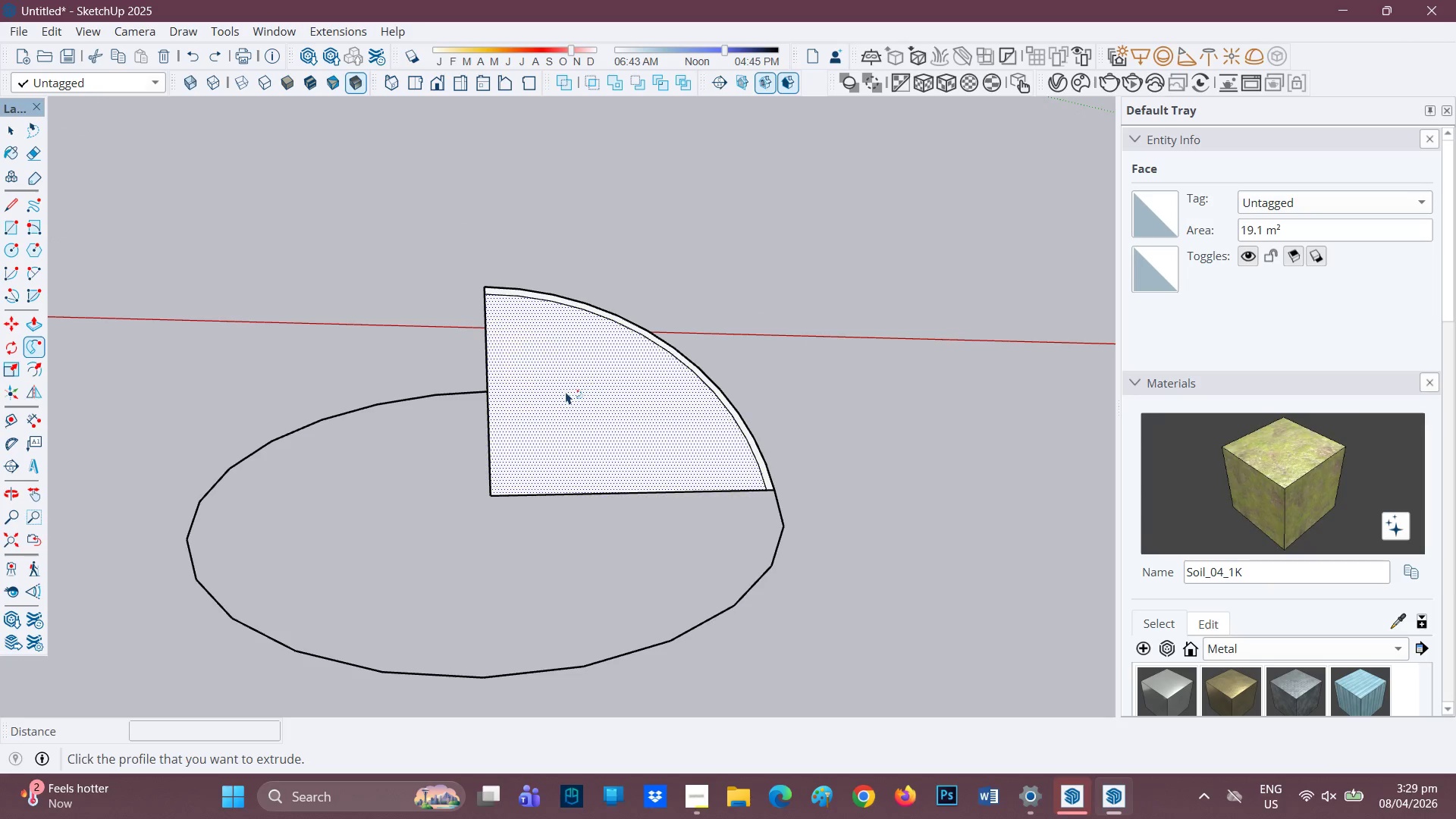 
key(Space)
 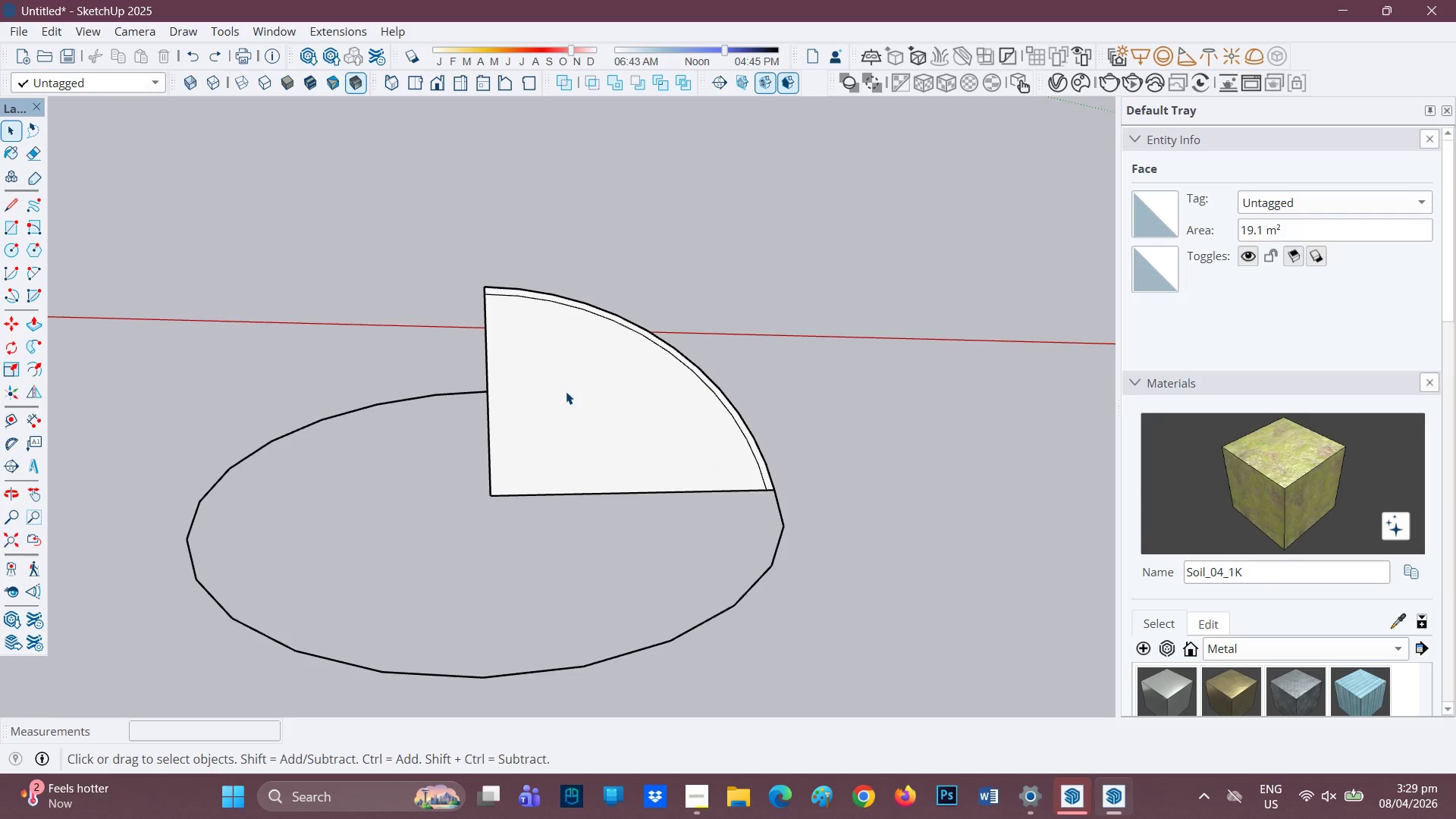 
left_click([566, 391])
 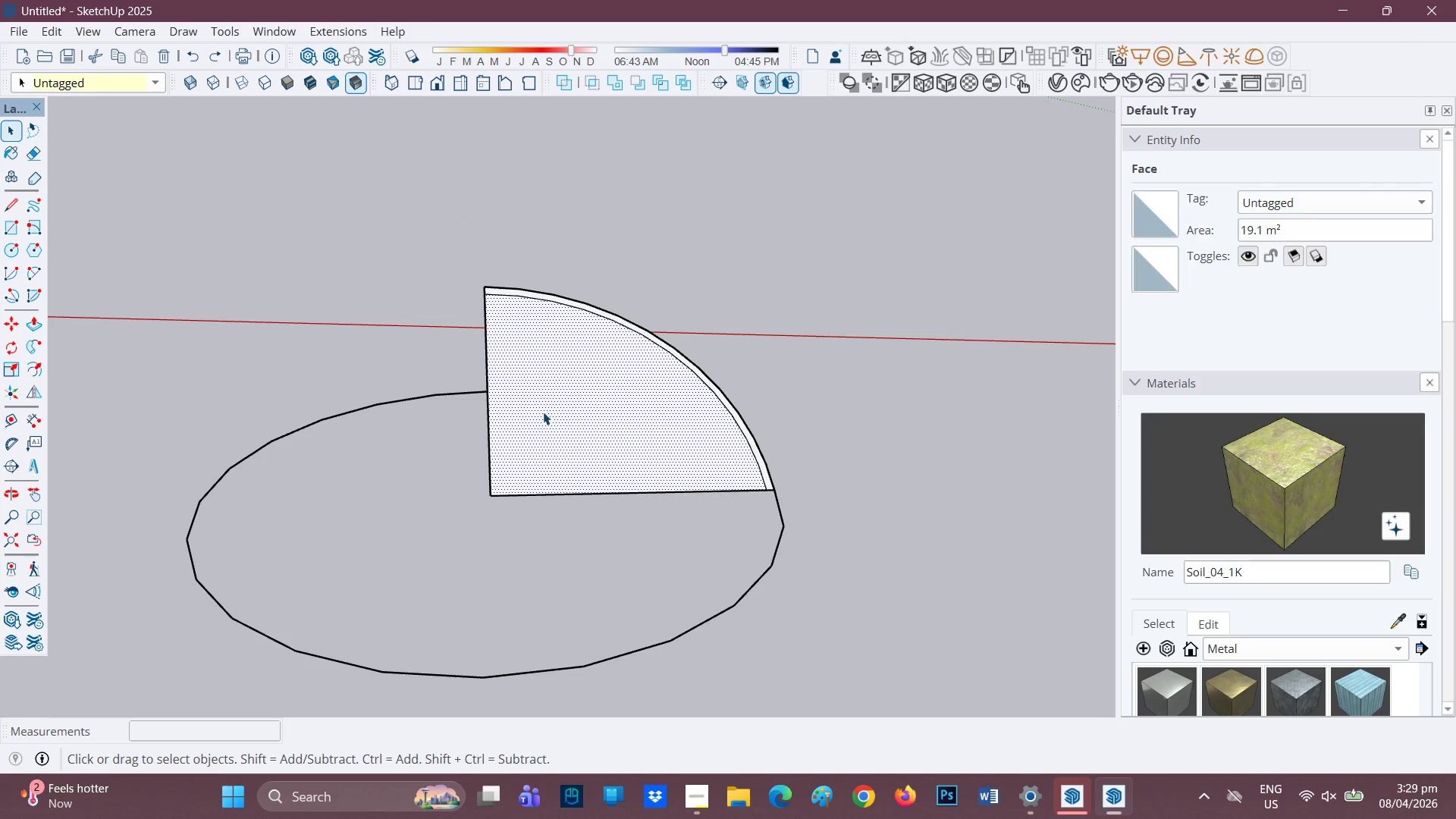 
right_click([576, 400])
 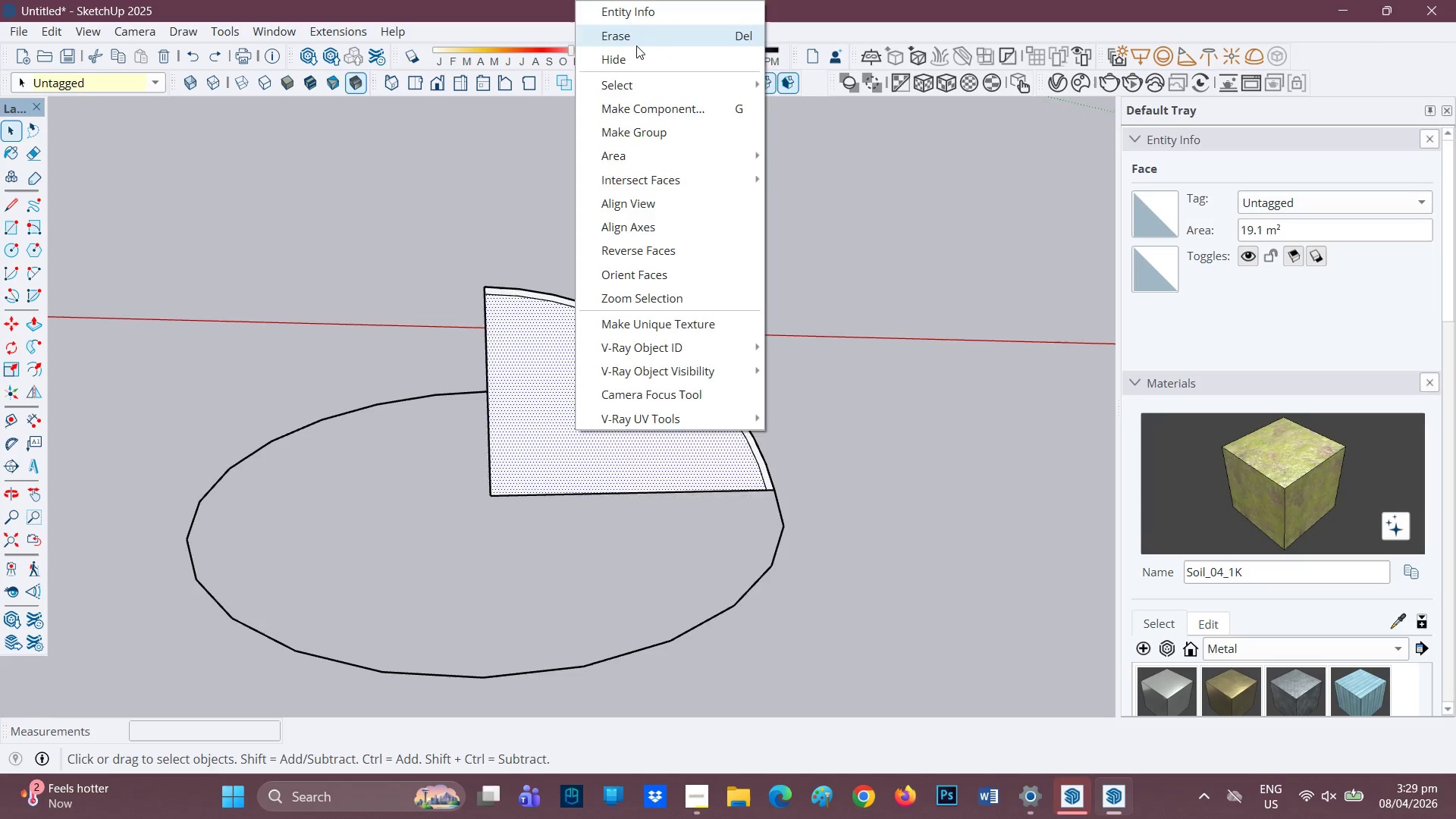 
left_click([713, 612])
 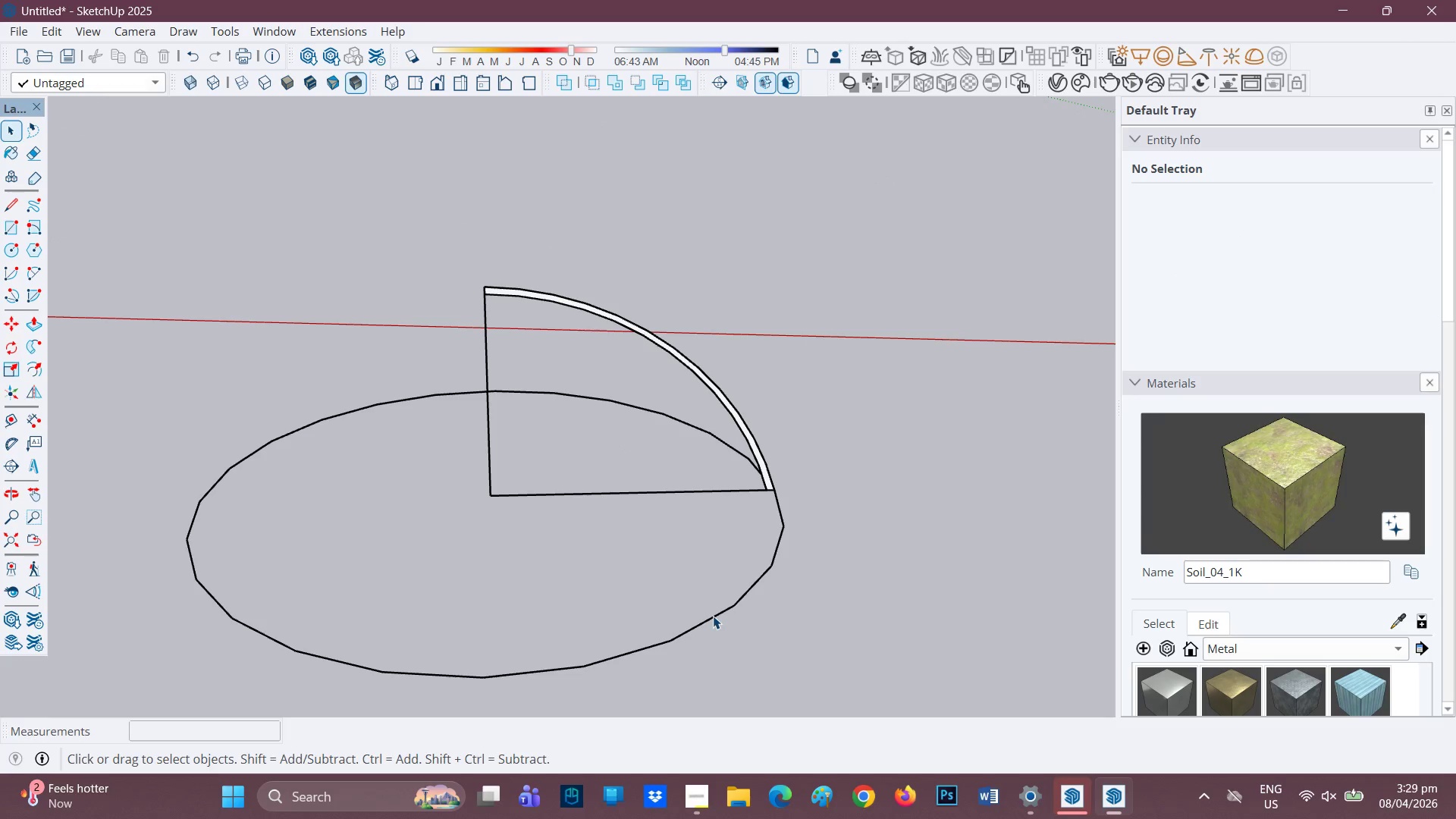 
left_click([713, 616])
 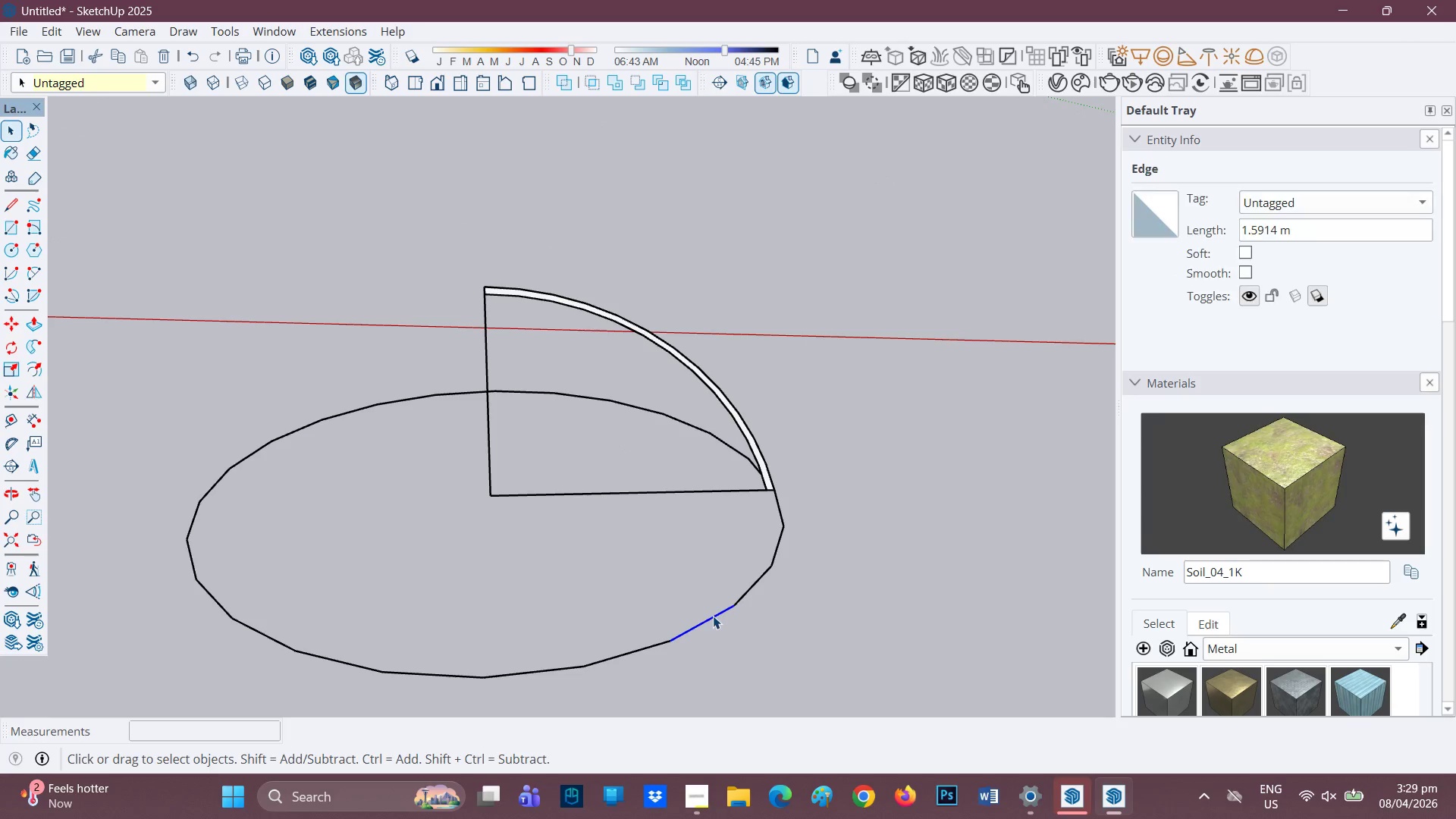 
key(Space)
 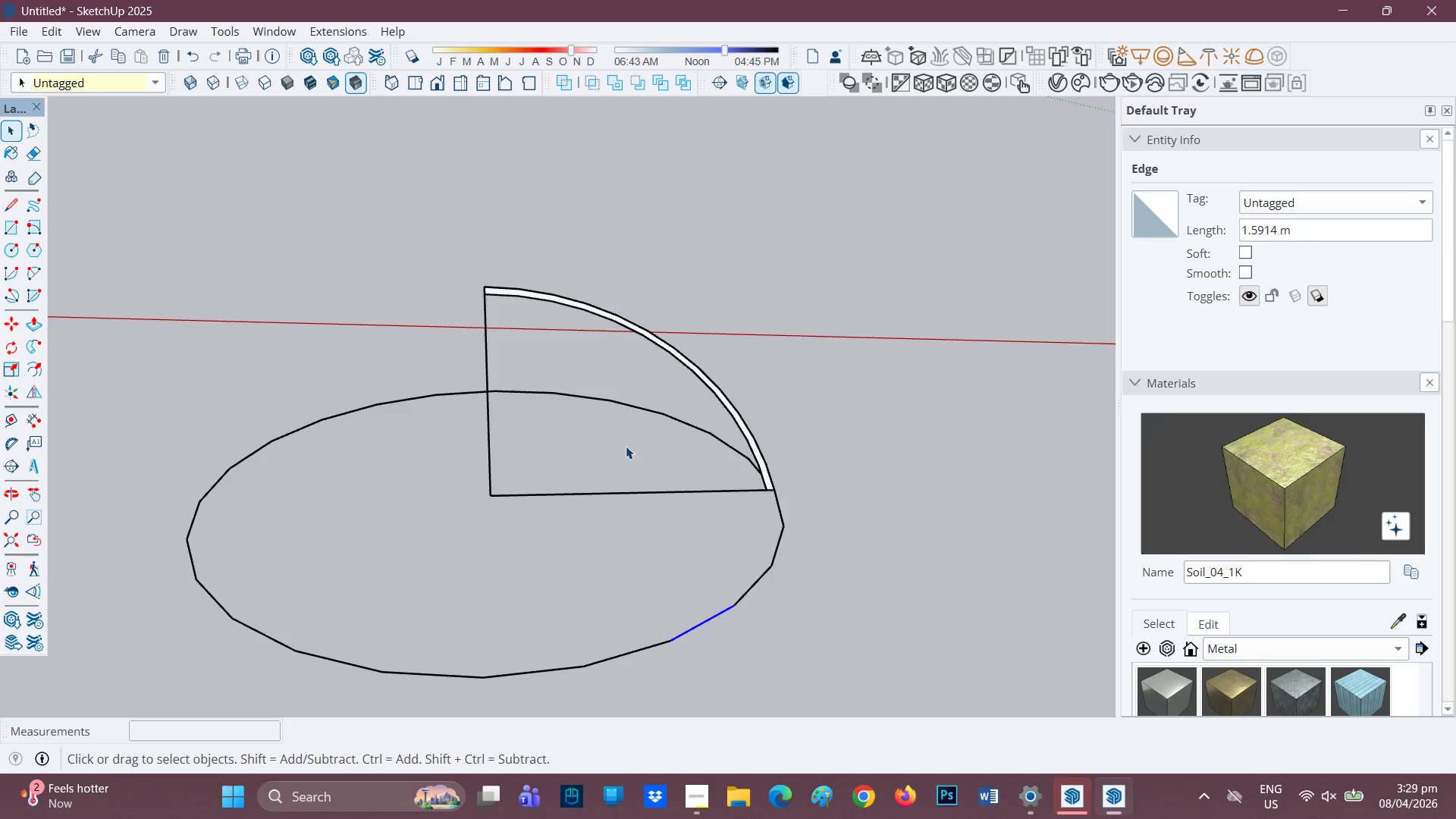 
key(Control+Z)
 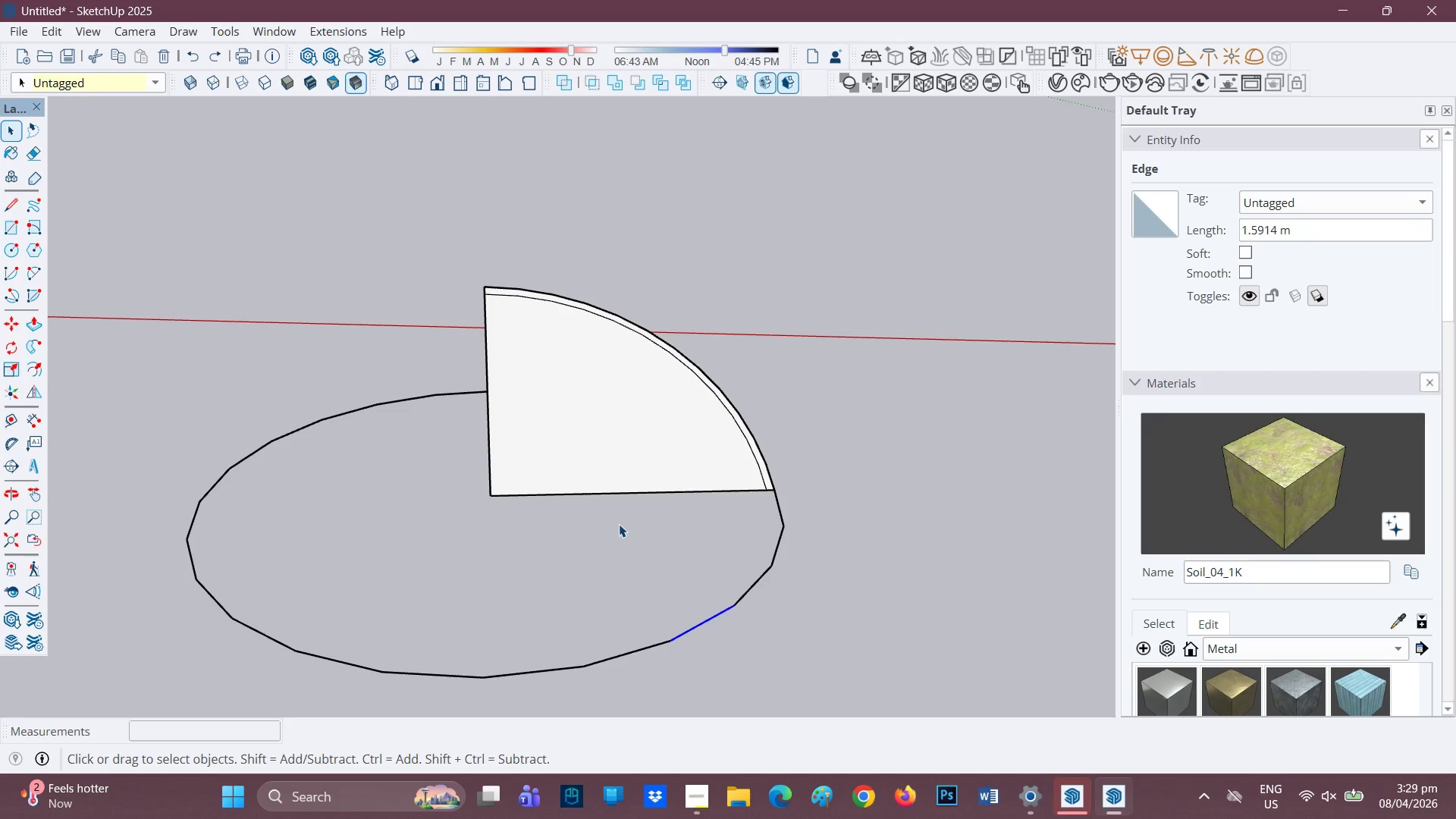 
key(Control+Z)
 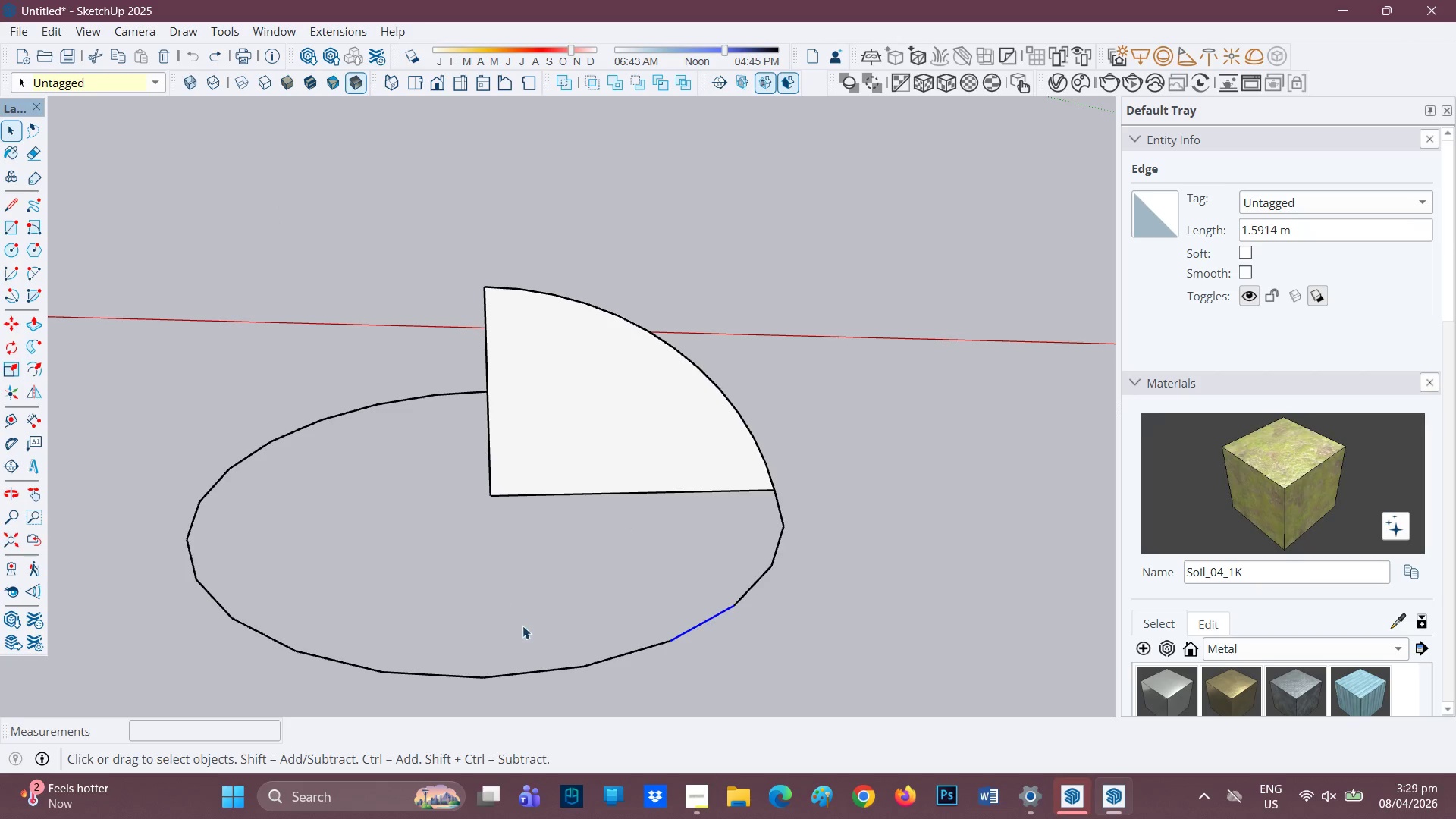 
left_click([563, 670])
 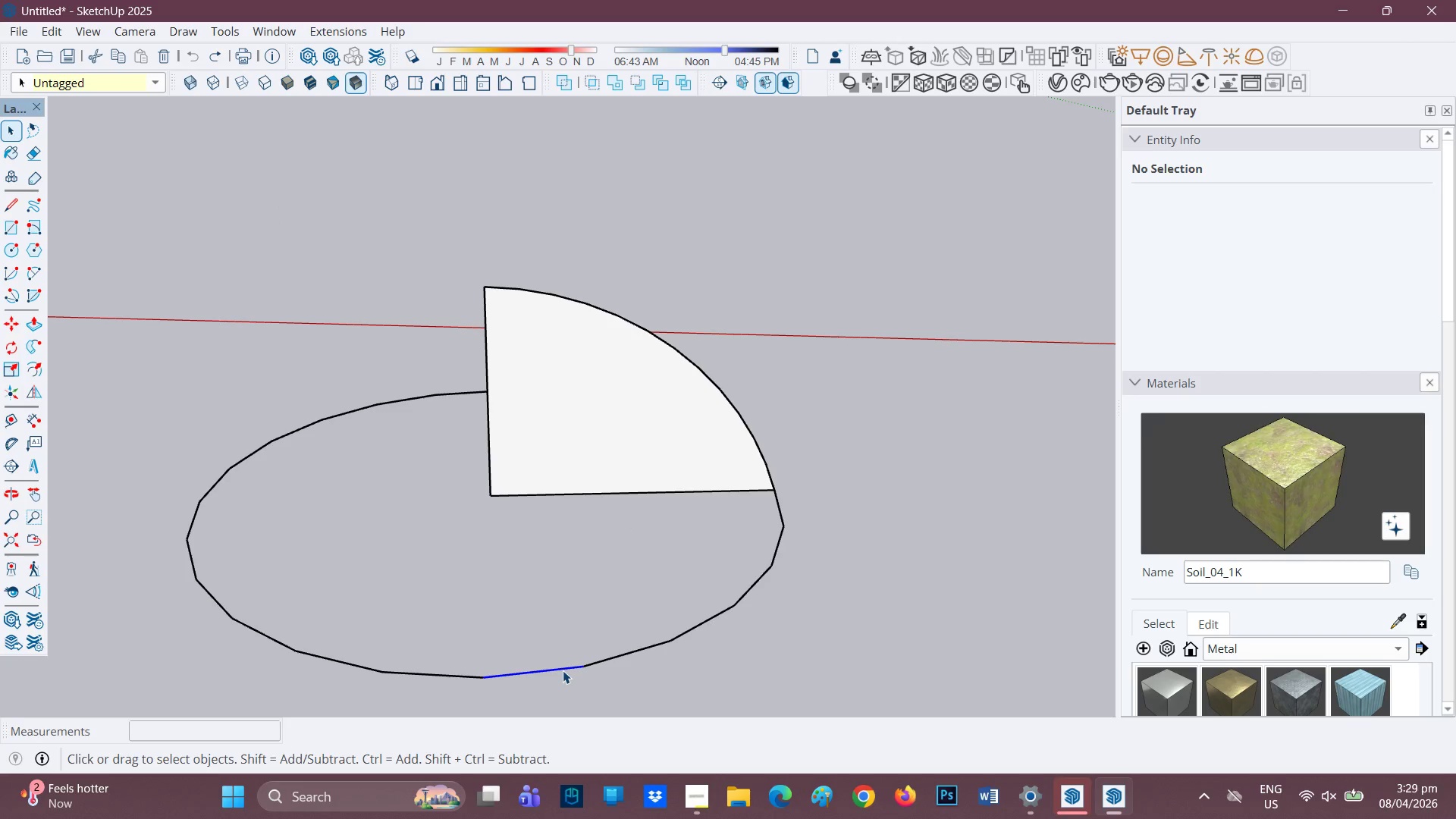 
double_click([563, 670])
 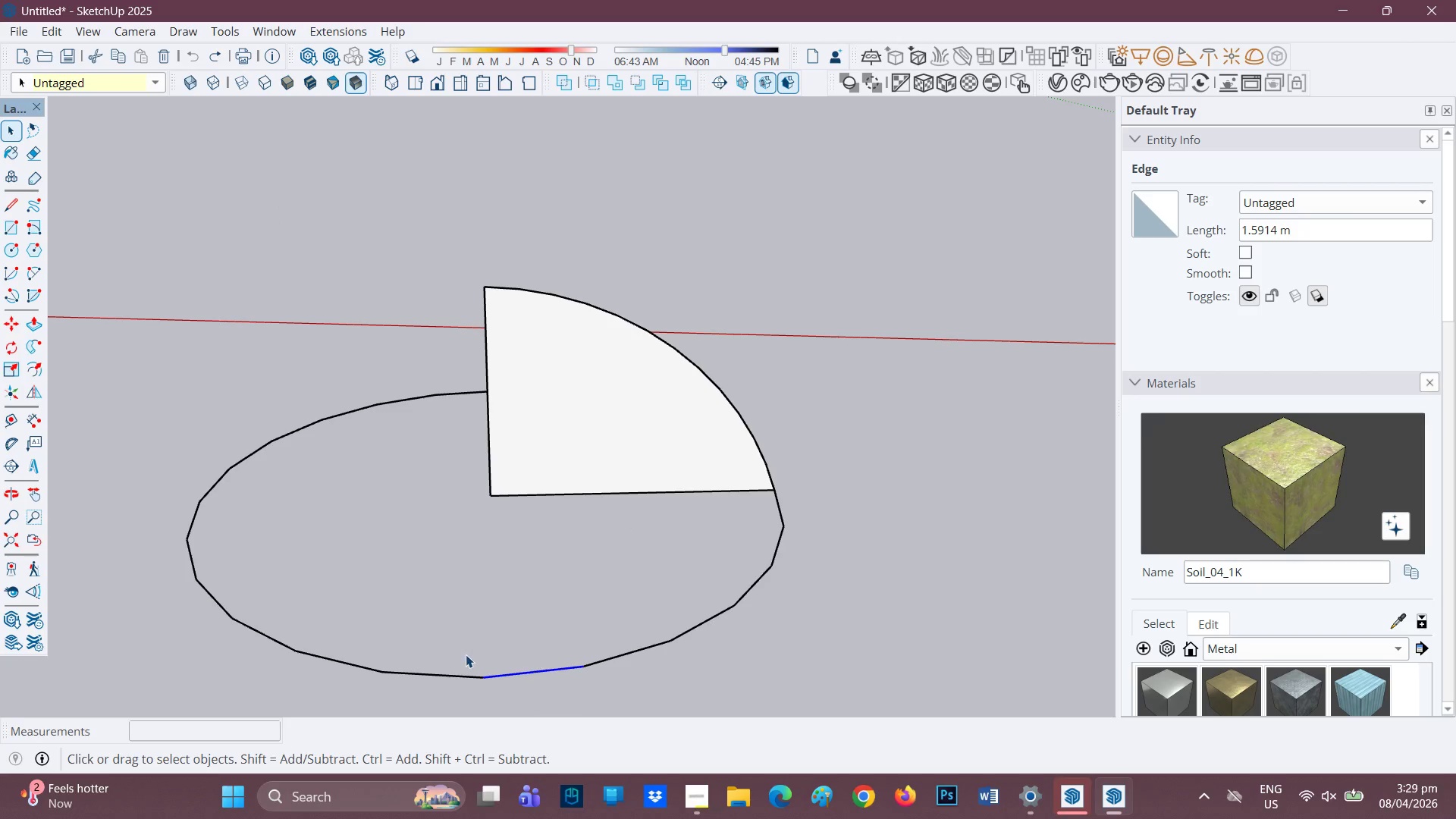 
left_click_drag(start_coordinate=[465, 654], to_coordinate=[466, 664])
 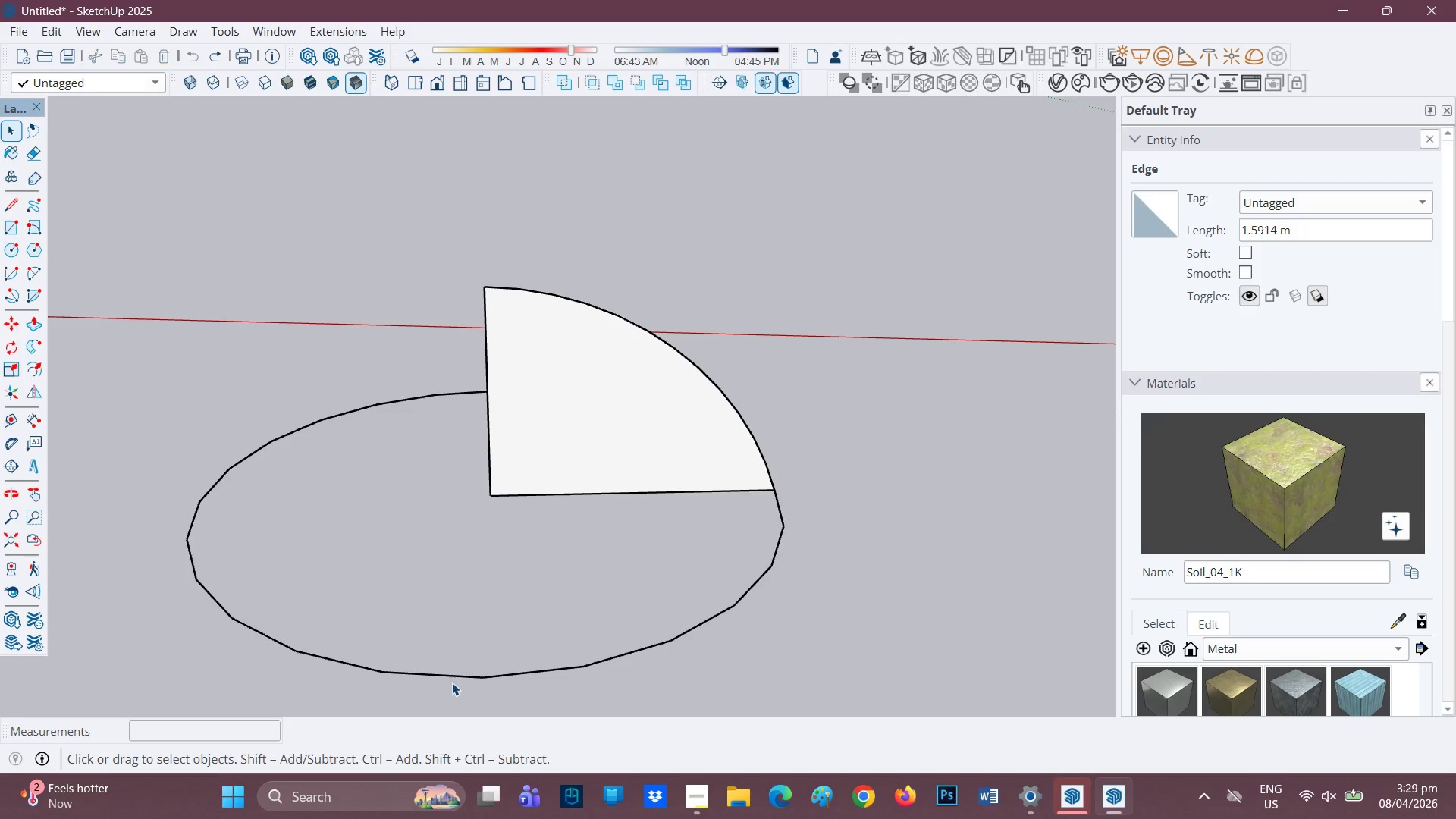 
left_click_drag(start_coordinate=[452, 683], to_coordinate=[313, 690])
 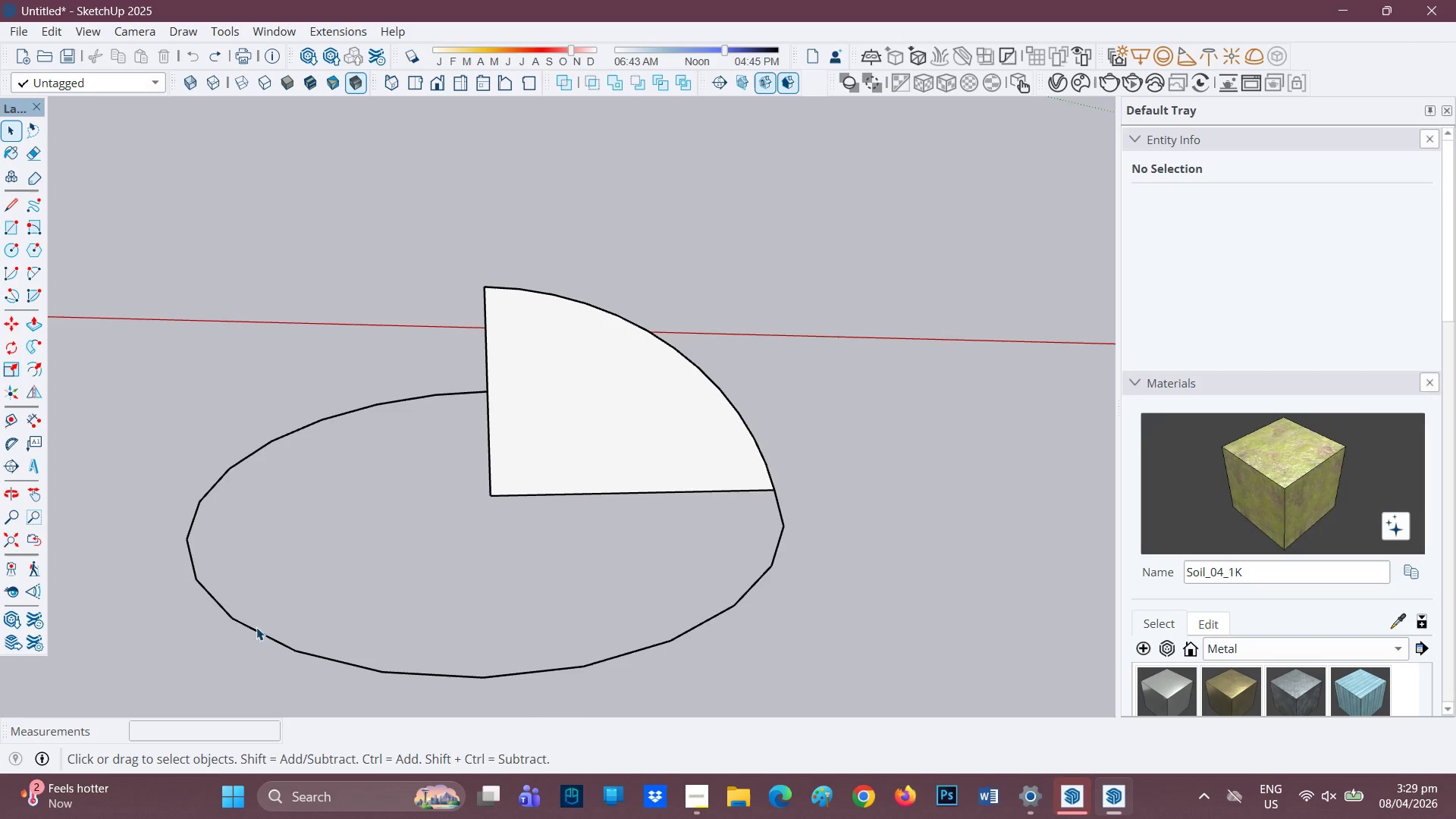 
right_click([248, 629])
 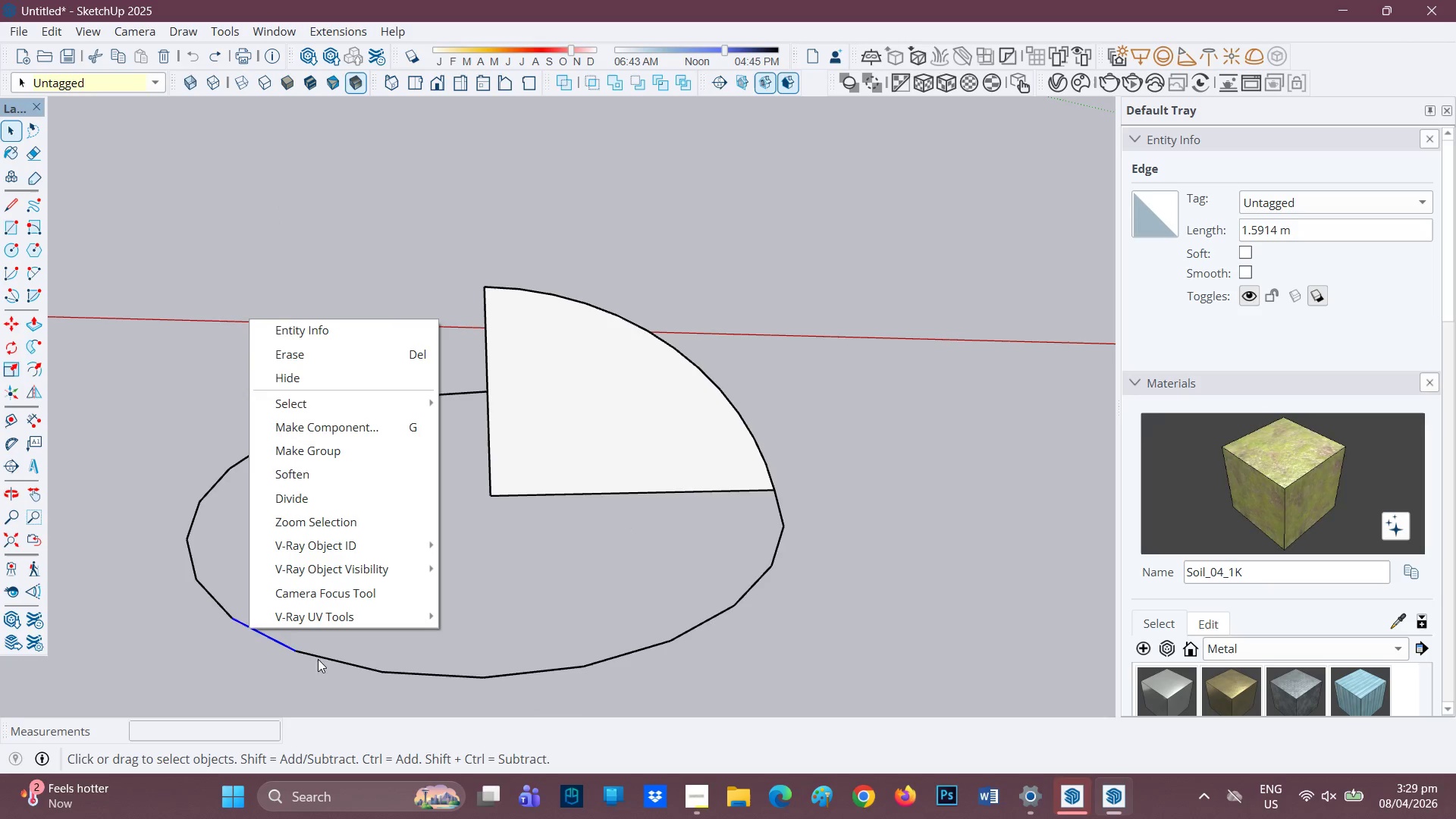 
left_click([585, 653])
 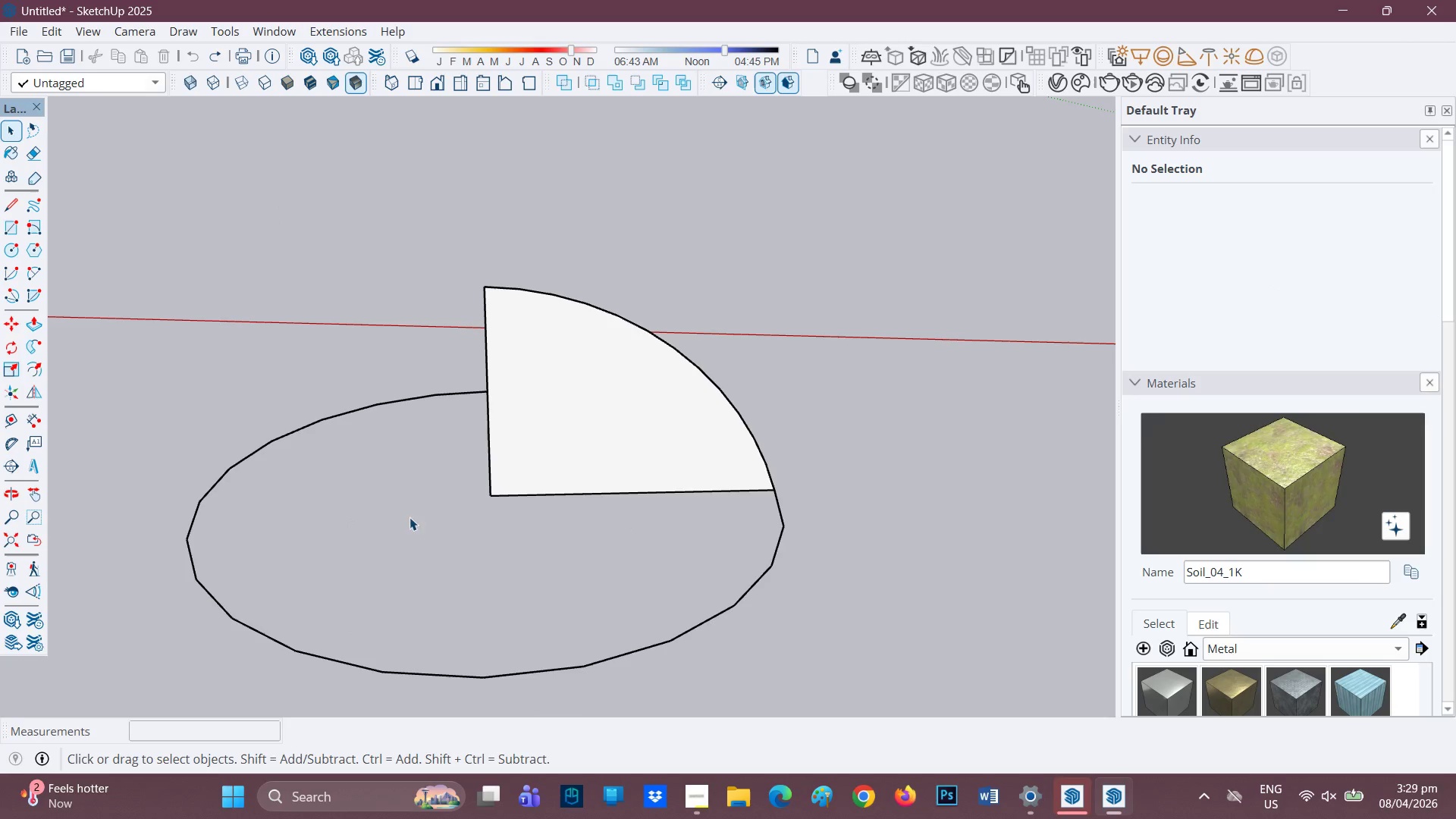 
scroll: coordinate [651, 529], scroll_direction: down, amount: 2.0
 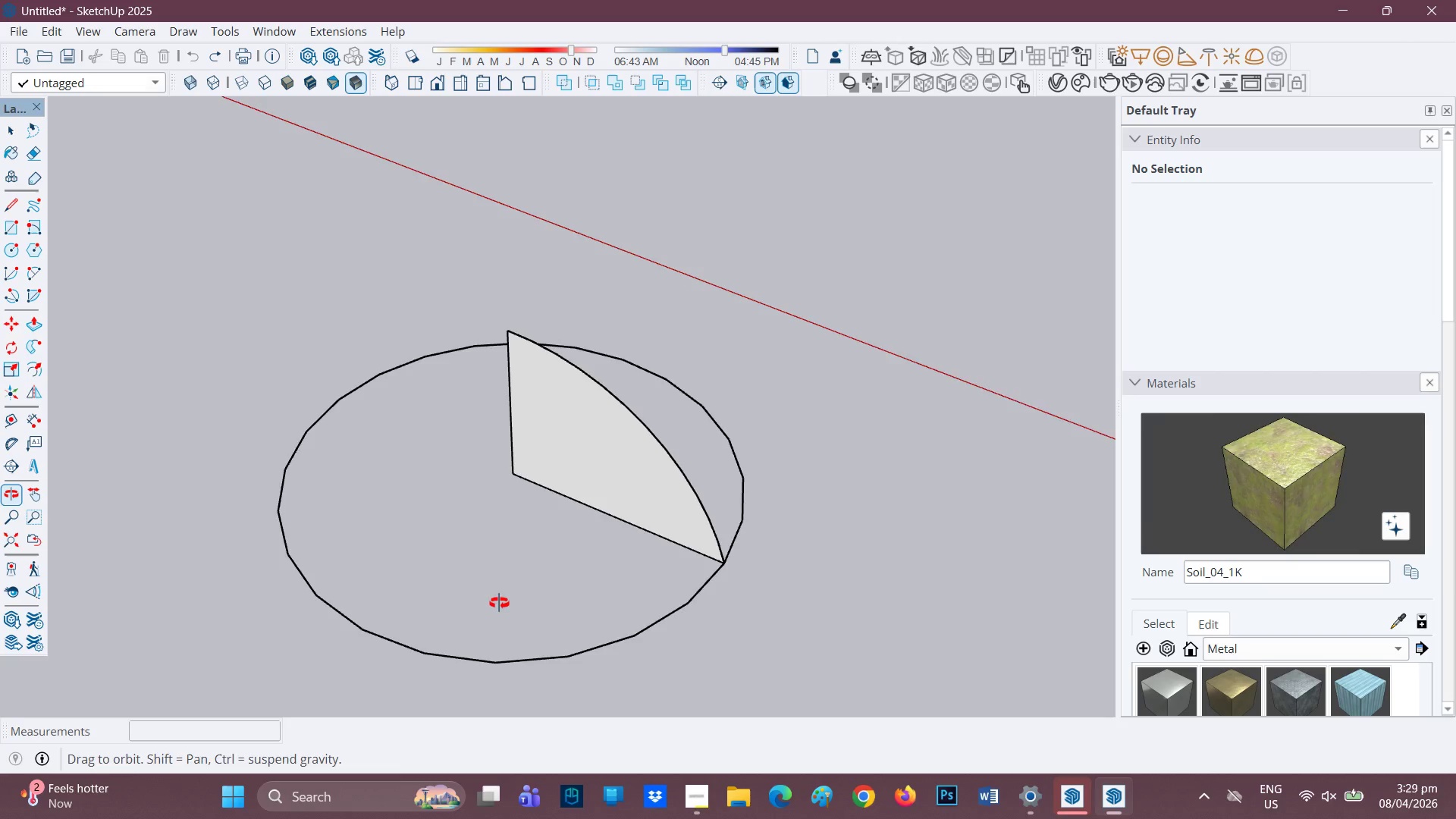 
scroll: coordinate [685, 449], scroll_direction: up, amount: 4.0
 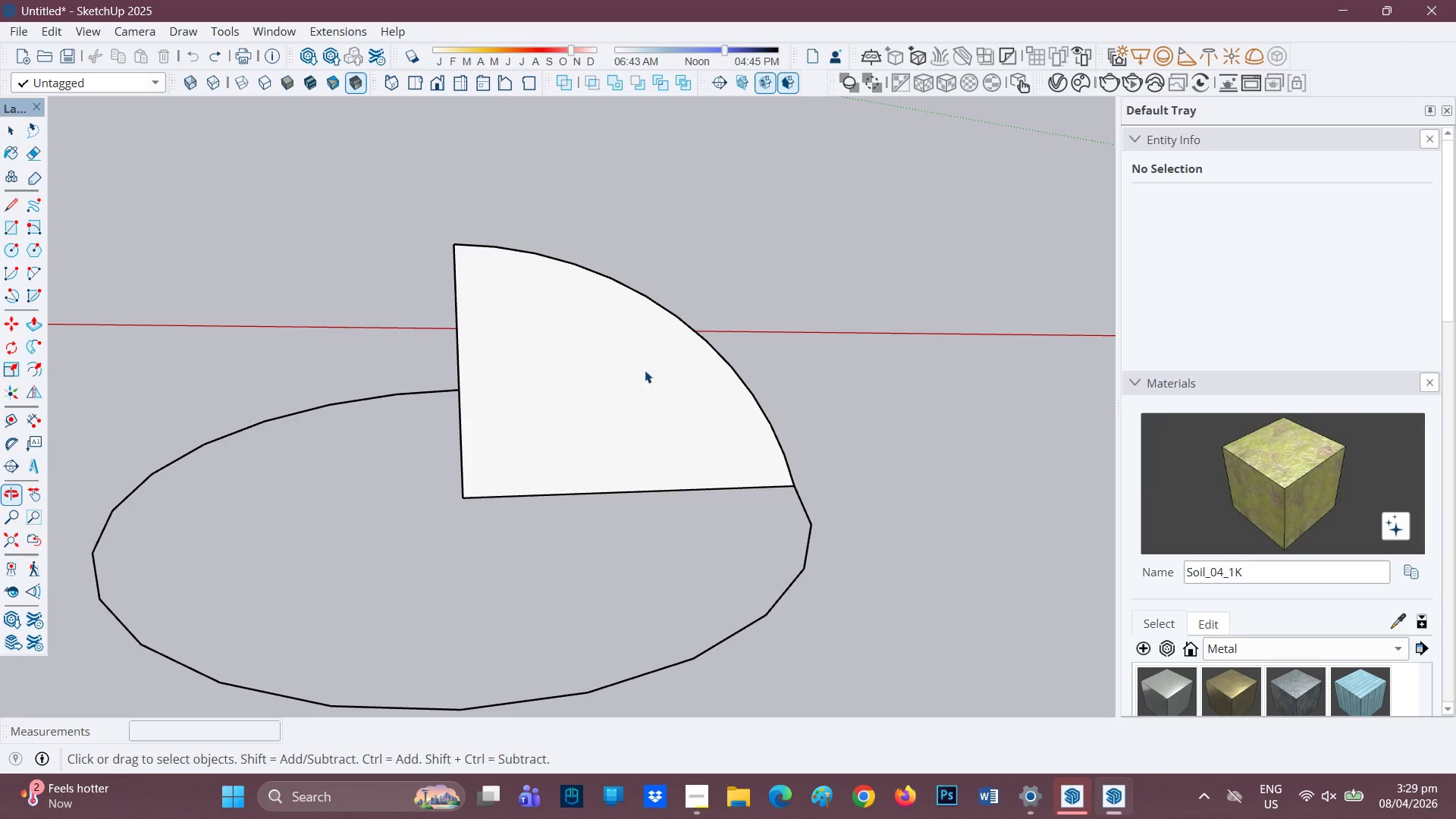 
scroll: coordinate [572, 395], scroll_direction: down, amount: 2.0
 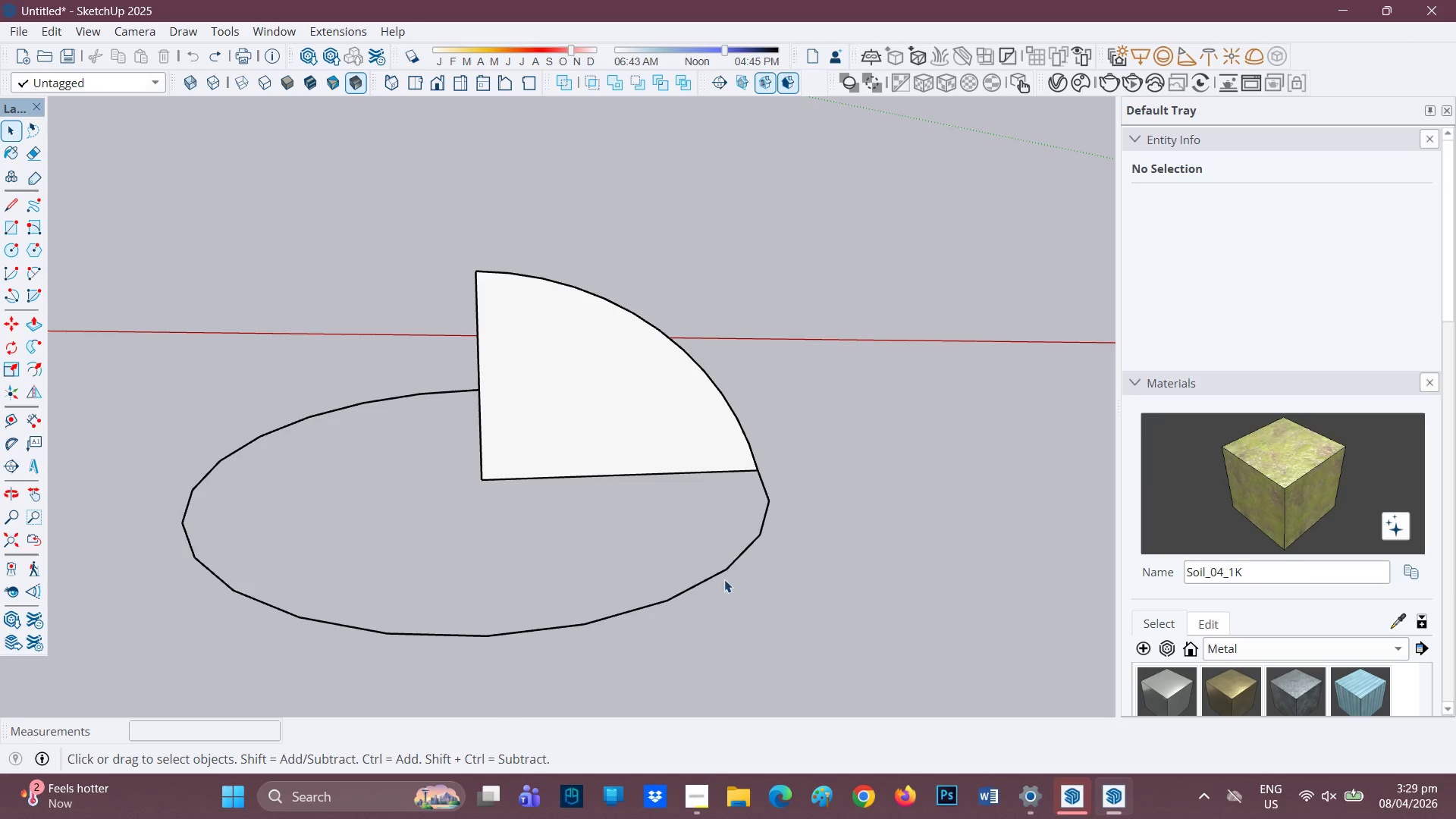 
left_click([729, 570])
 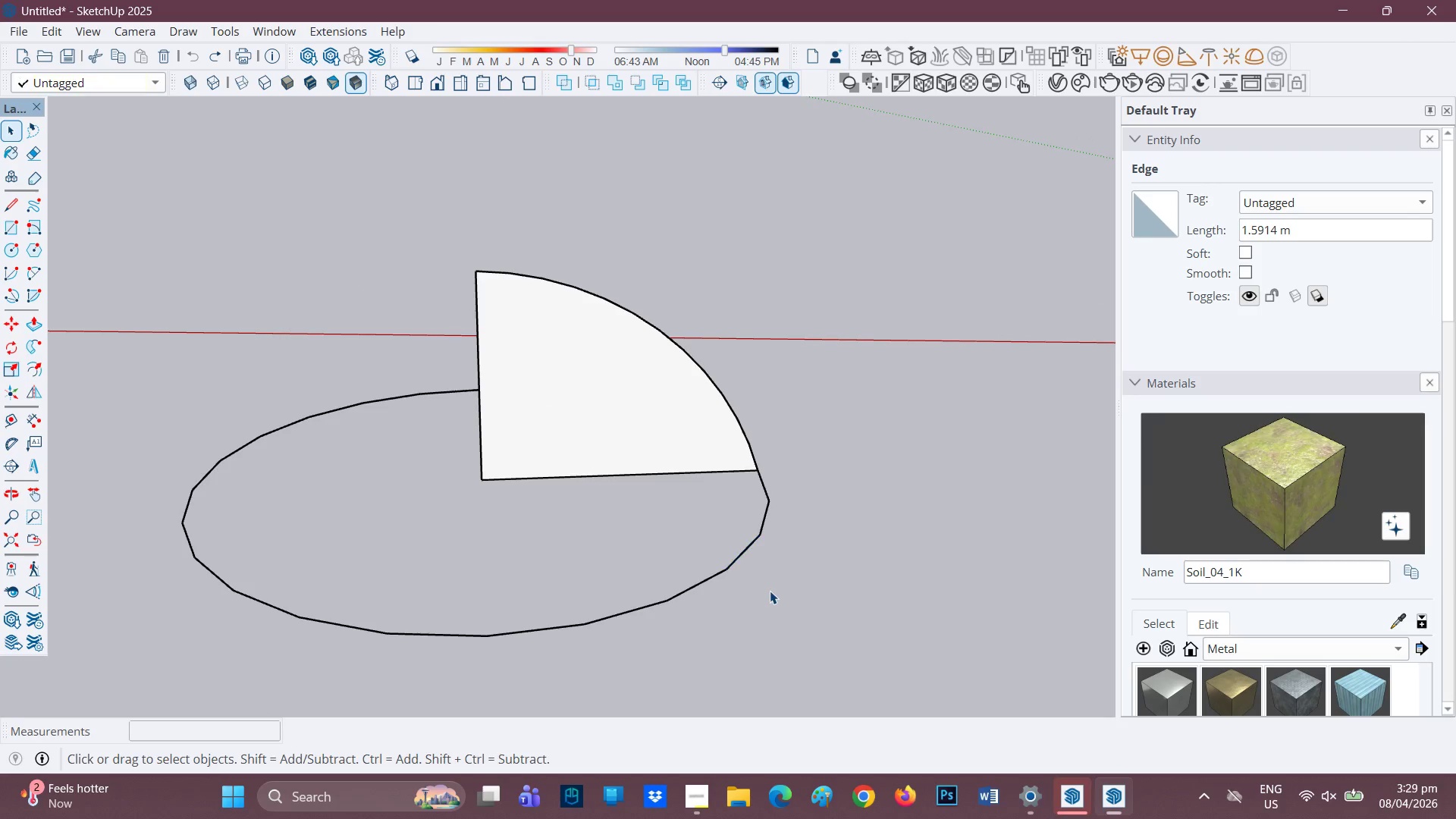 
left_click_drag(start_coordinate=[849, 557], to_coordinate=[855, 556])
 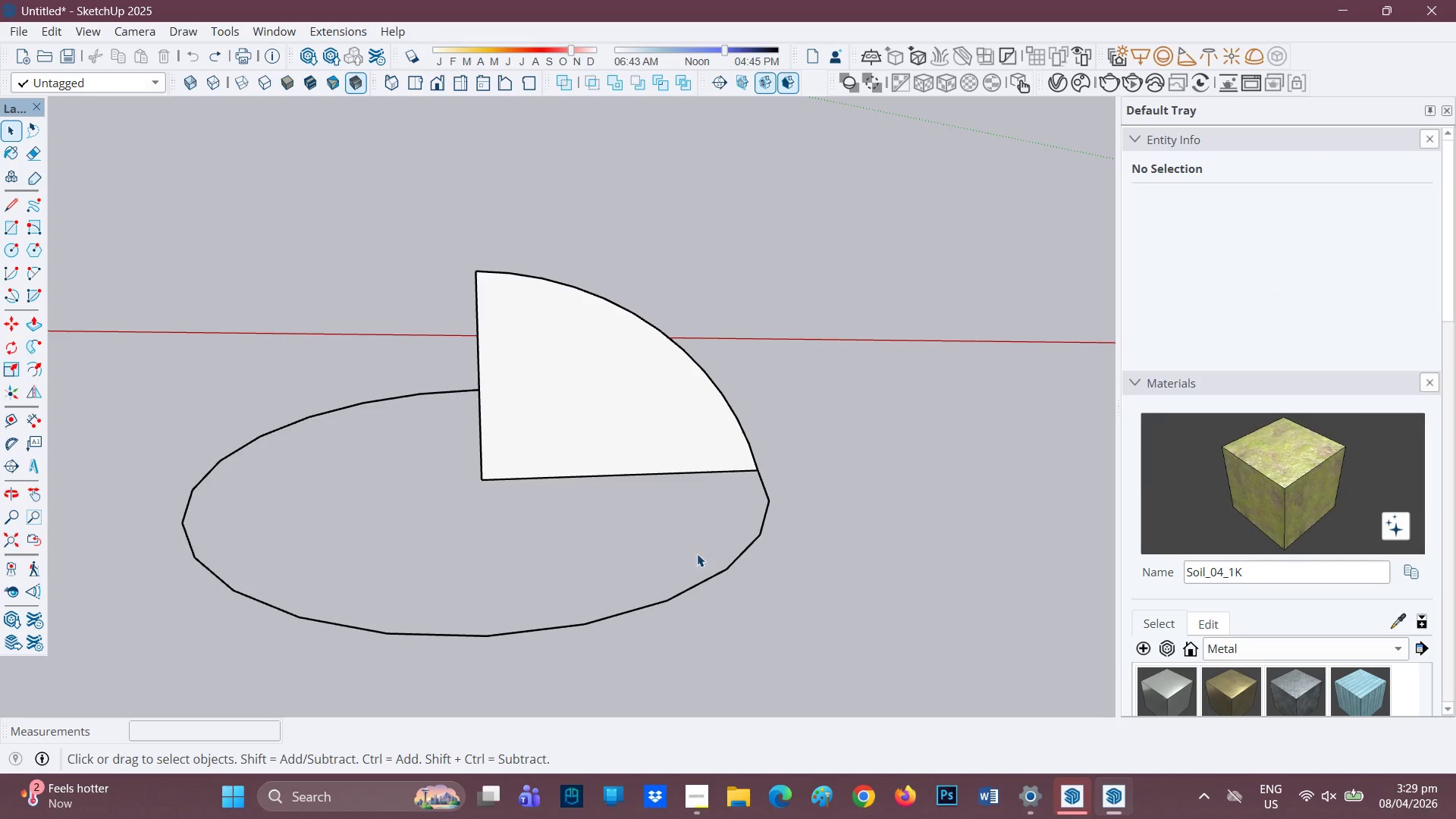 
left_click_drag(start_coordinate=[692, 576], to_coordinate=[692, 582])
 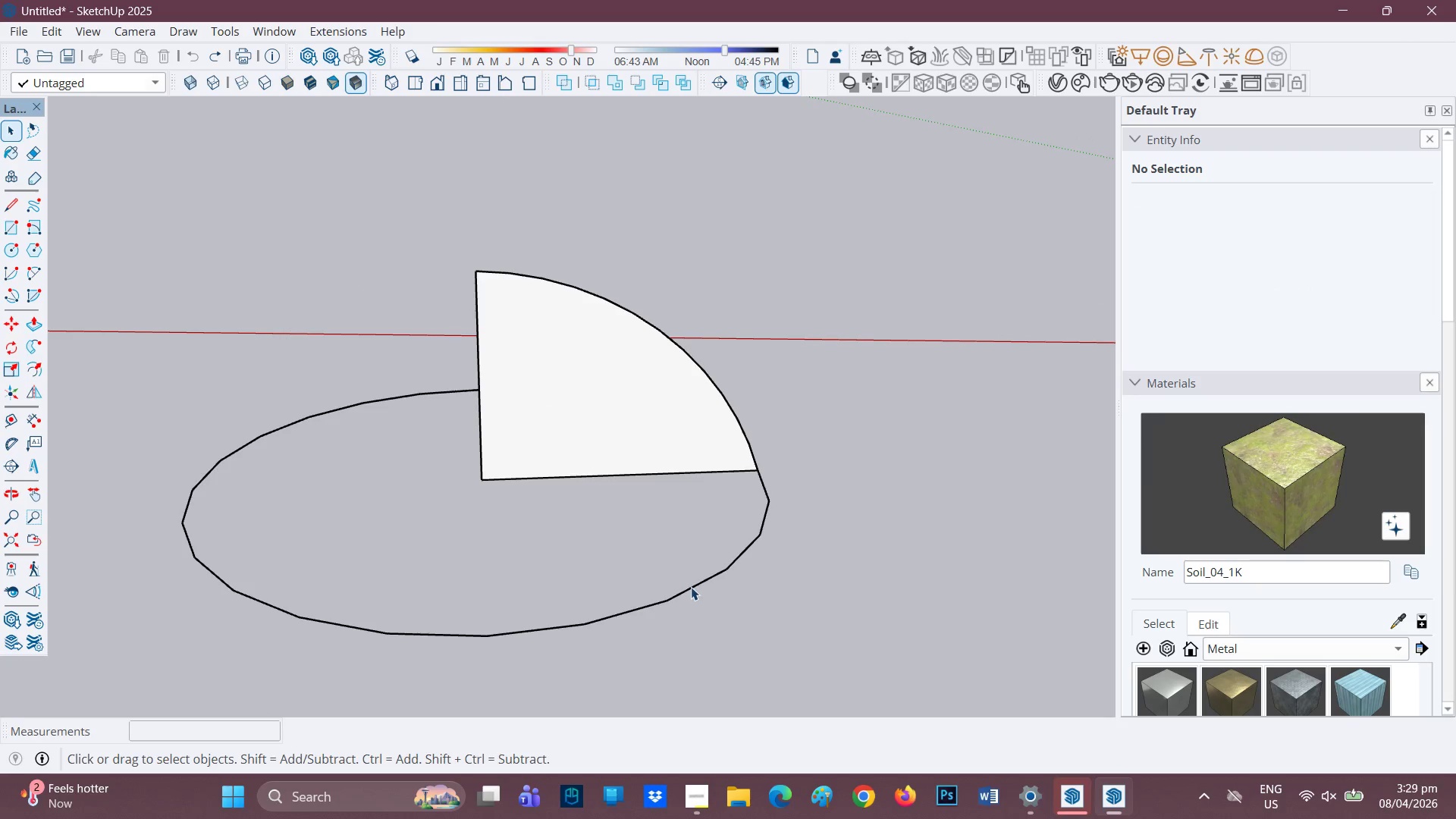 
double_click([692, 587])
 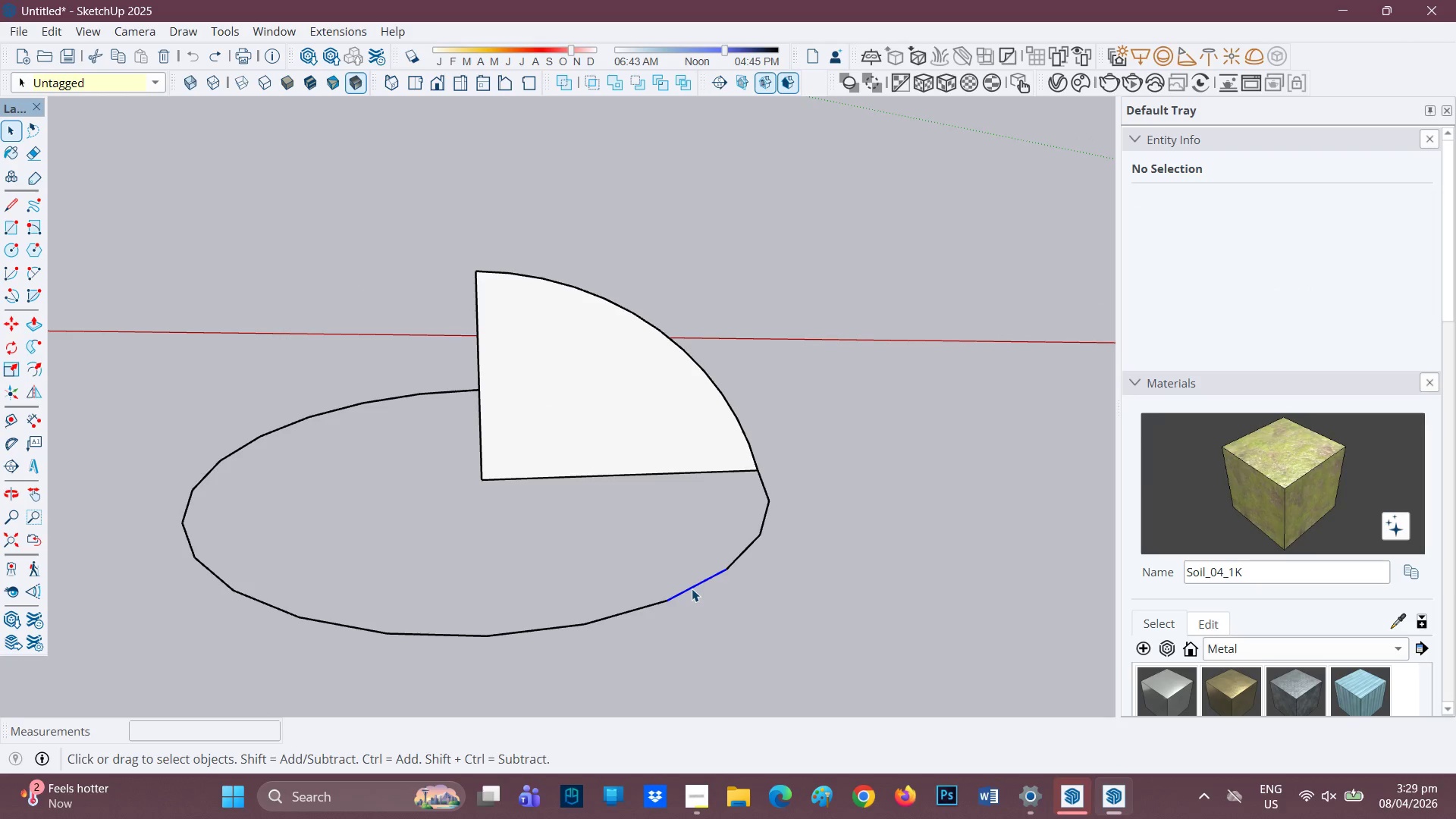 
double_click([692, 588])
 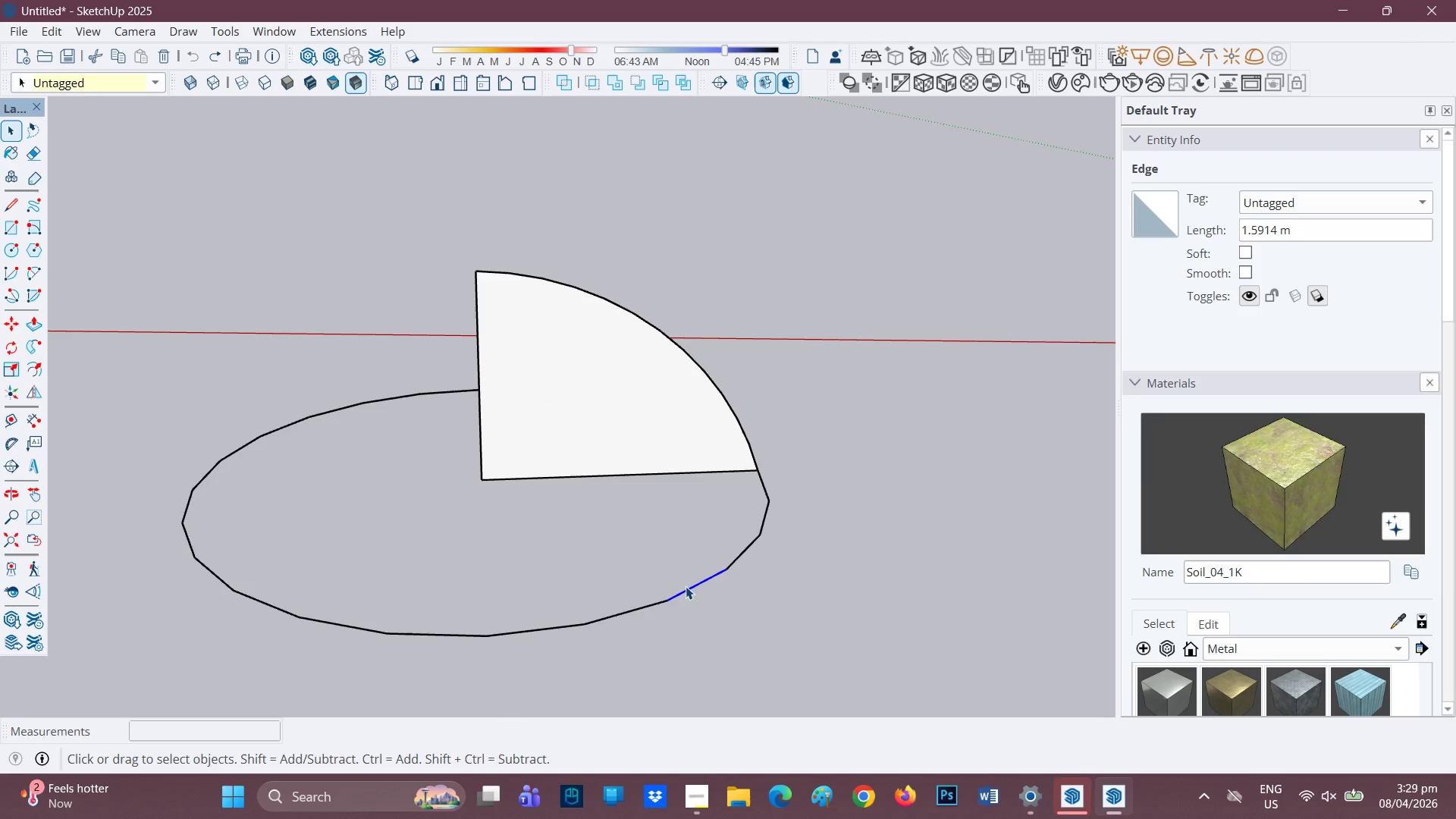 
triple_click([686, 586])
 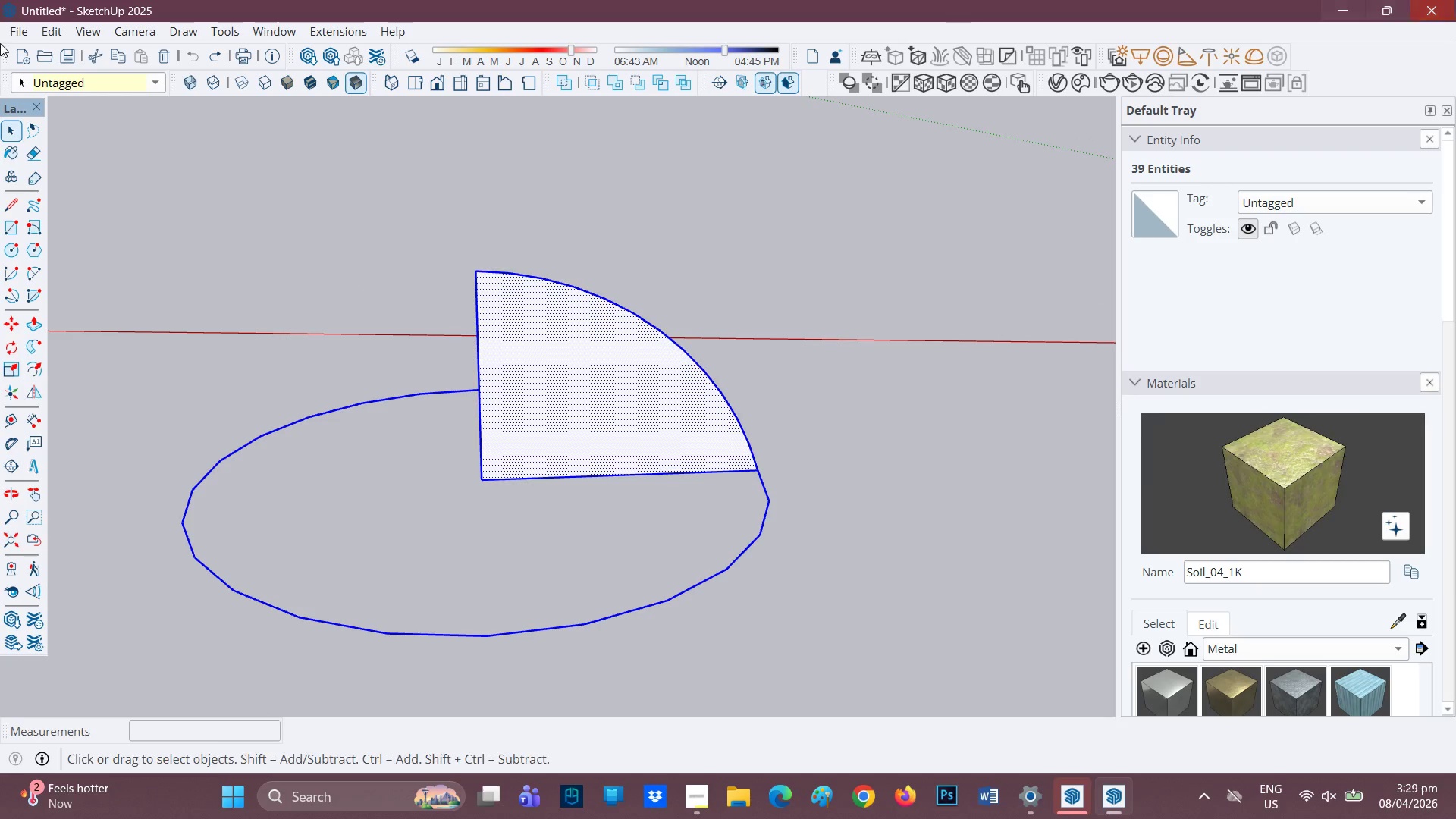 
key(Space)
 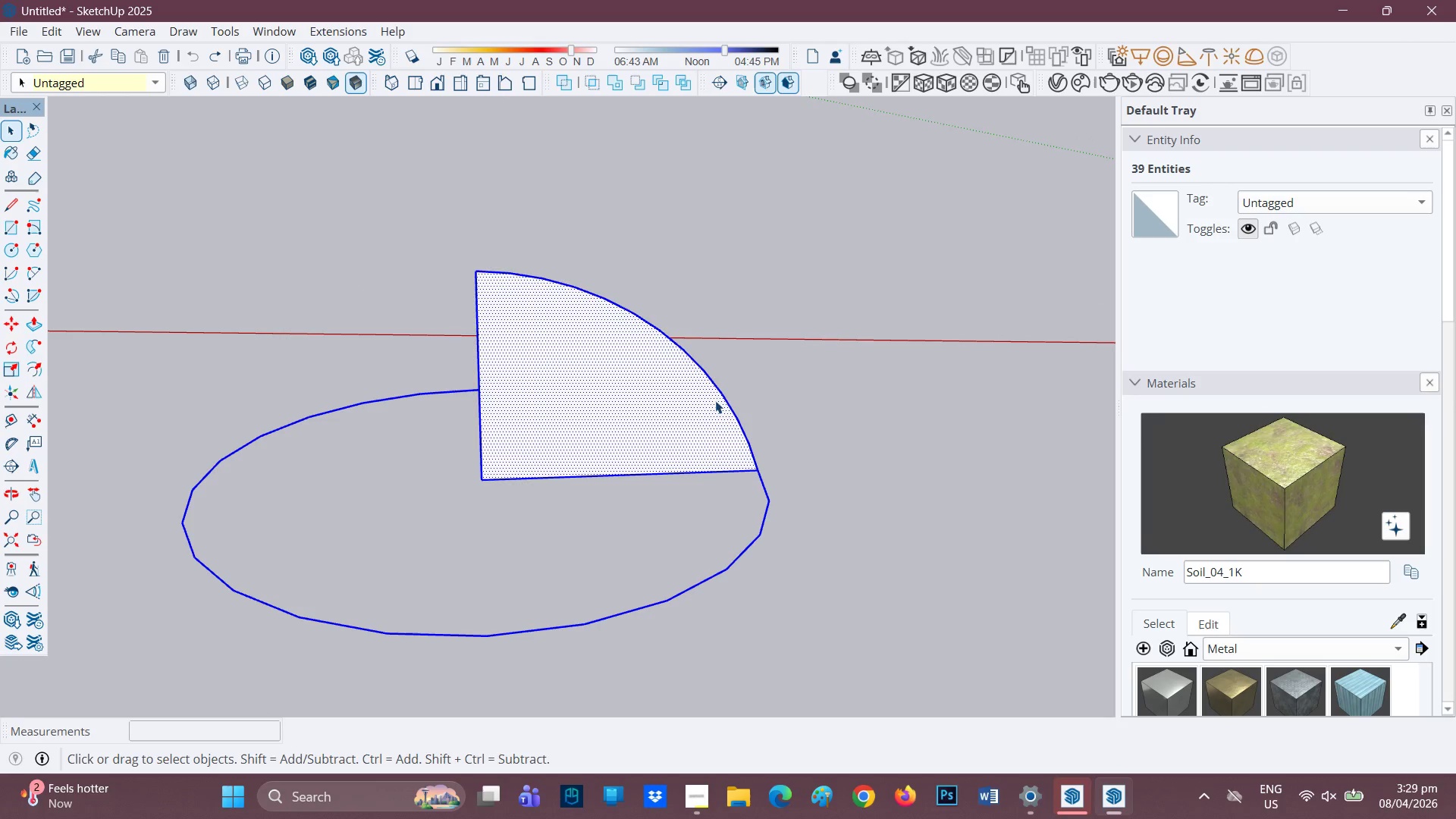 
left_click([712, 400])
 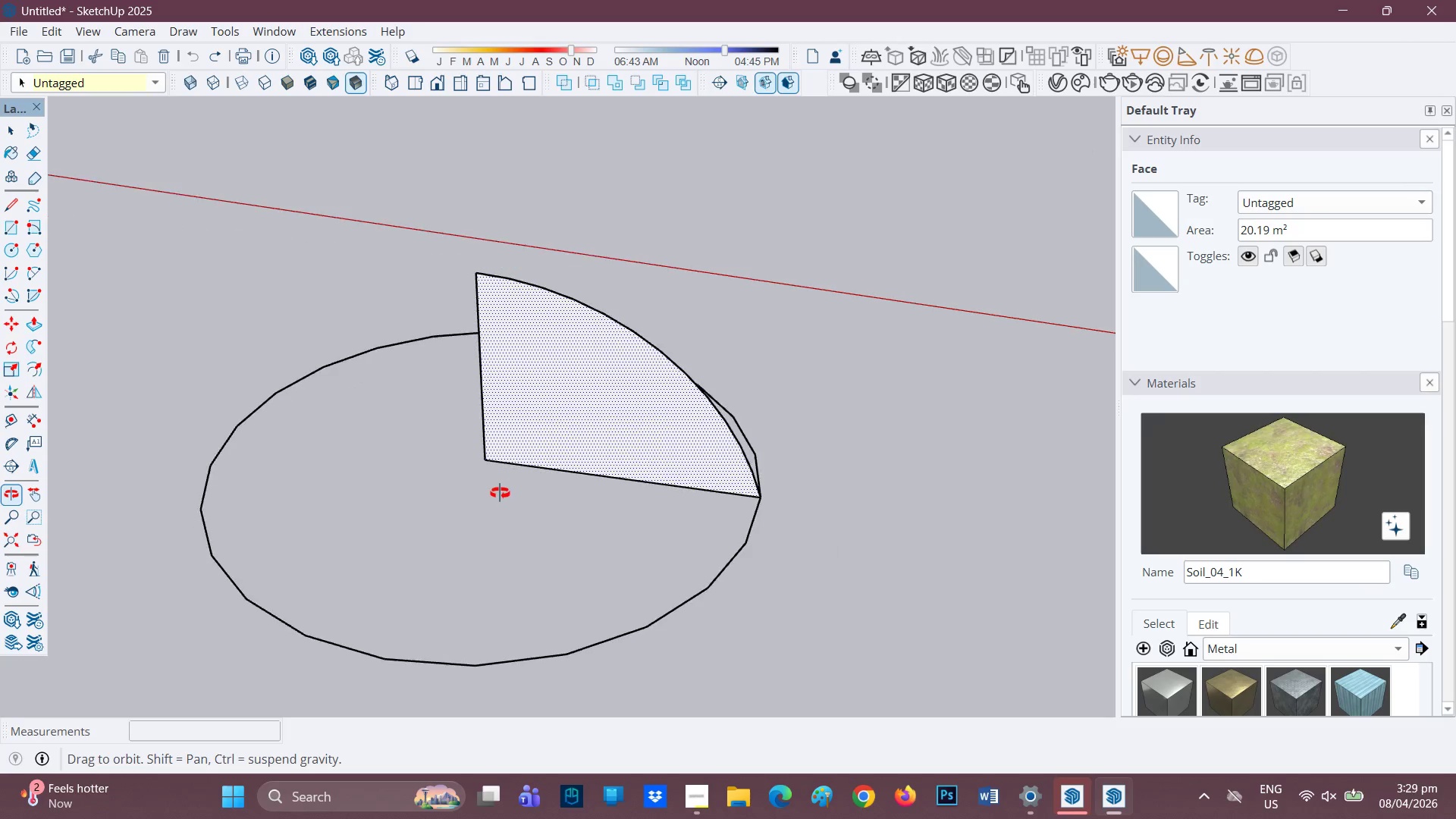 
scroll: coordinate [618, 341], scroll_direction: up, amount: 7.0
 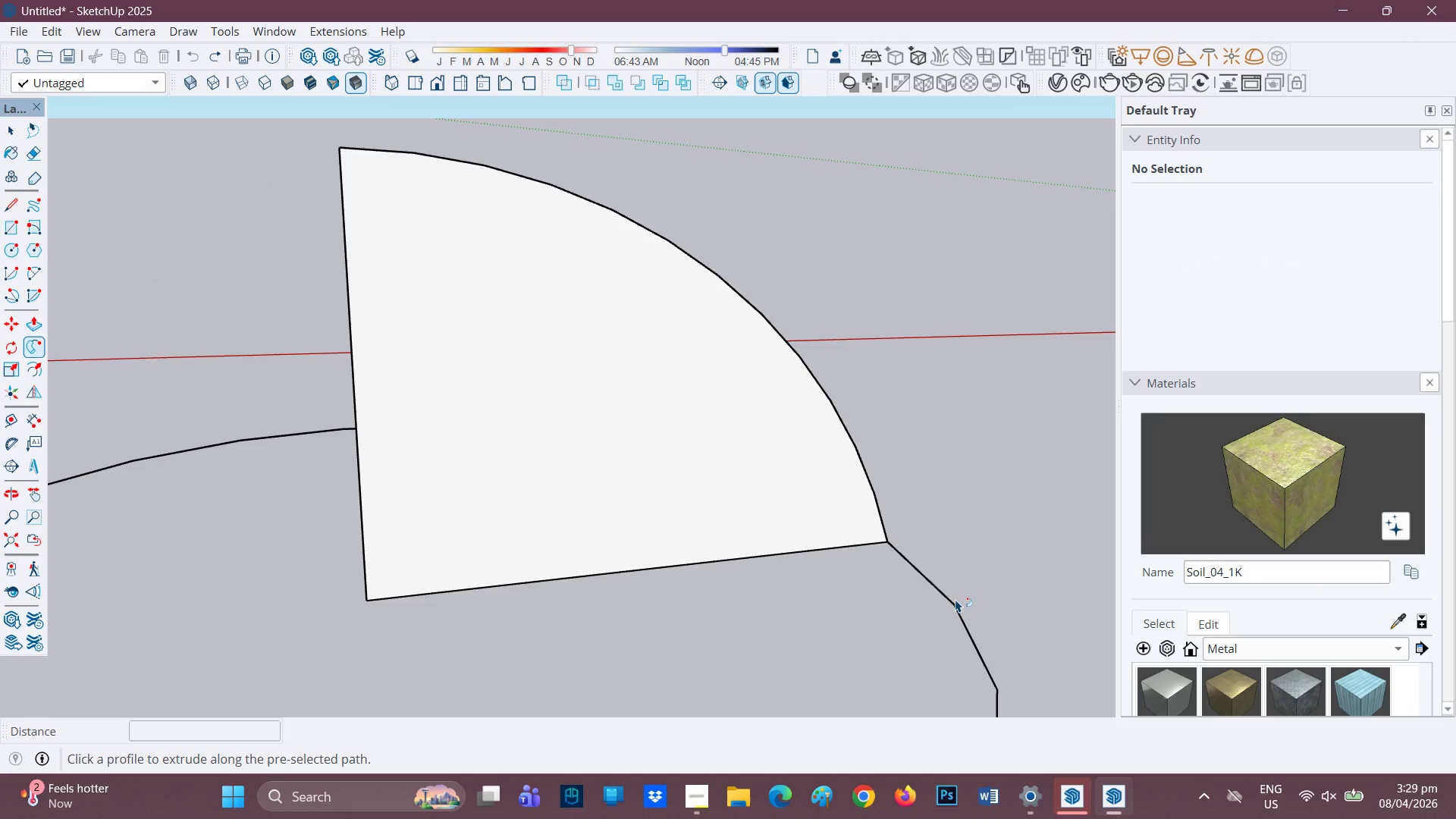 
double_click([957, 606])
 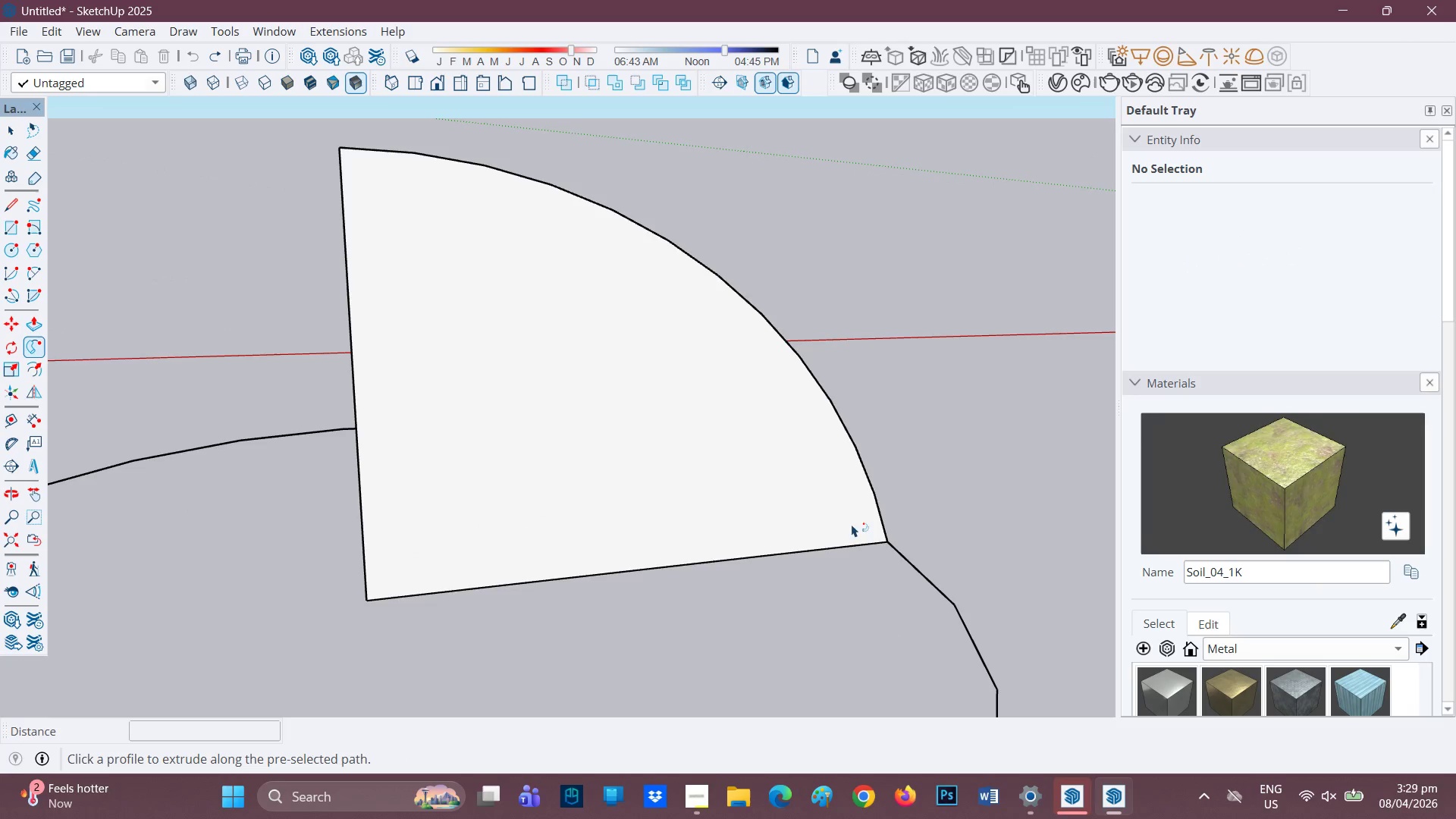 
left_click([607, 394])
 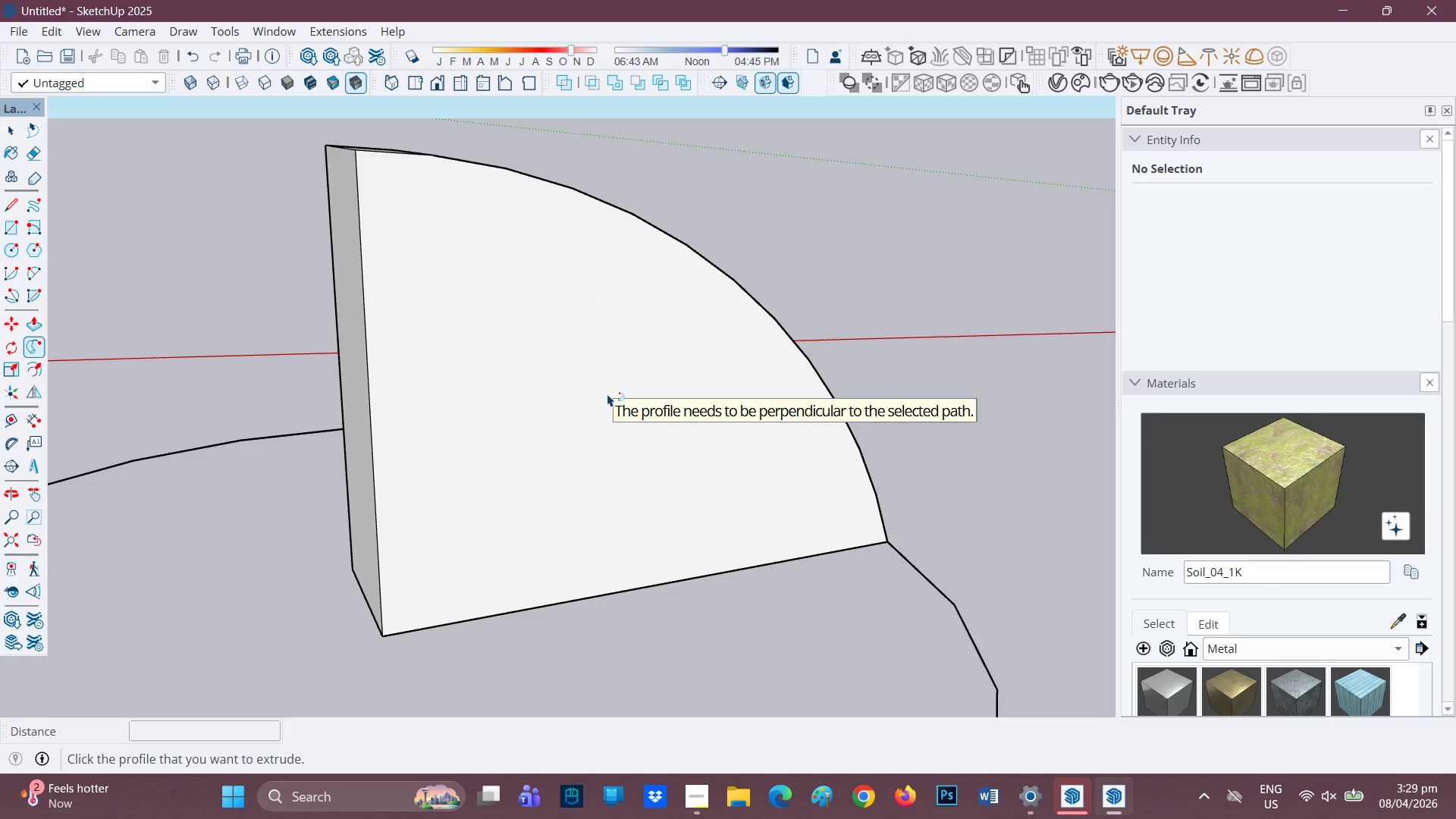 
scroll: coordinate [608, 396], scroll_direction: down, amount: 3.0
 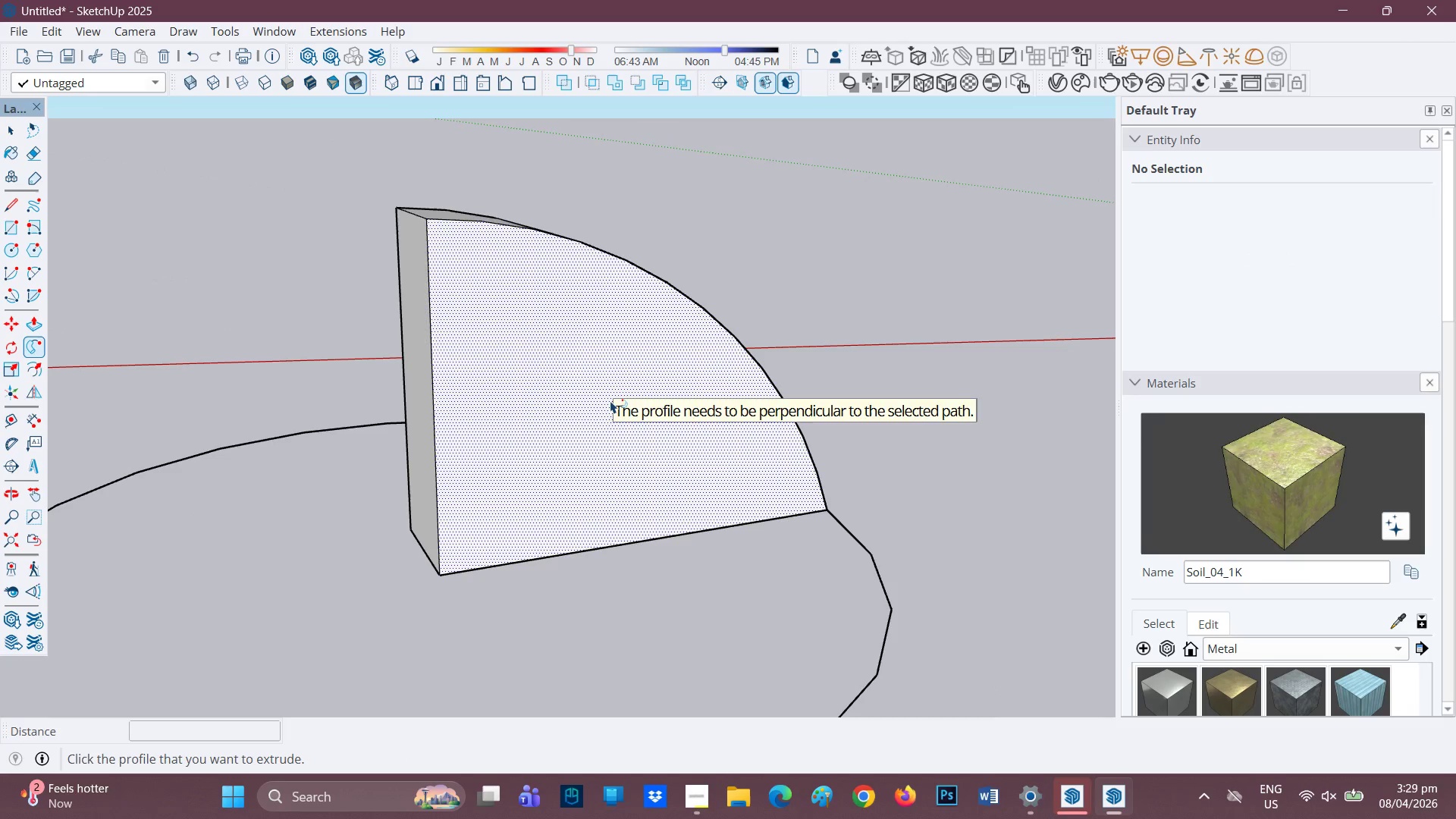 
key(Control+Z)
 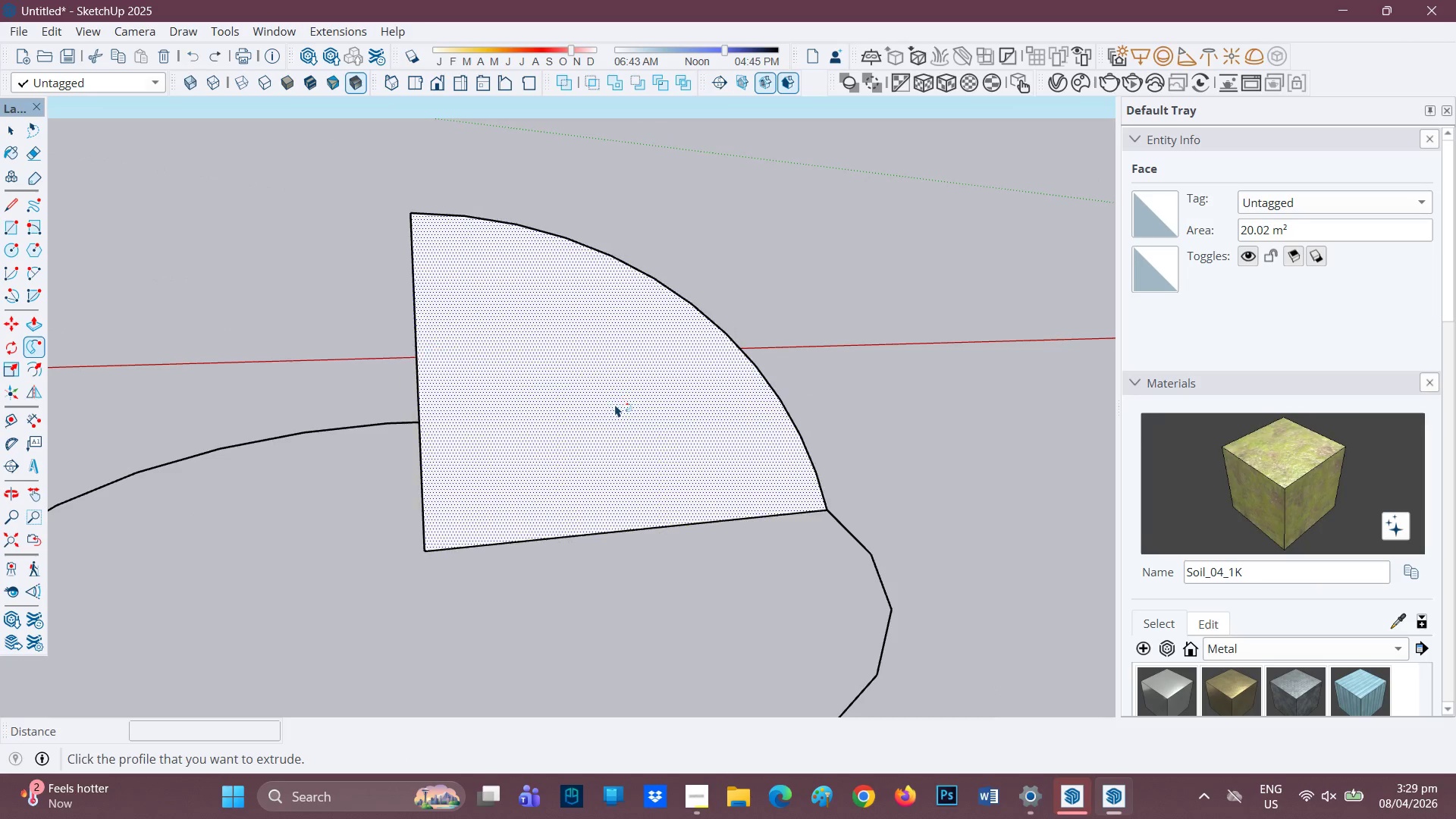 
scroll: coordinate [71, 424], scroll_direction: up, amount: 4.0
 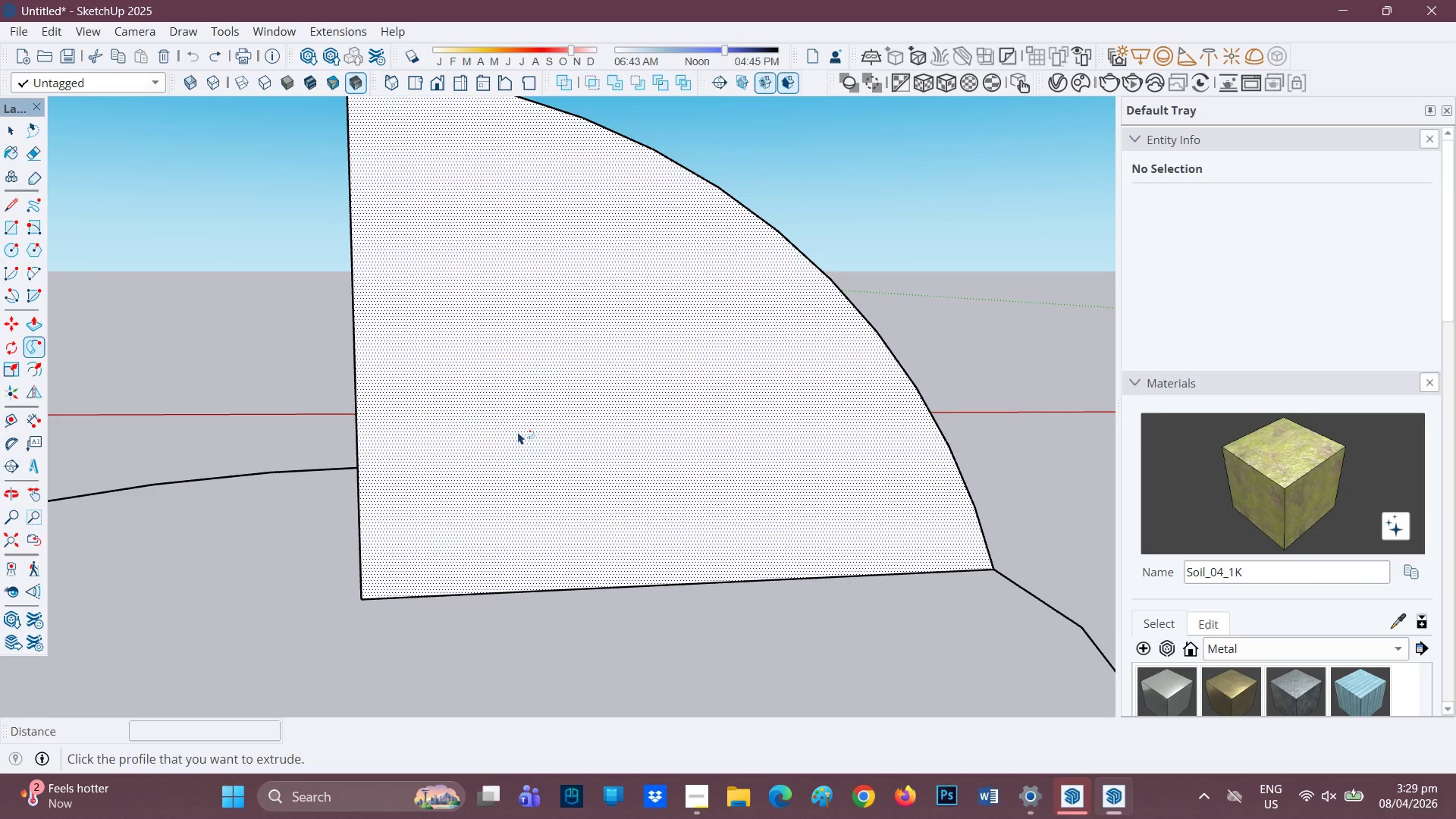 
scroll: coordinate [624, 417], scroll_direction: down, amount: 9.0
 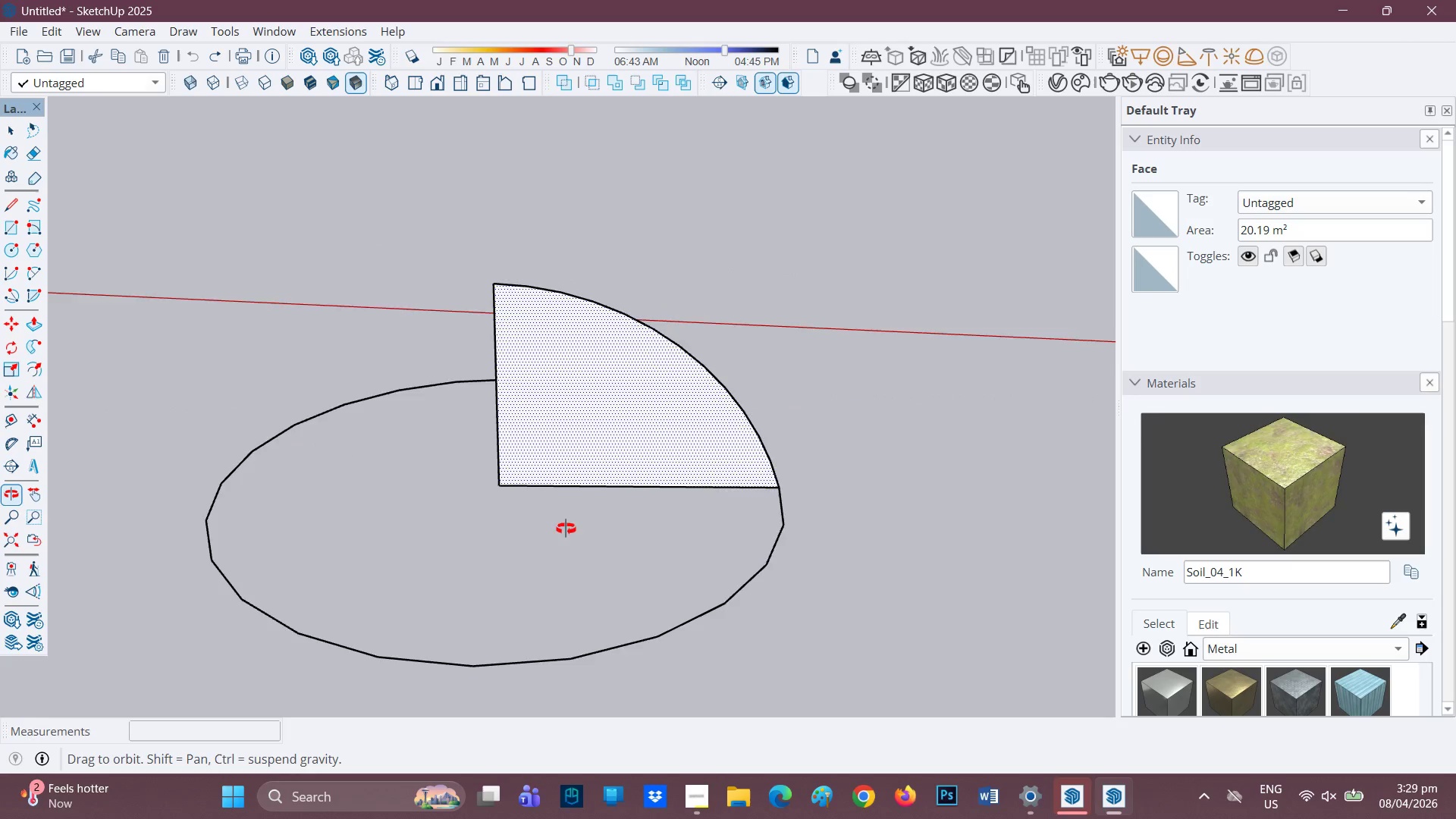 
key(H)
 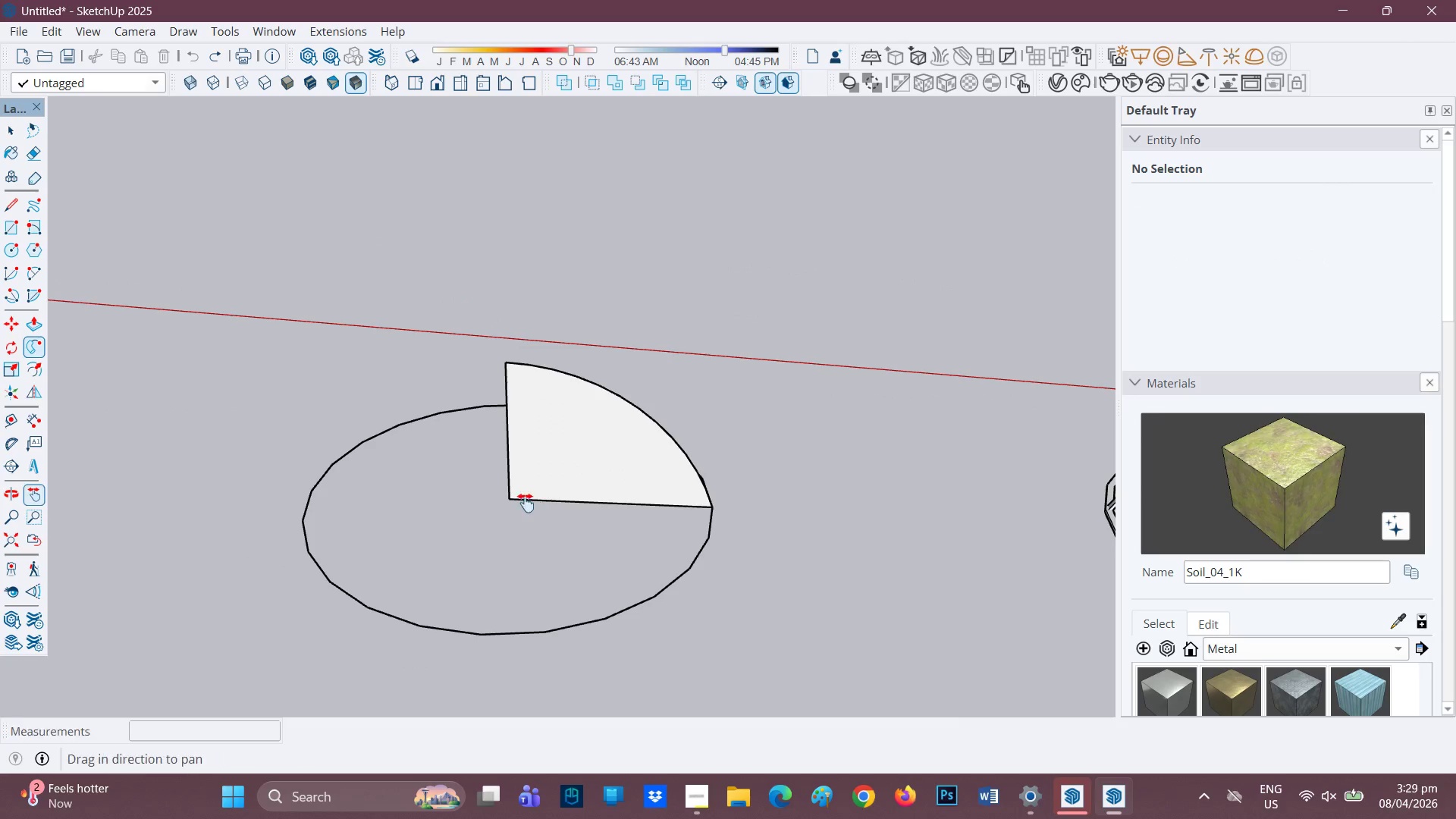 
left_click_drag(start_coordinate=[527, 503], to_coordinate=[903, 482])
 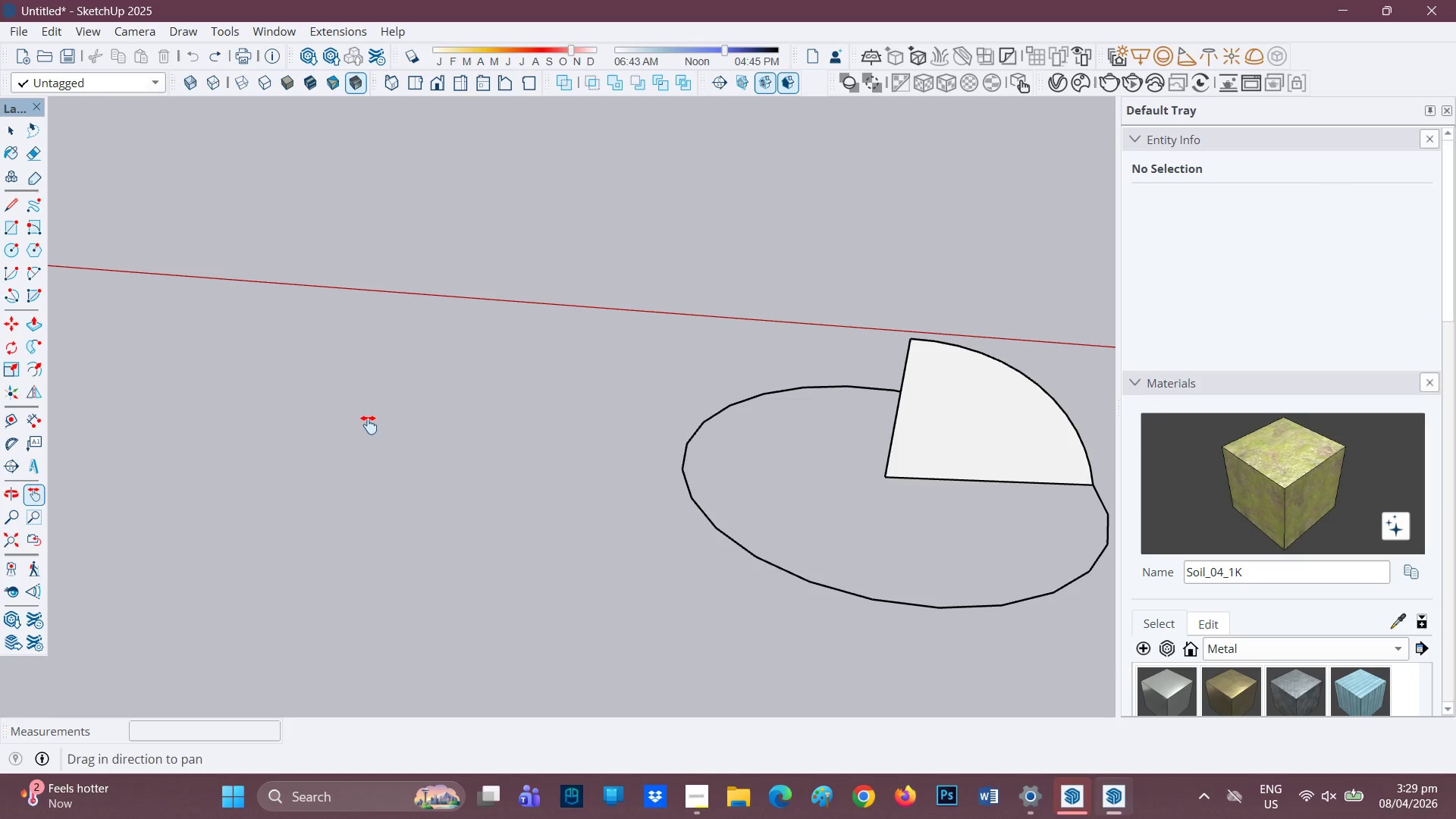 
scroll: coordinate [529, 539], scroll_direction: down, amount: 4.0
 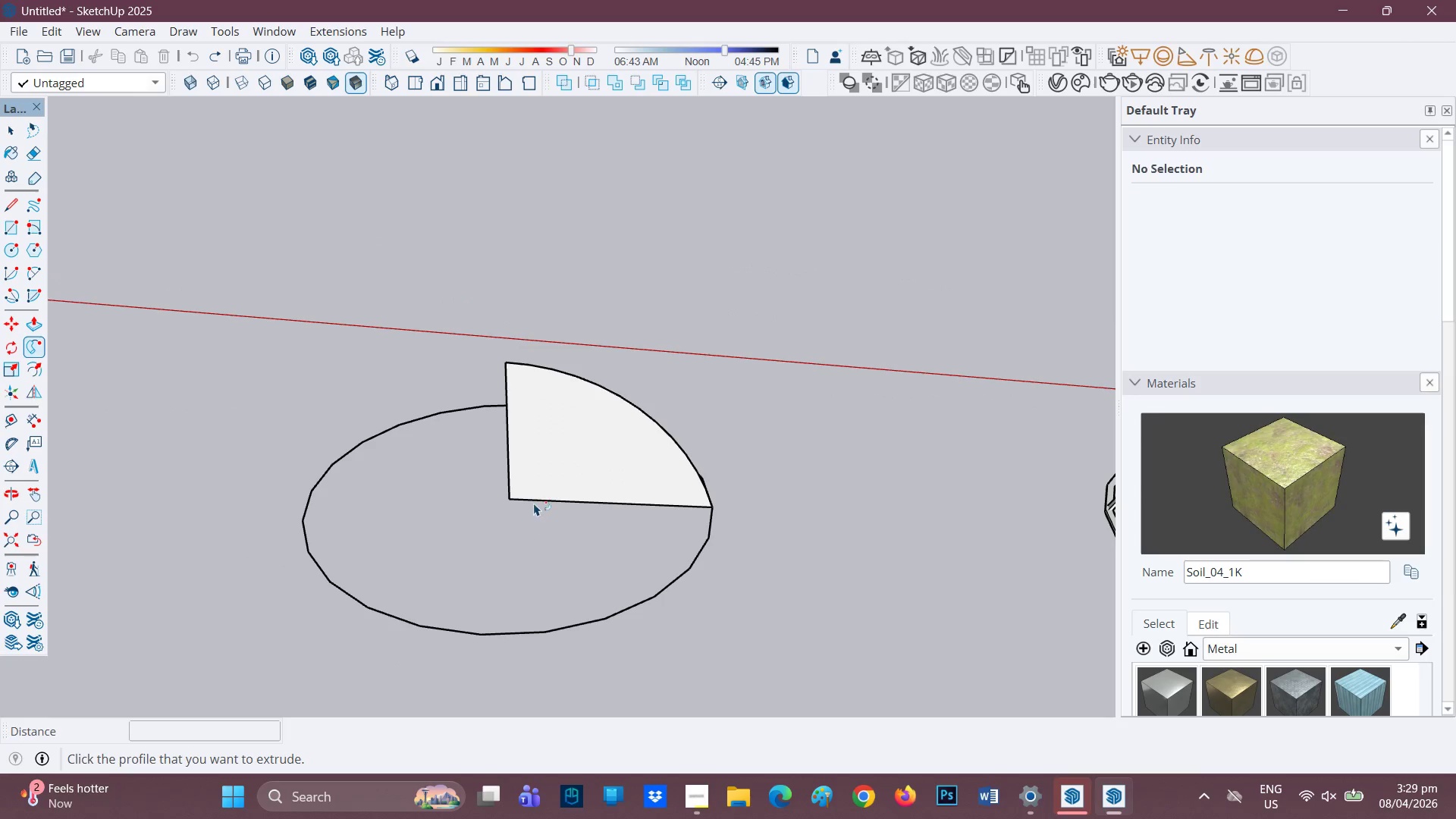 
type(c20')
 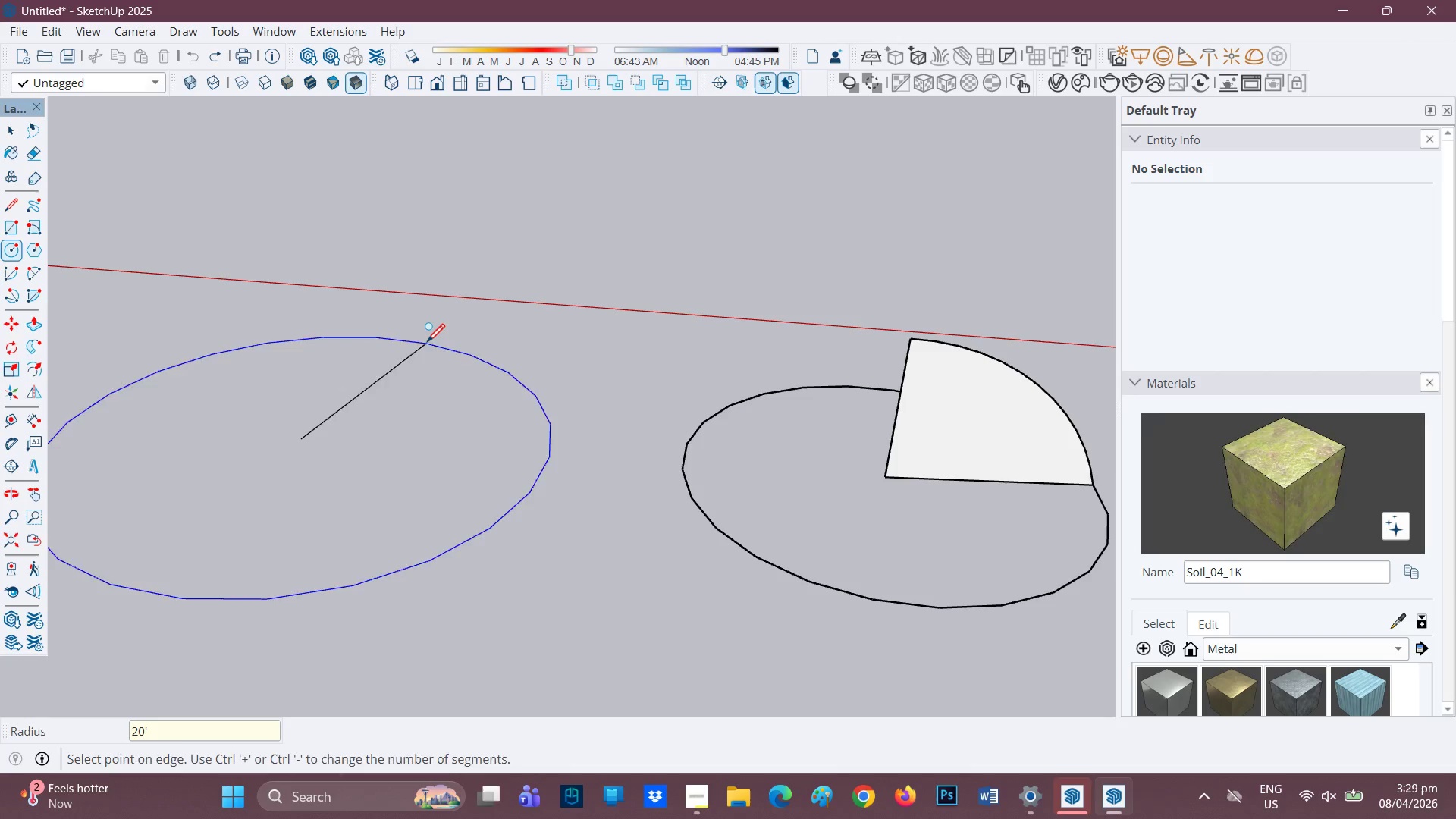 
key(Enter)
 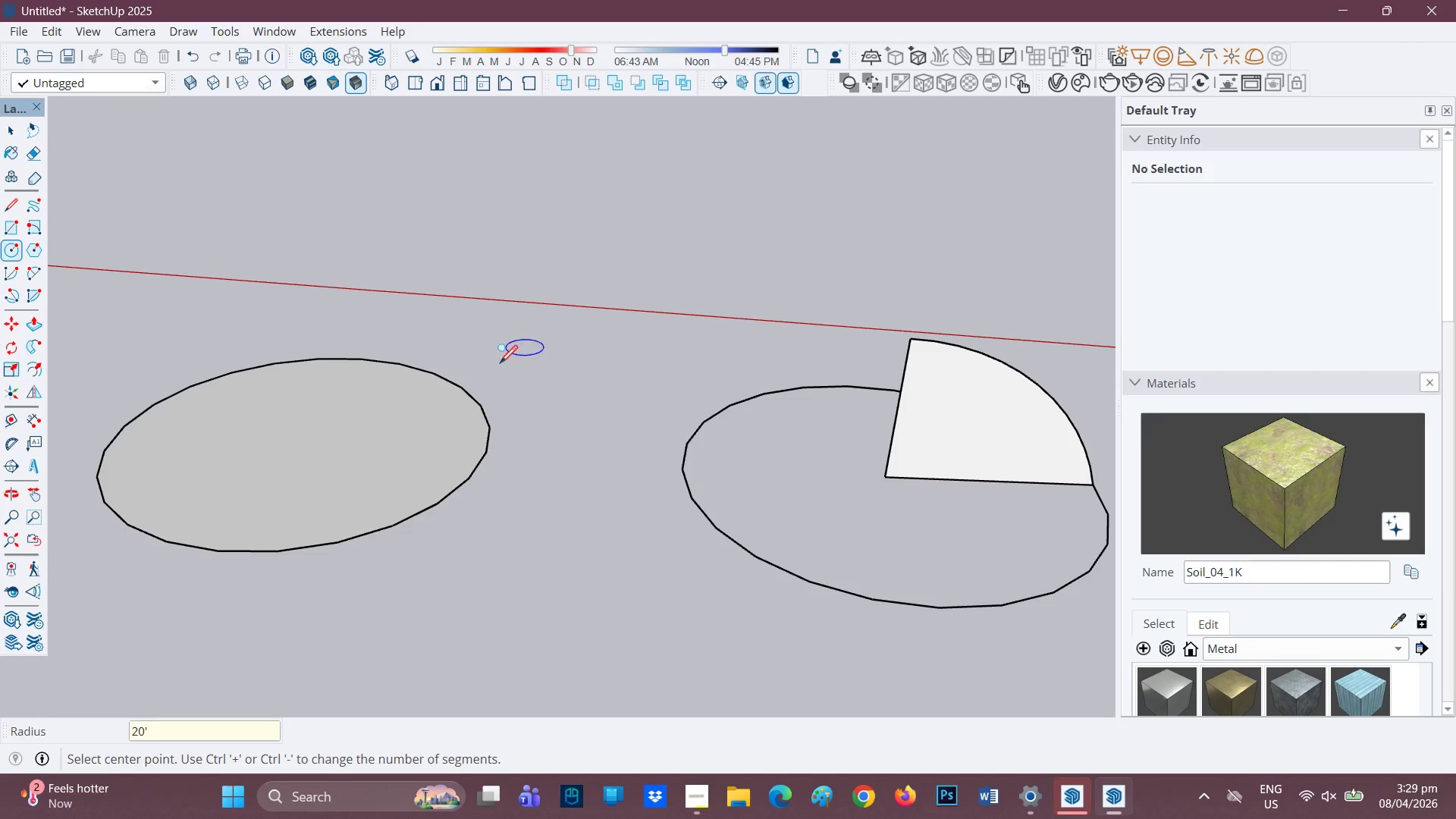 
scroll: coordinate [447, 402], scroll_direction: down, amount: 1.0
 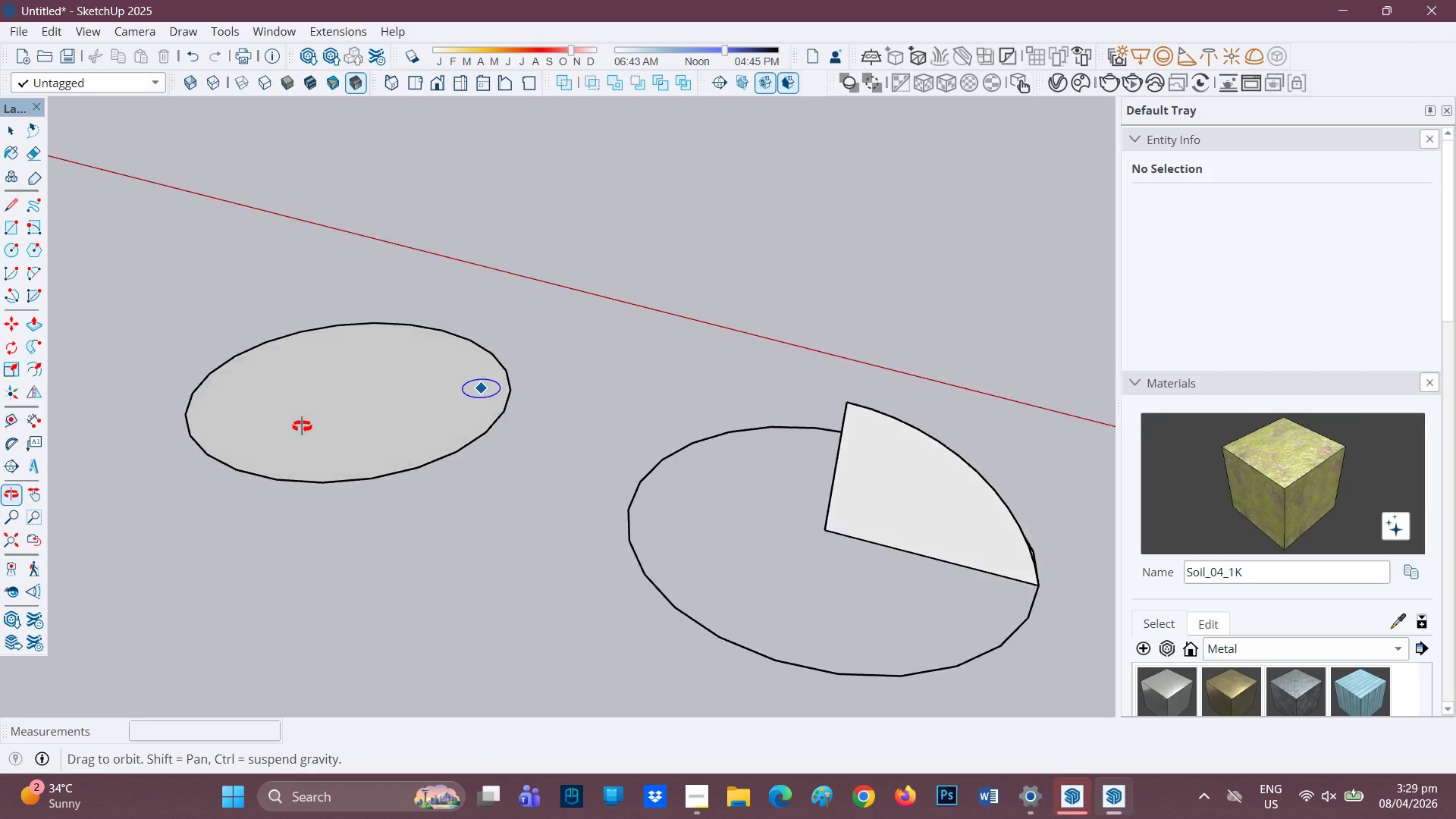 
scroll: coordinate [337, 396], scroll_direction: up, amount: 2.0
 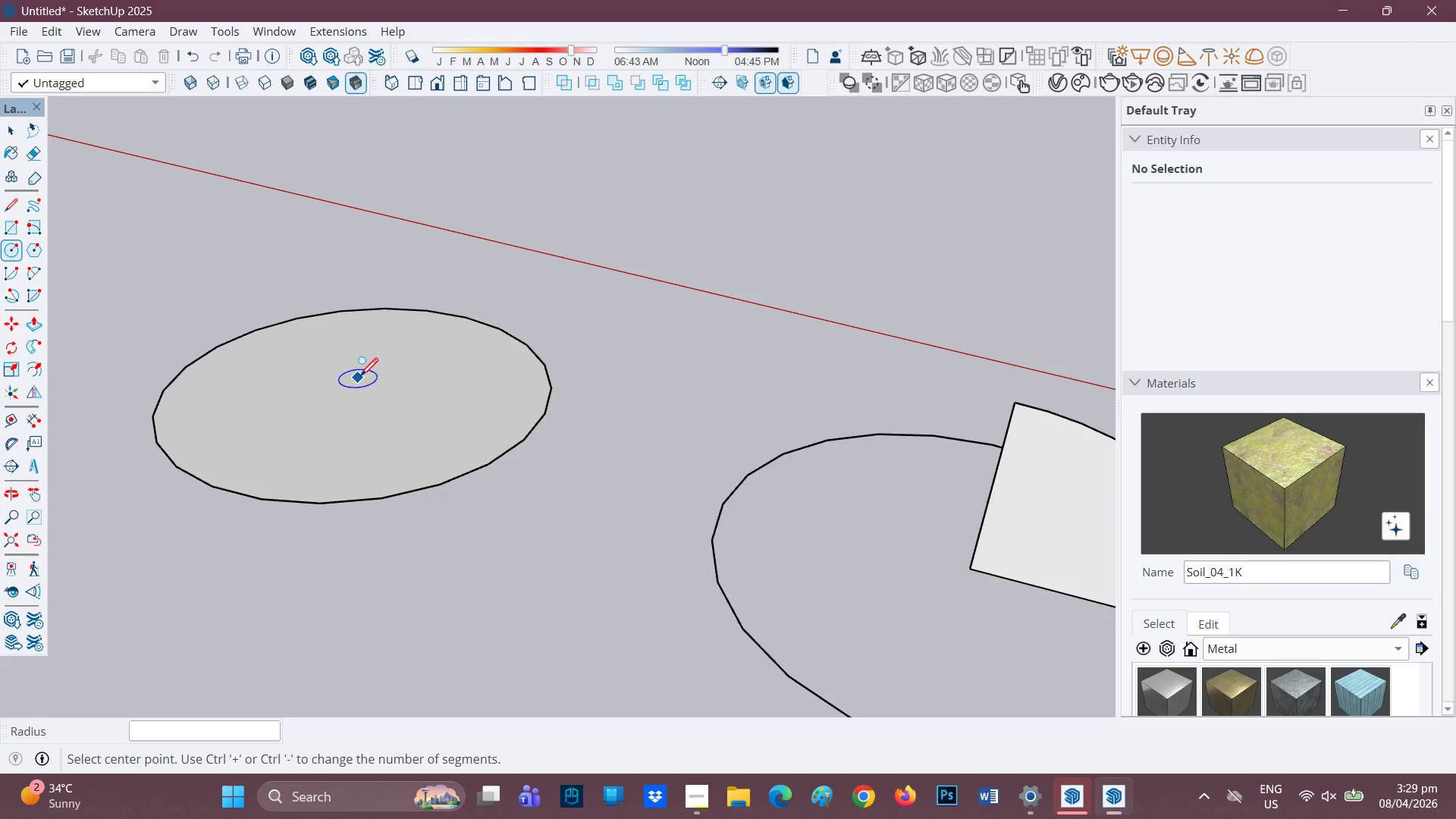 
scroll: coordinate [366, 375], scroll_direction: down, amount: 1.0
 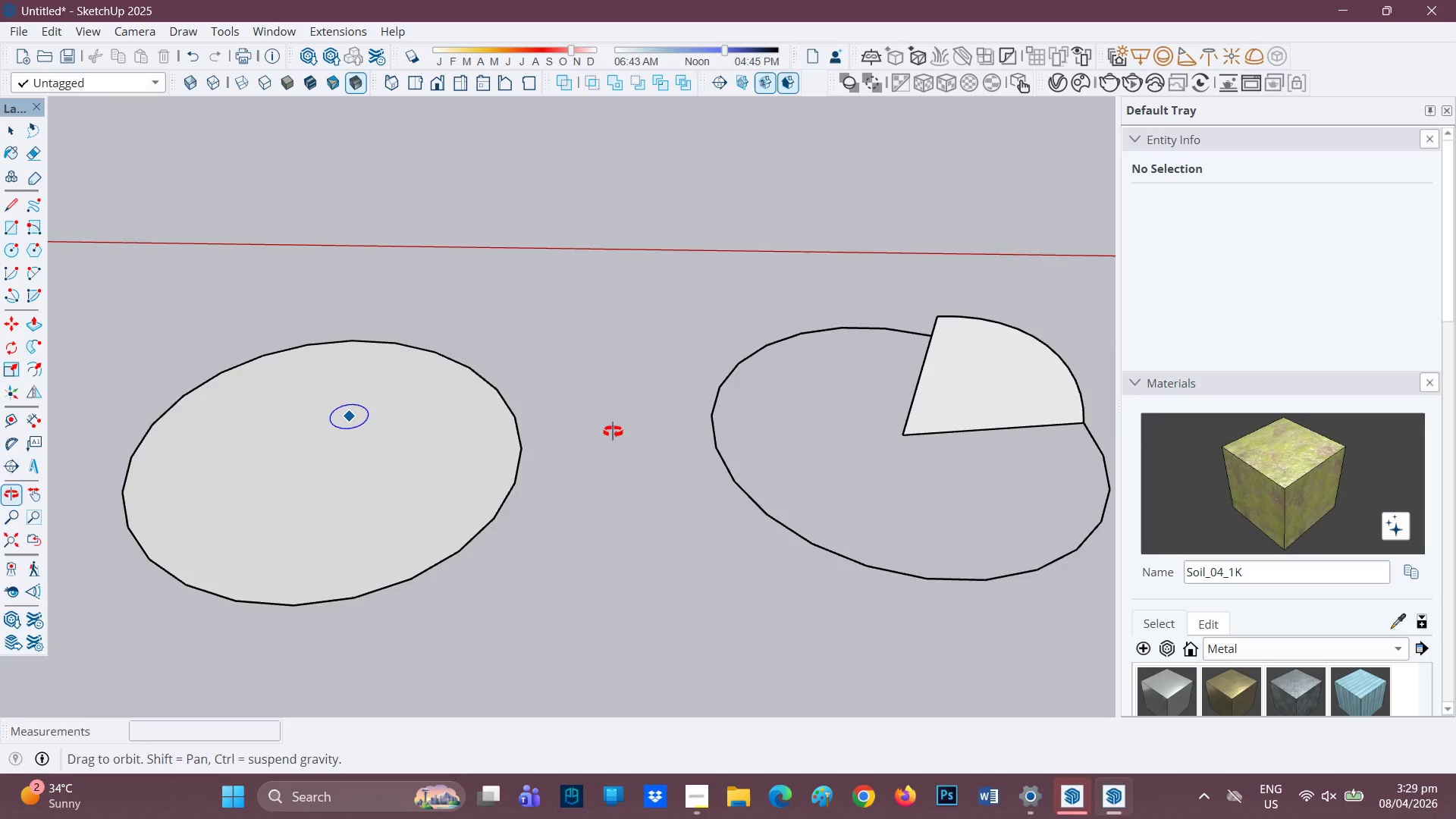 
scroll: coordinate [400, 472], scroll_direction: up, amount: 1.0
 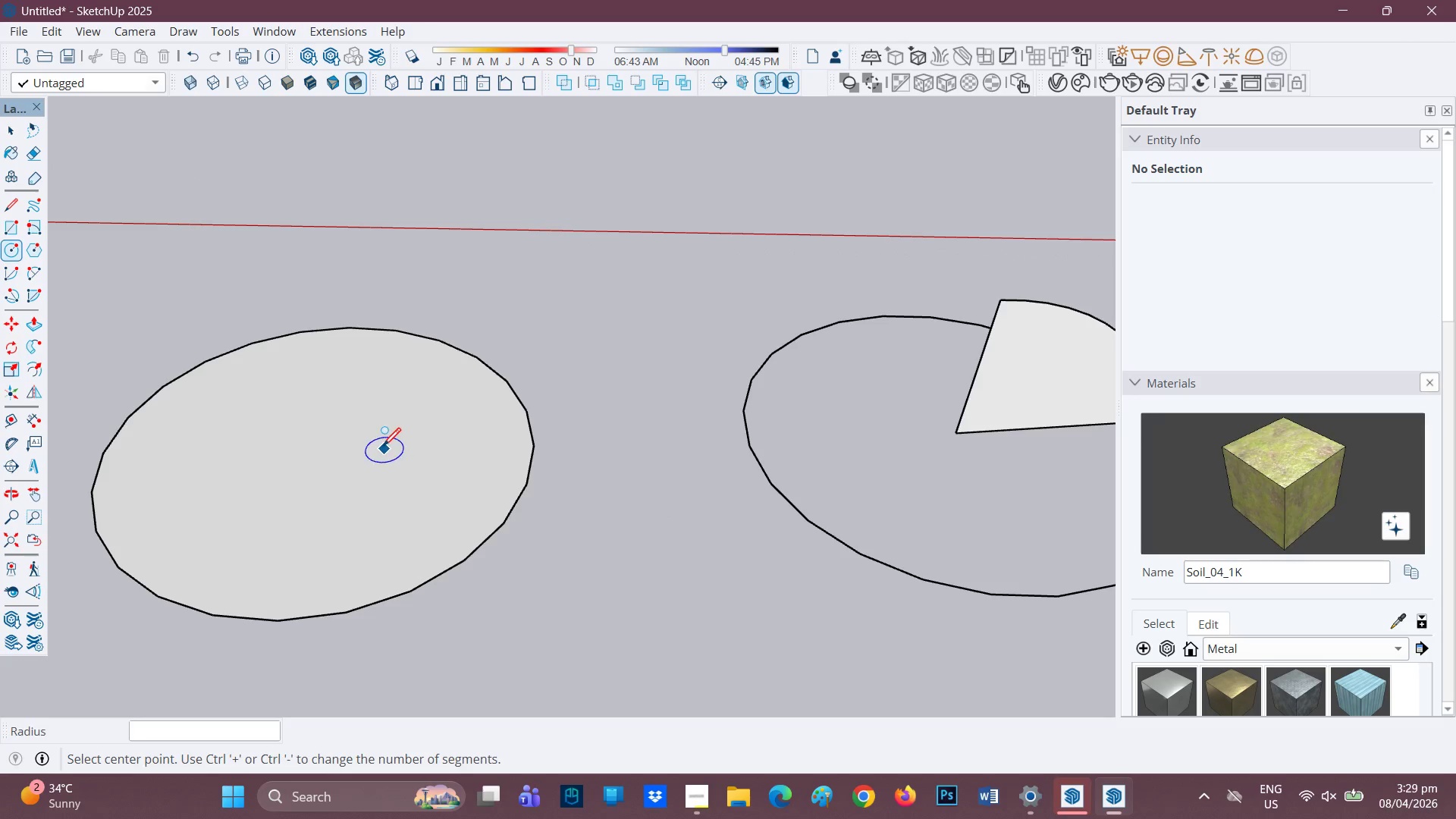 
scroll: coordinate [428, 425], scroll_direction: down, amount: 2.0
 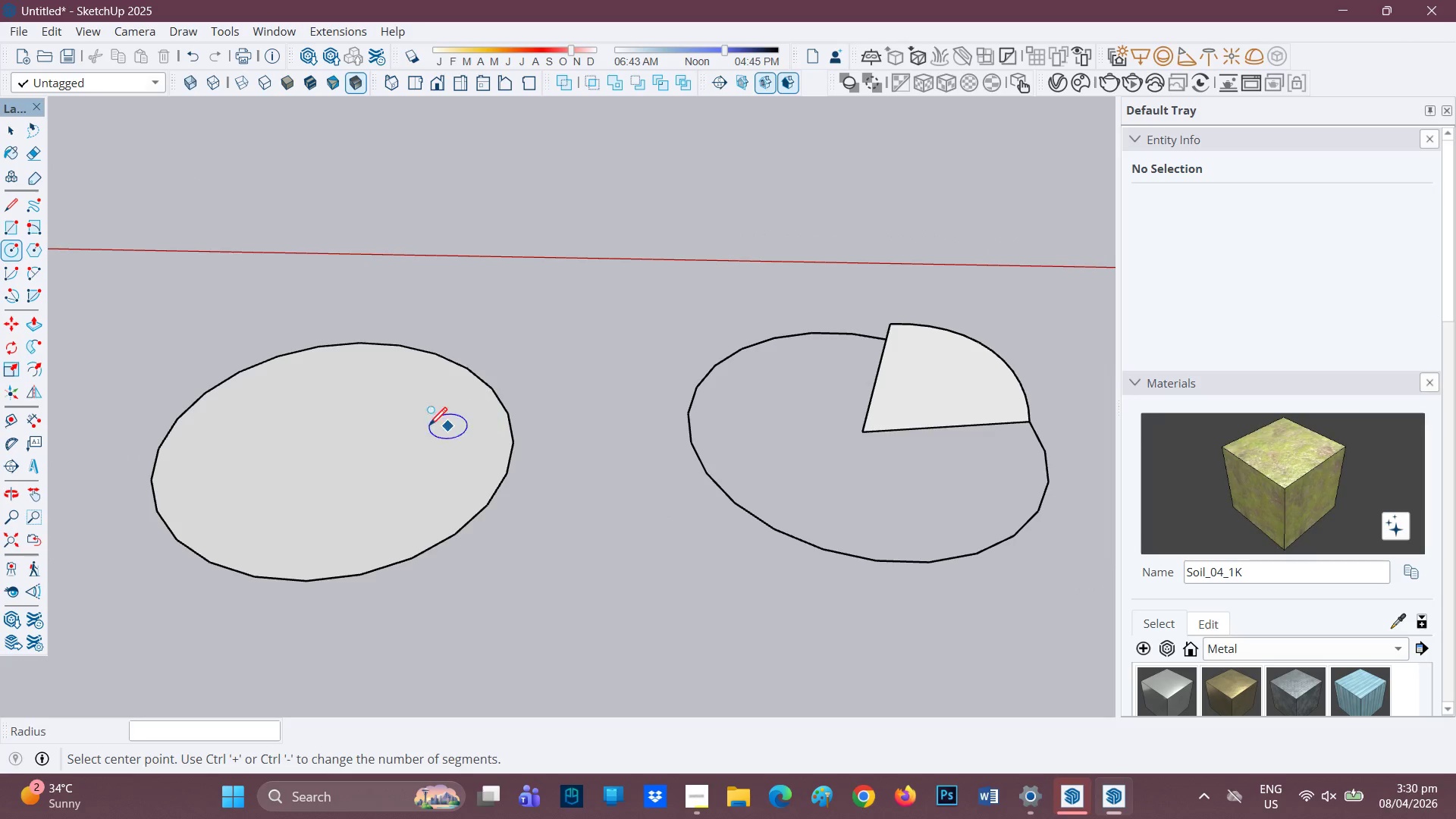 
key(E)
 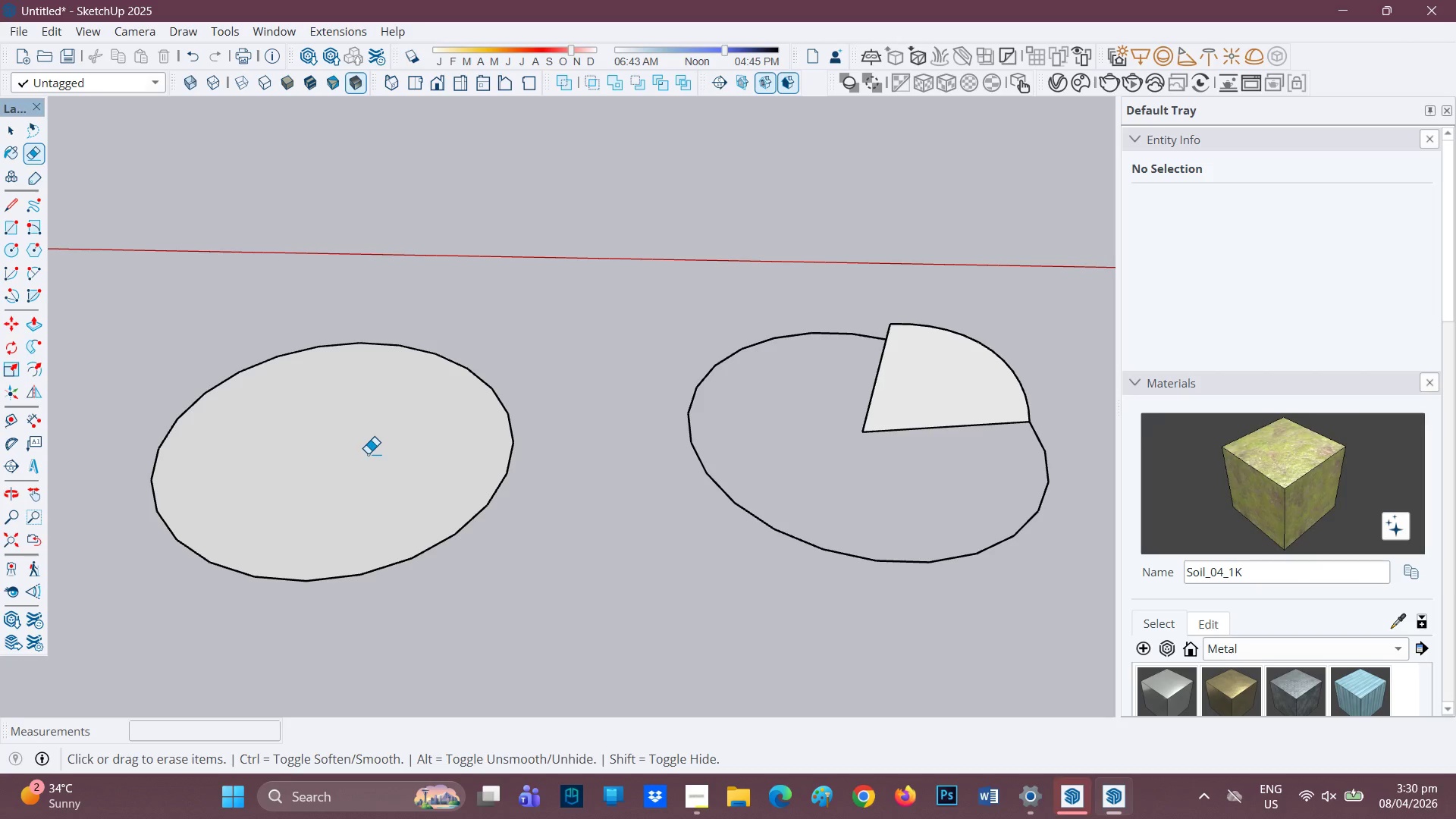 
left_click([366, 453])
 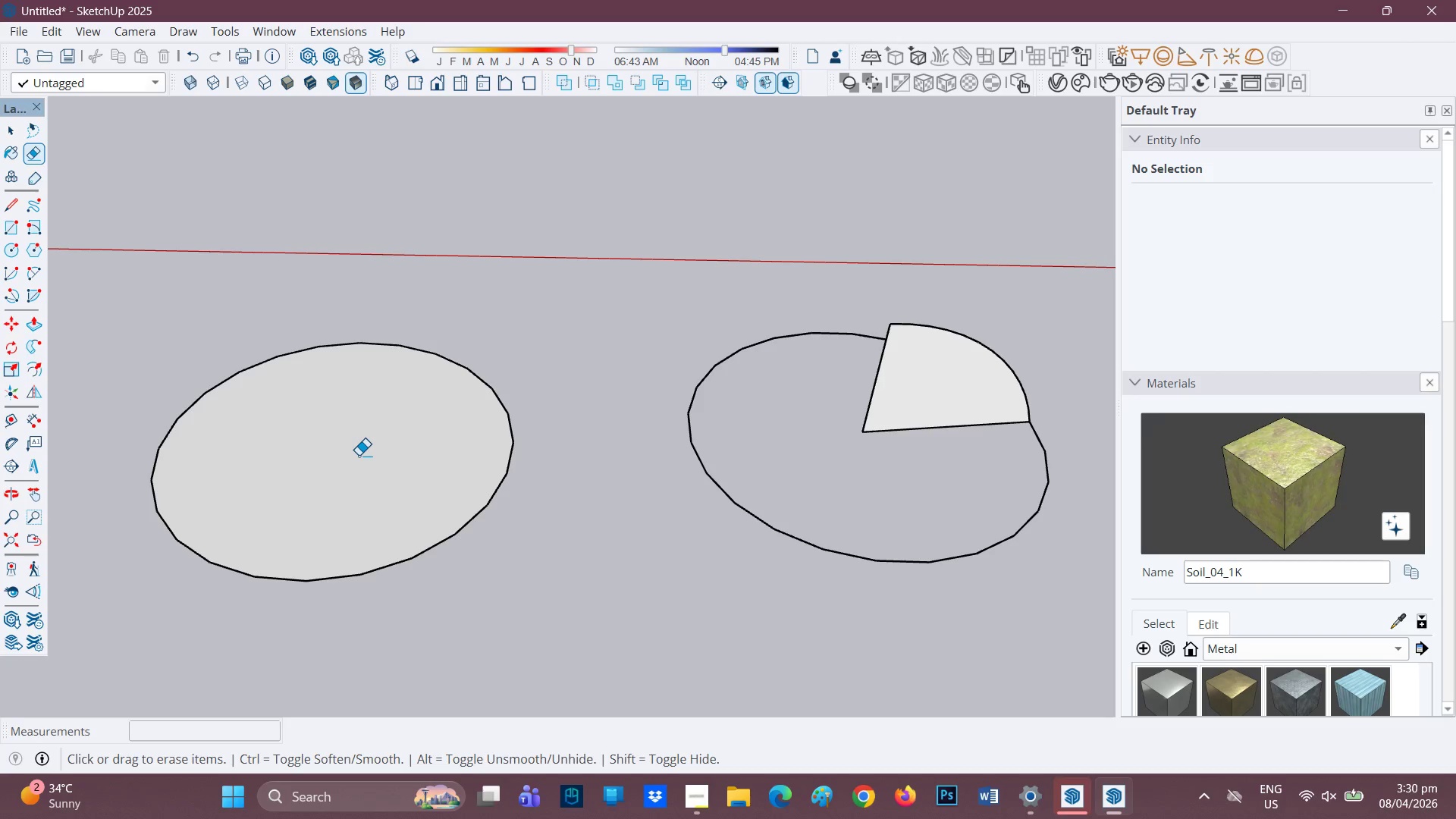 
key(Space)
 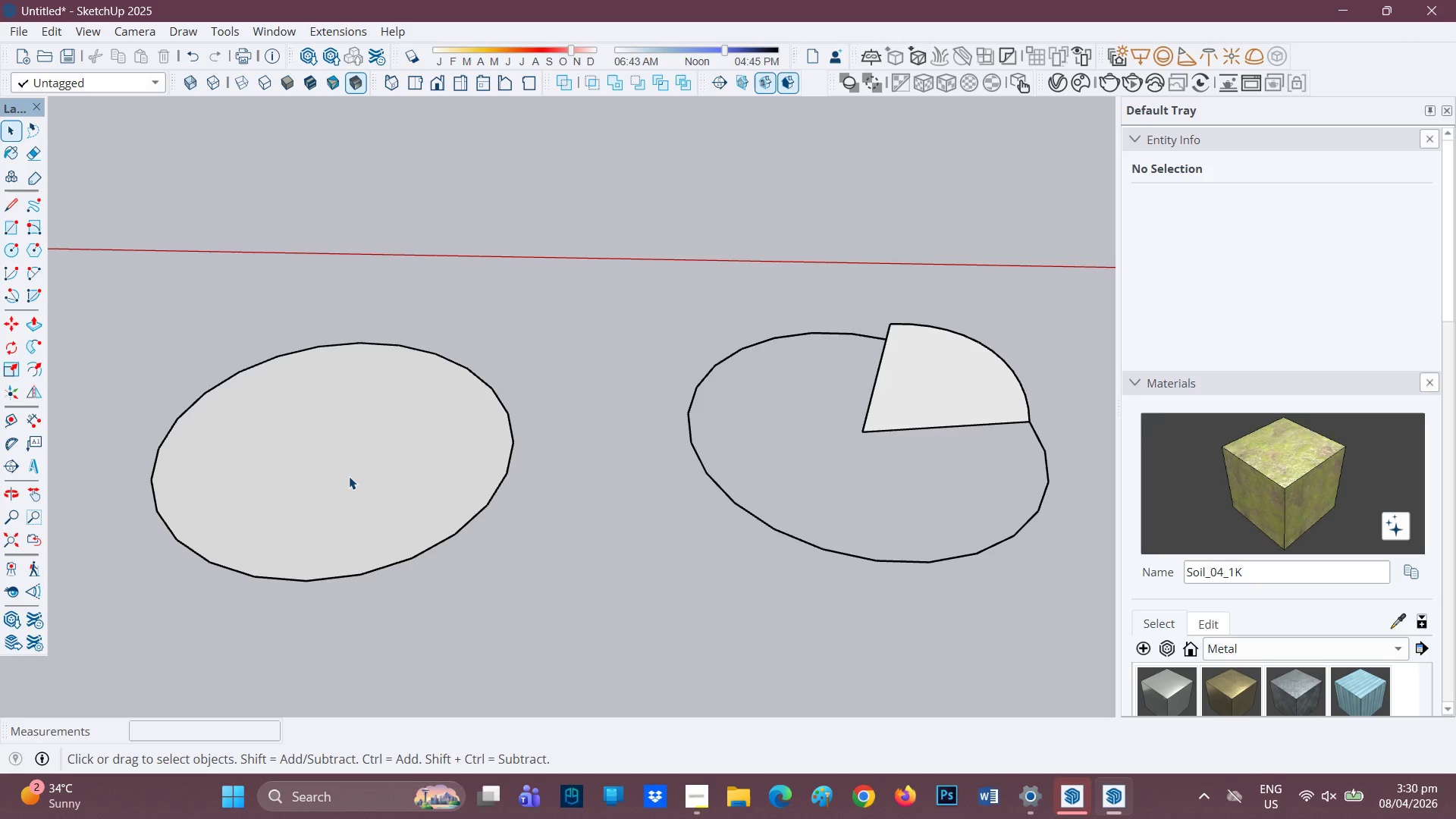 
left_click([349, 476])
 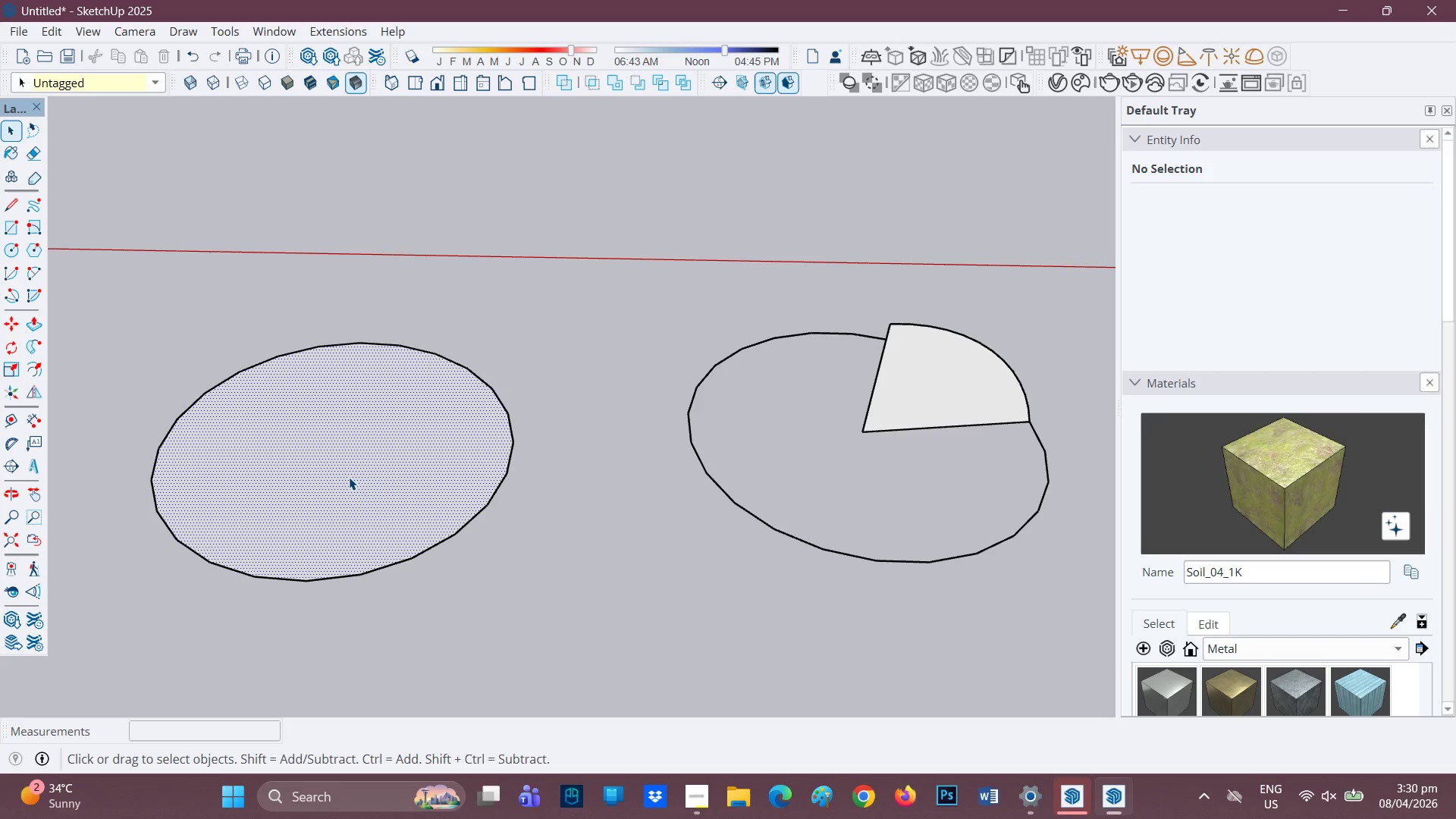 
right_click([349, 477])
 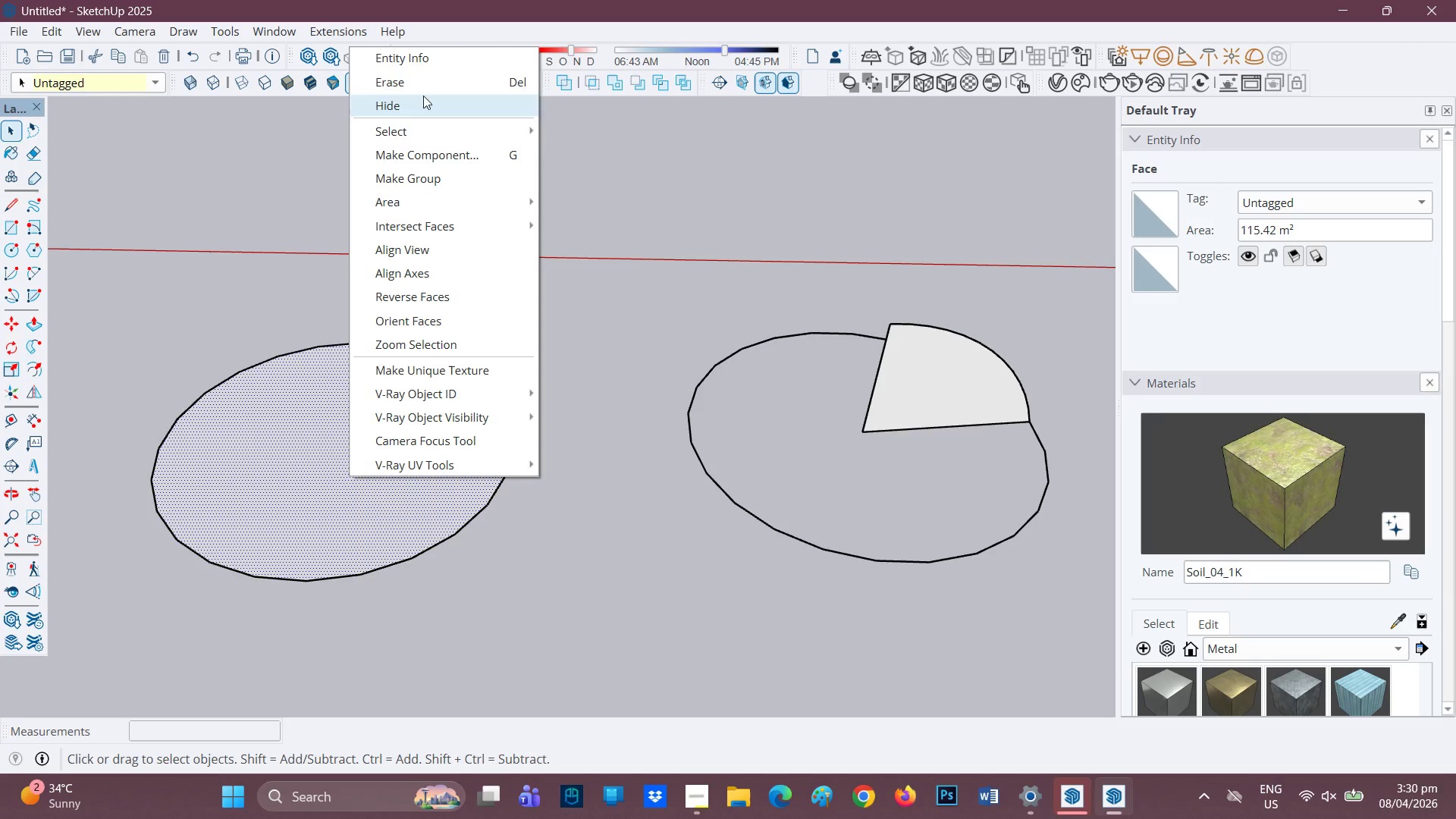 
left_click([426, 81])
 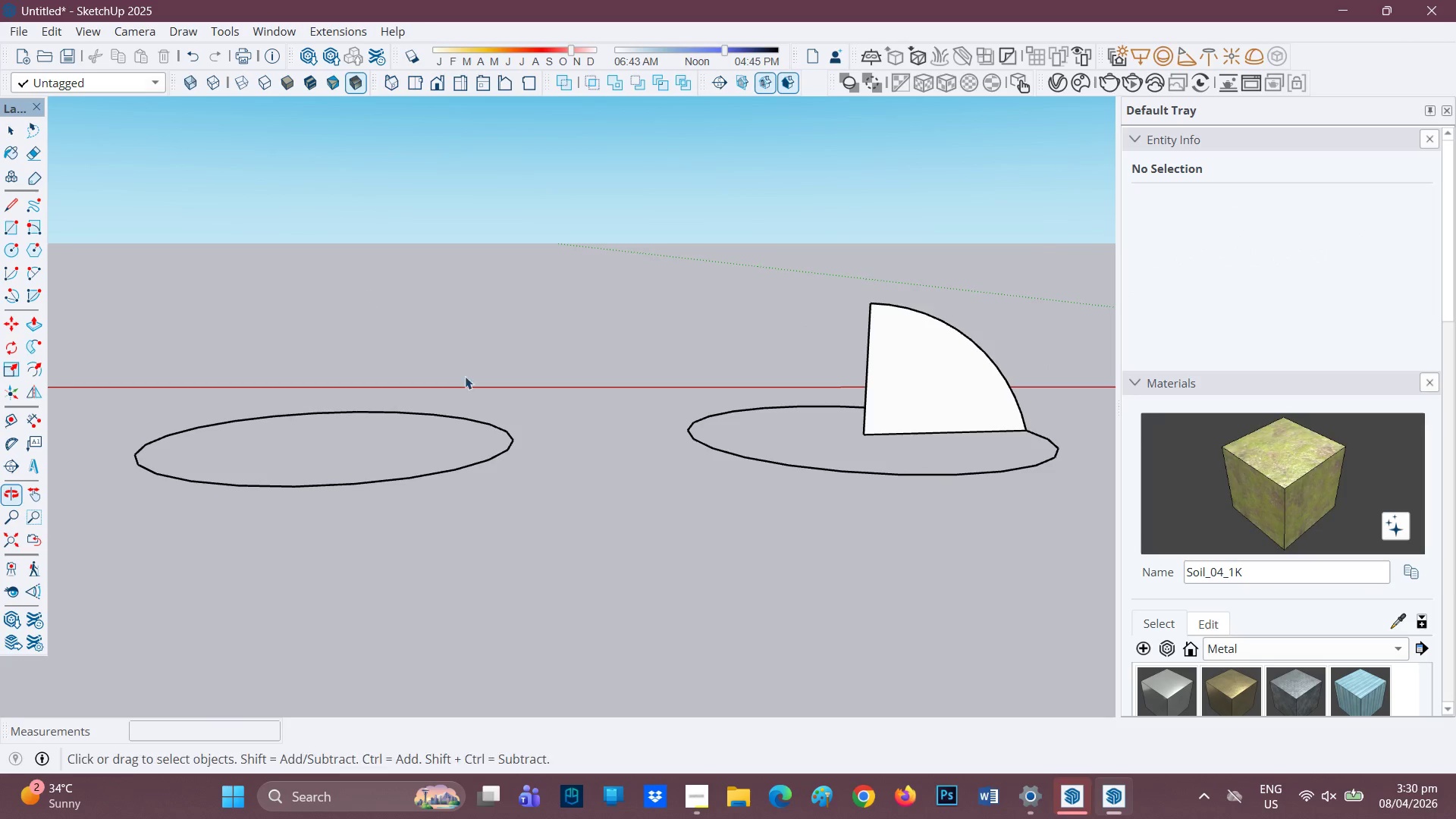 
scroll: coordinate [823, 501], scroll_direction: up, amount: 1.0
 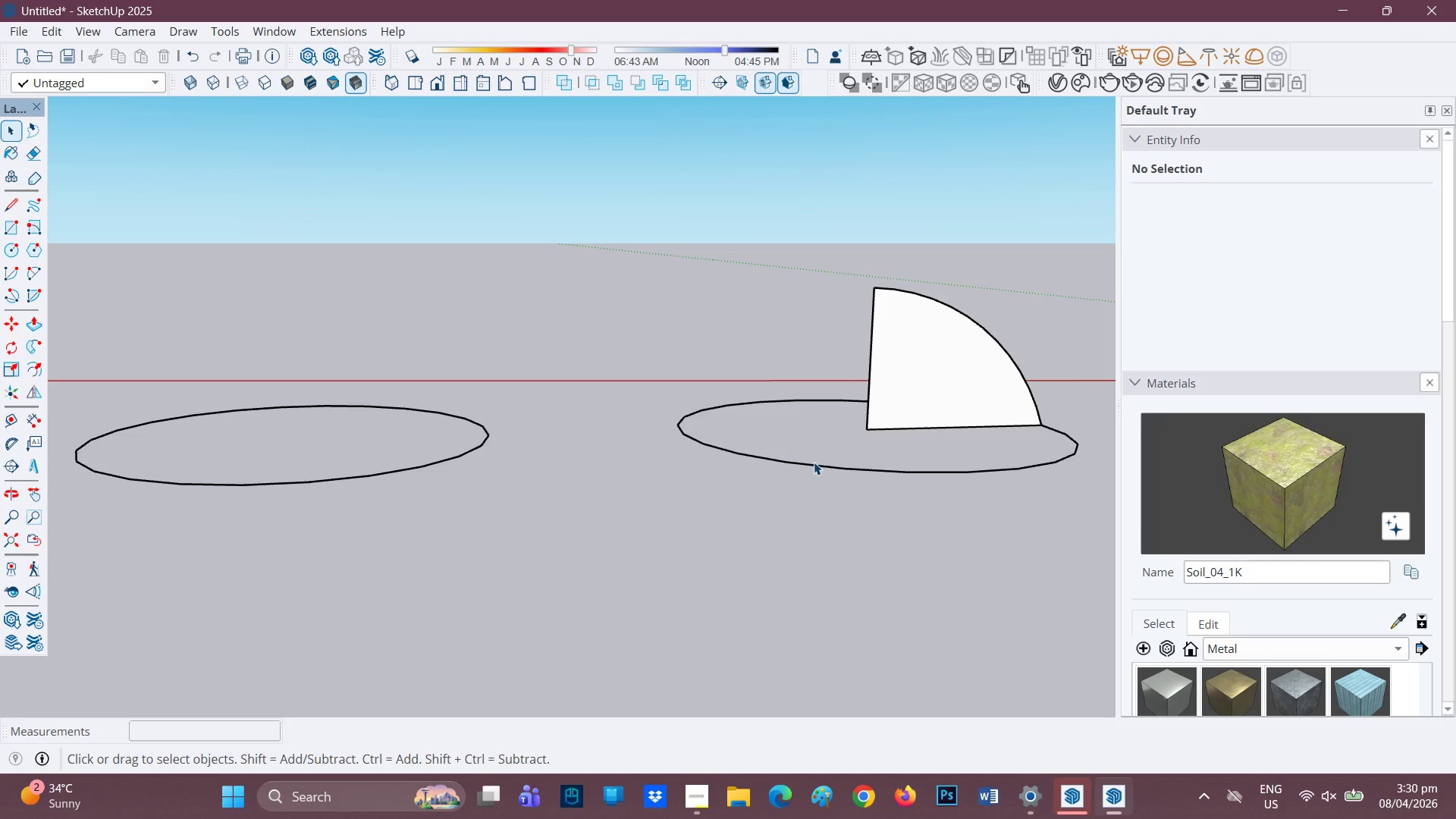 
left_click([813, 460])
 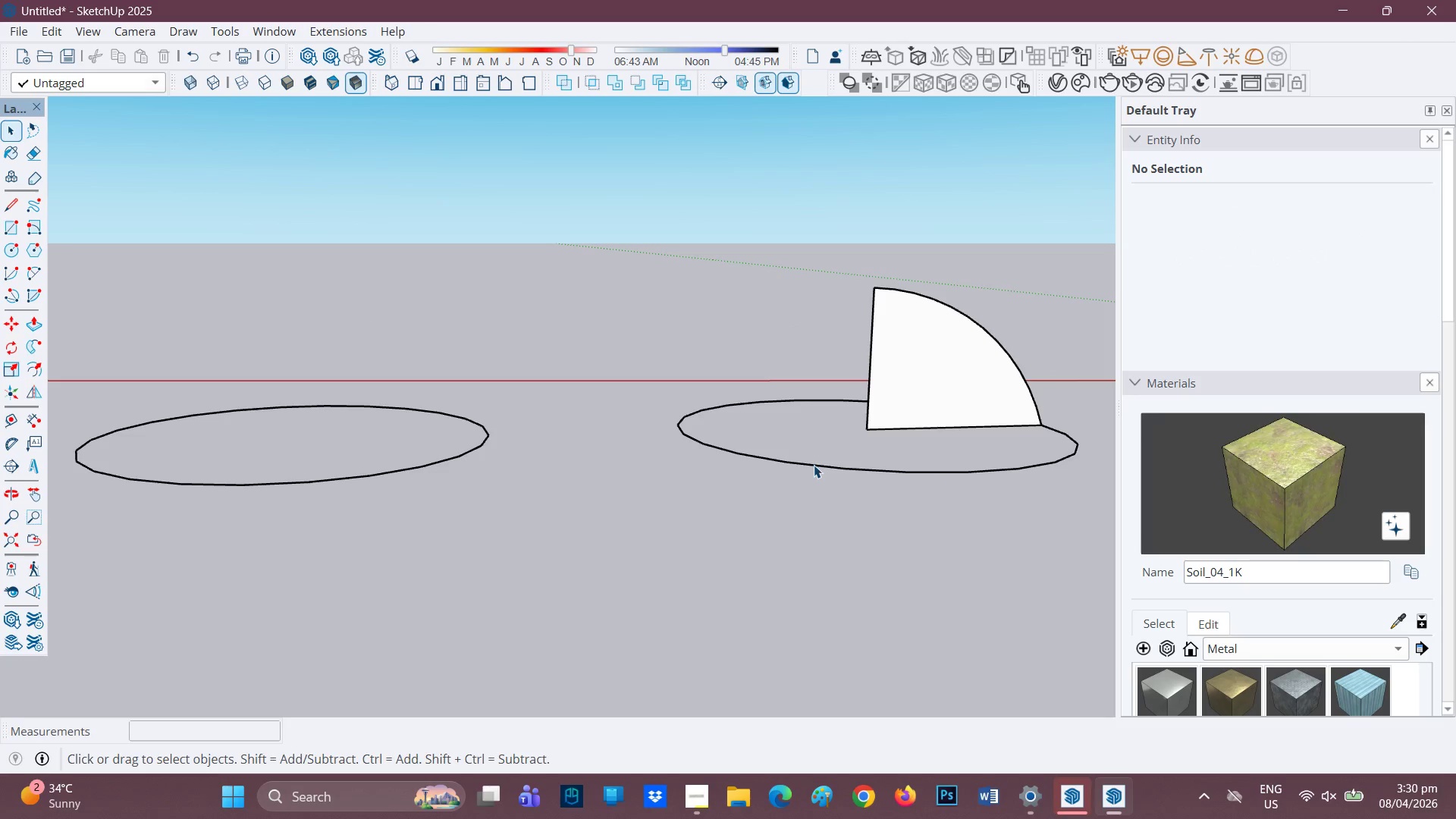 
left_click_drag(start_coordinate=[814, 465], to_coordinate=[814, 475])
 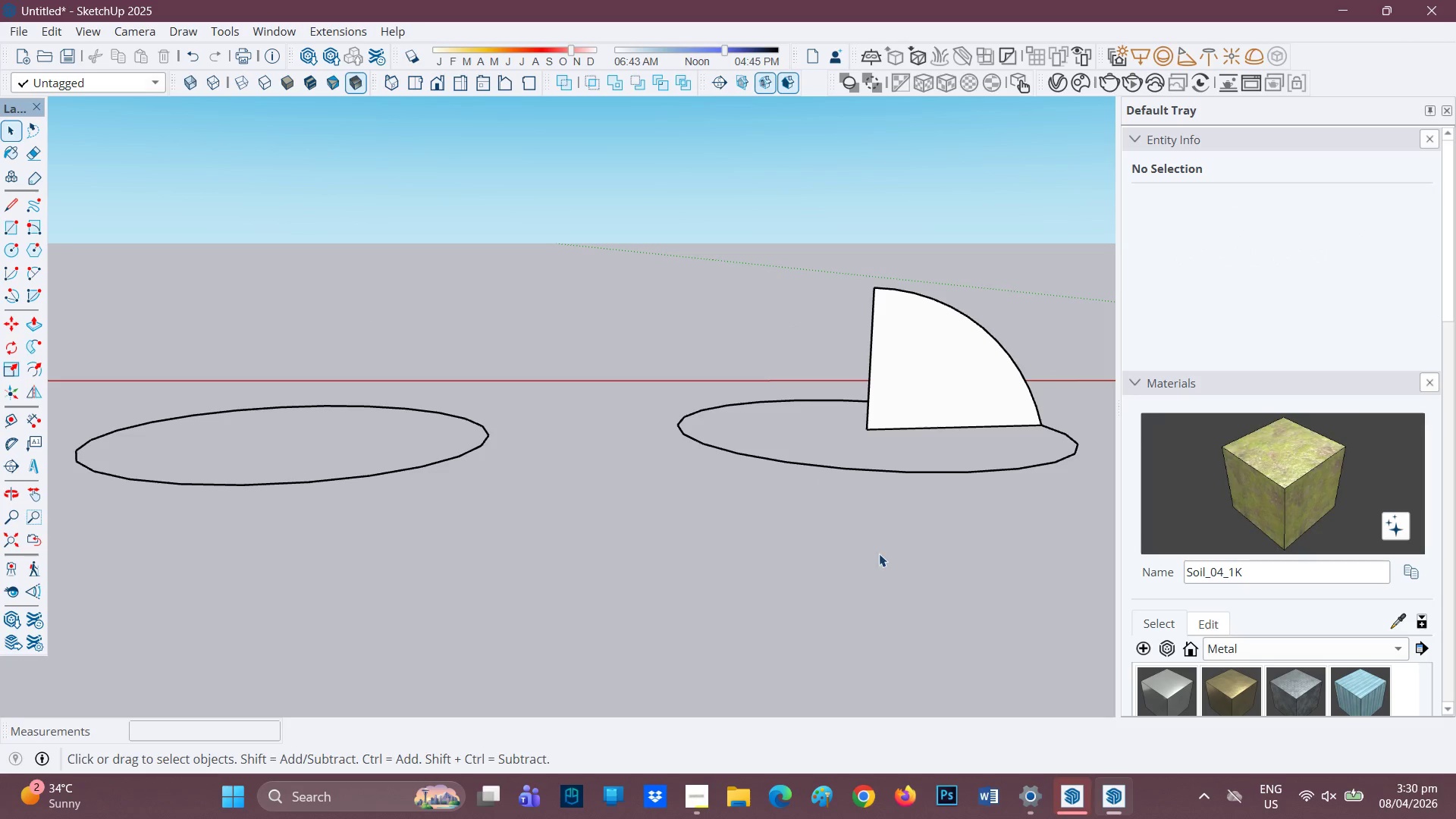 
left_click_drag(start_coordinate=[880, 554], to_coordinate=[640, 470])
 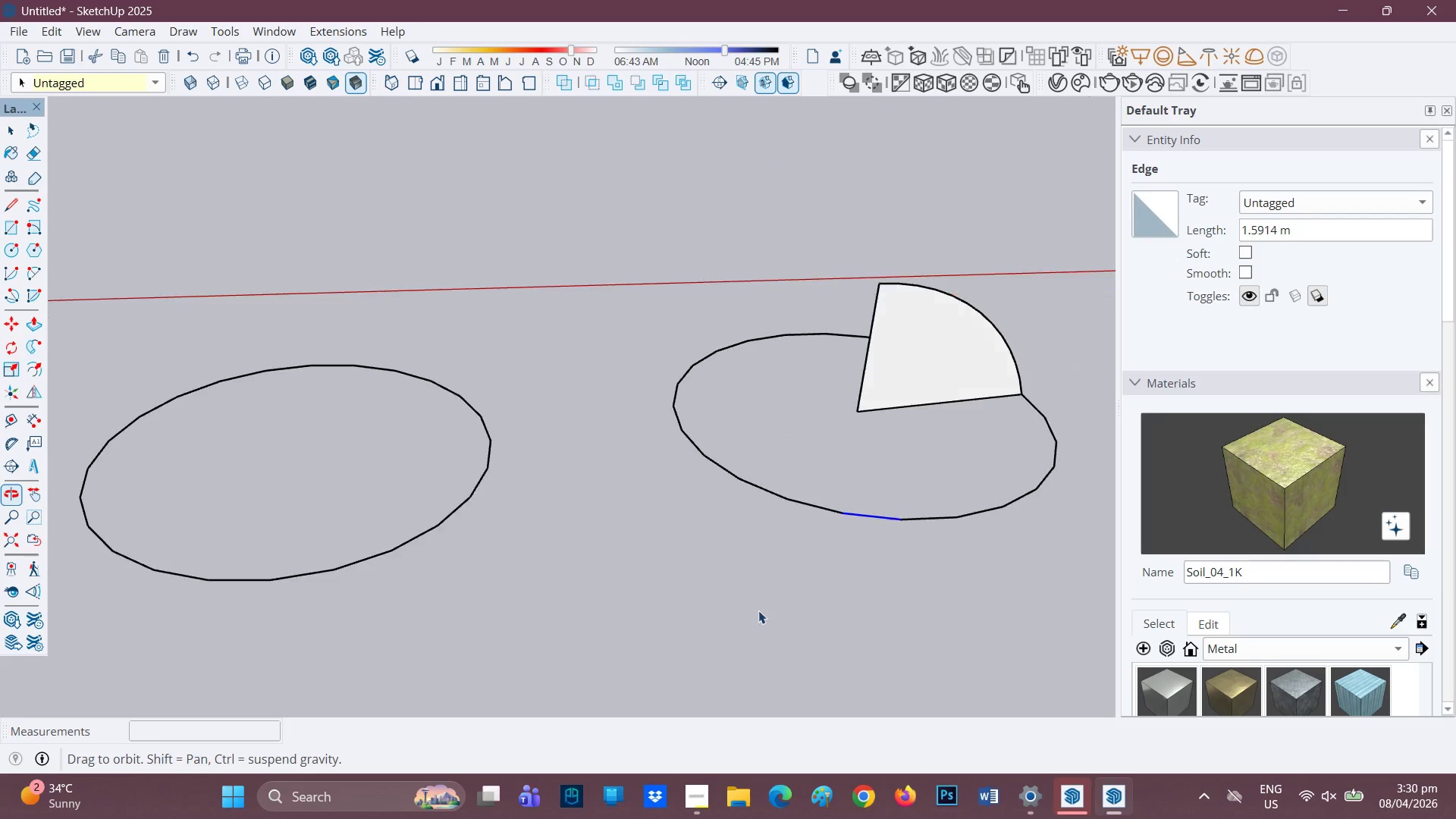 
left_click_drag(start_coordinate=[777, 574], to_coordinate=[680, 315])
 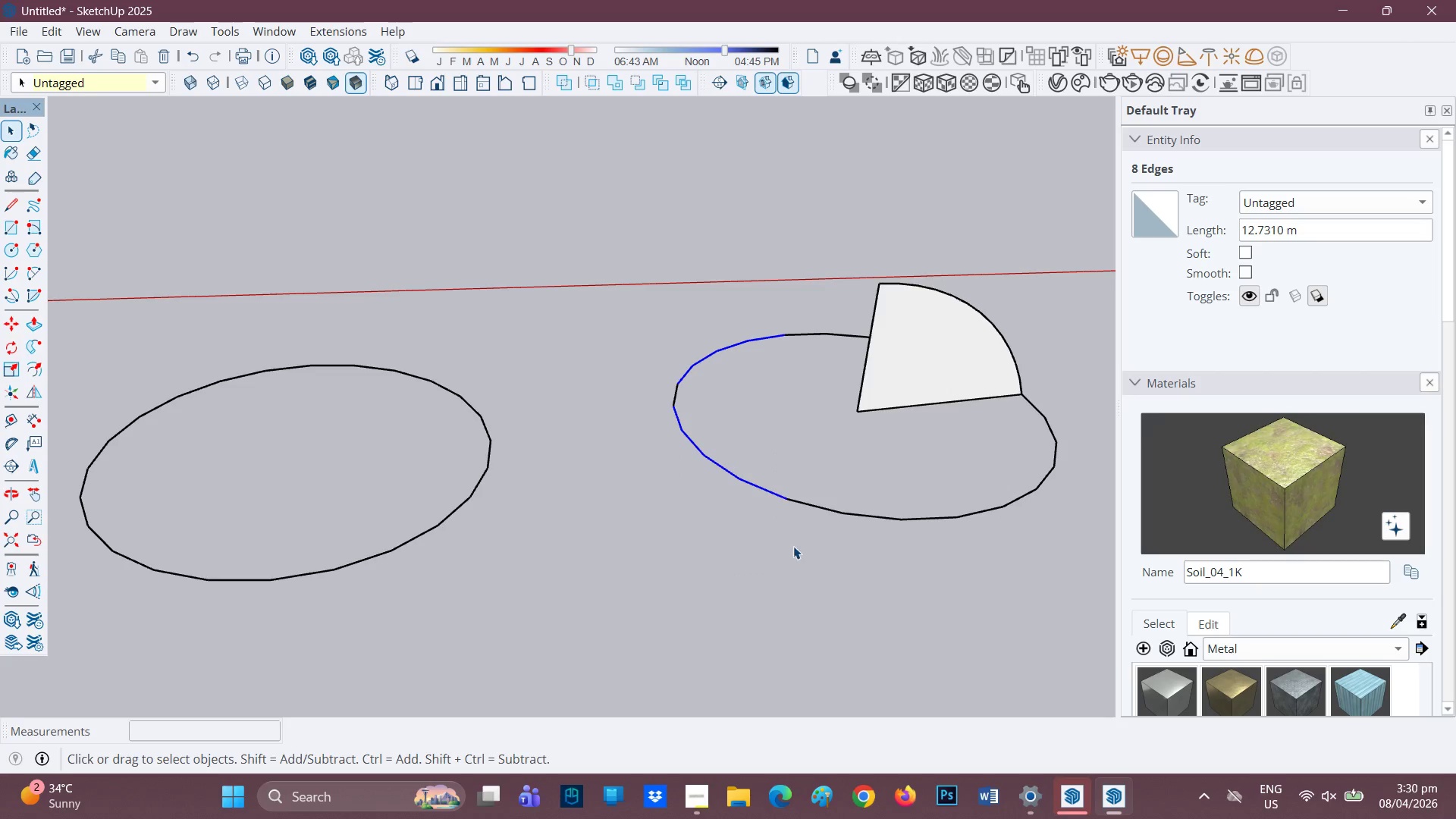 
left_click_drag(start_coordinate=[805, 563], to_coordinate=[617, 244])
 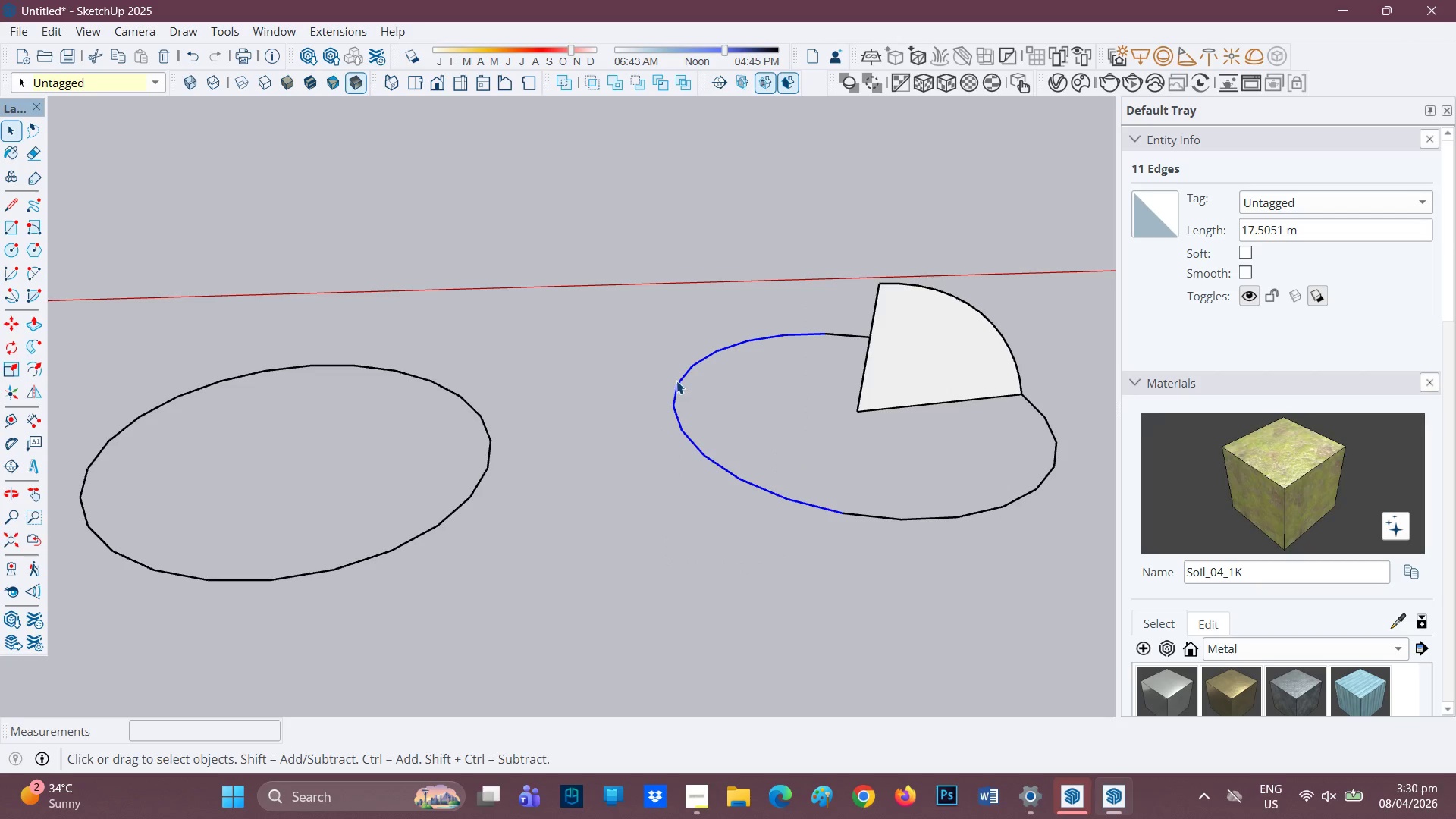 
key(Space)
 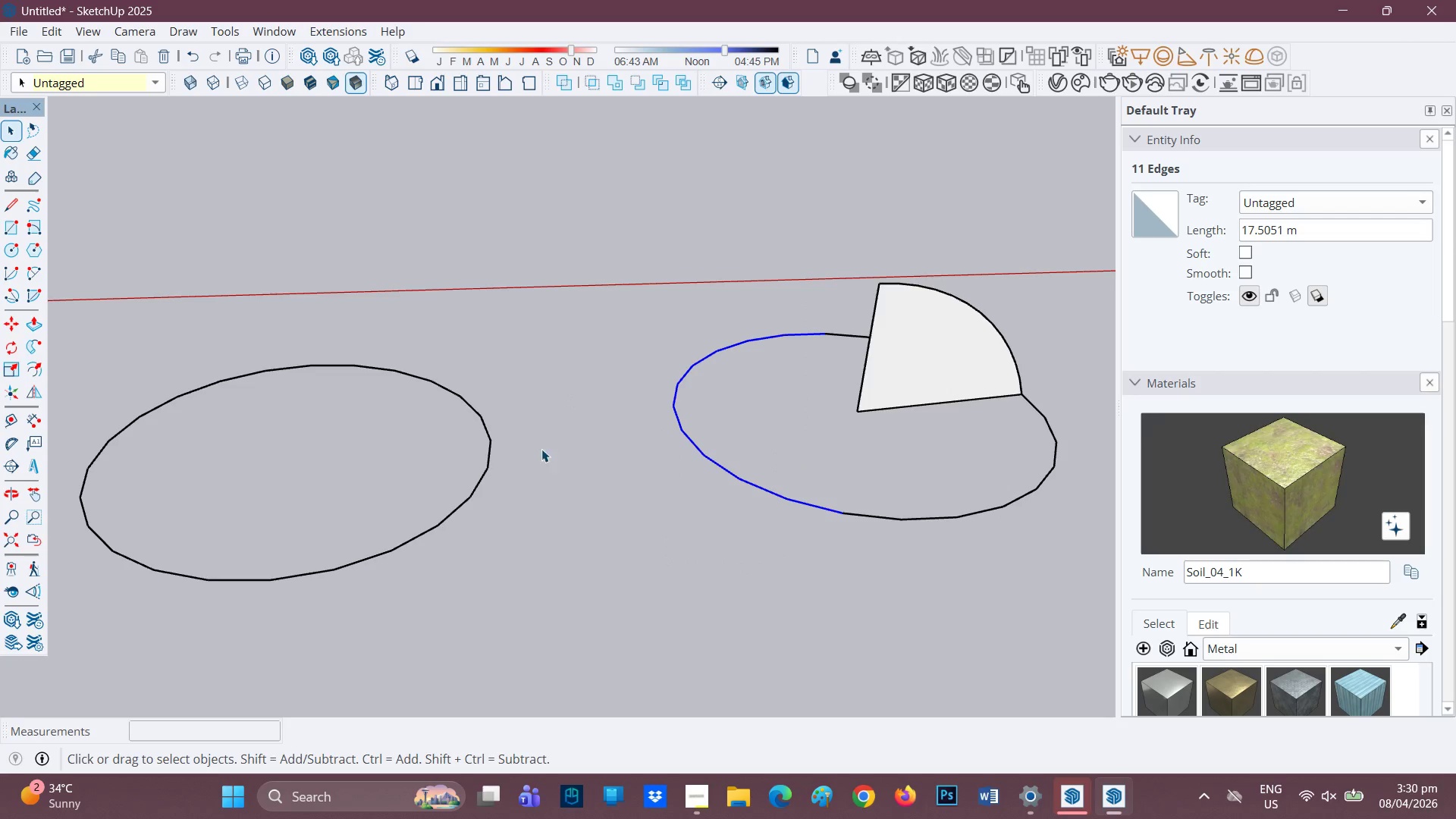 
left_click([582, 451])
 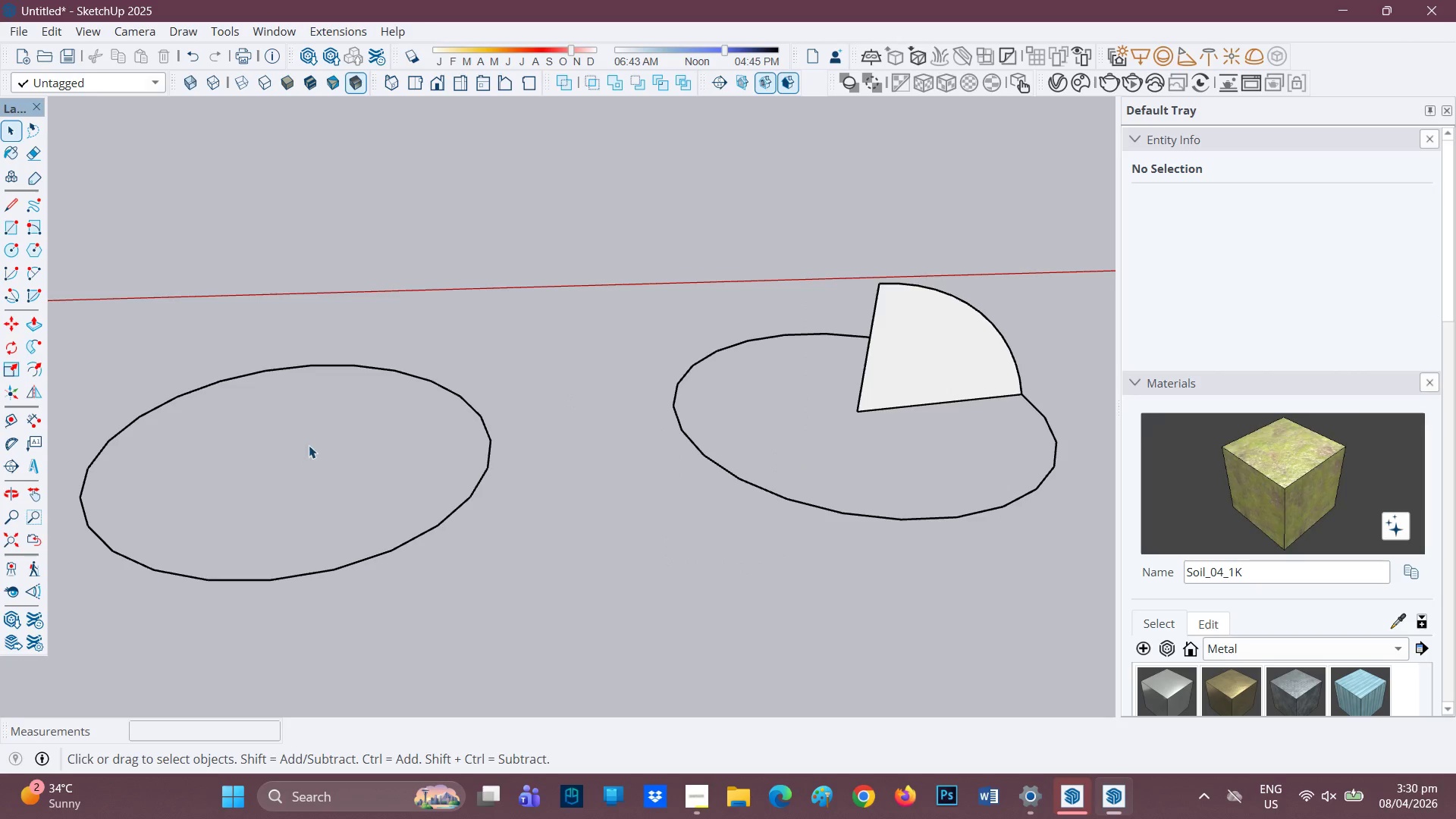 
key(L)
 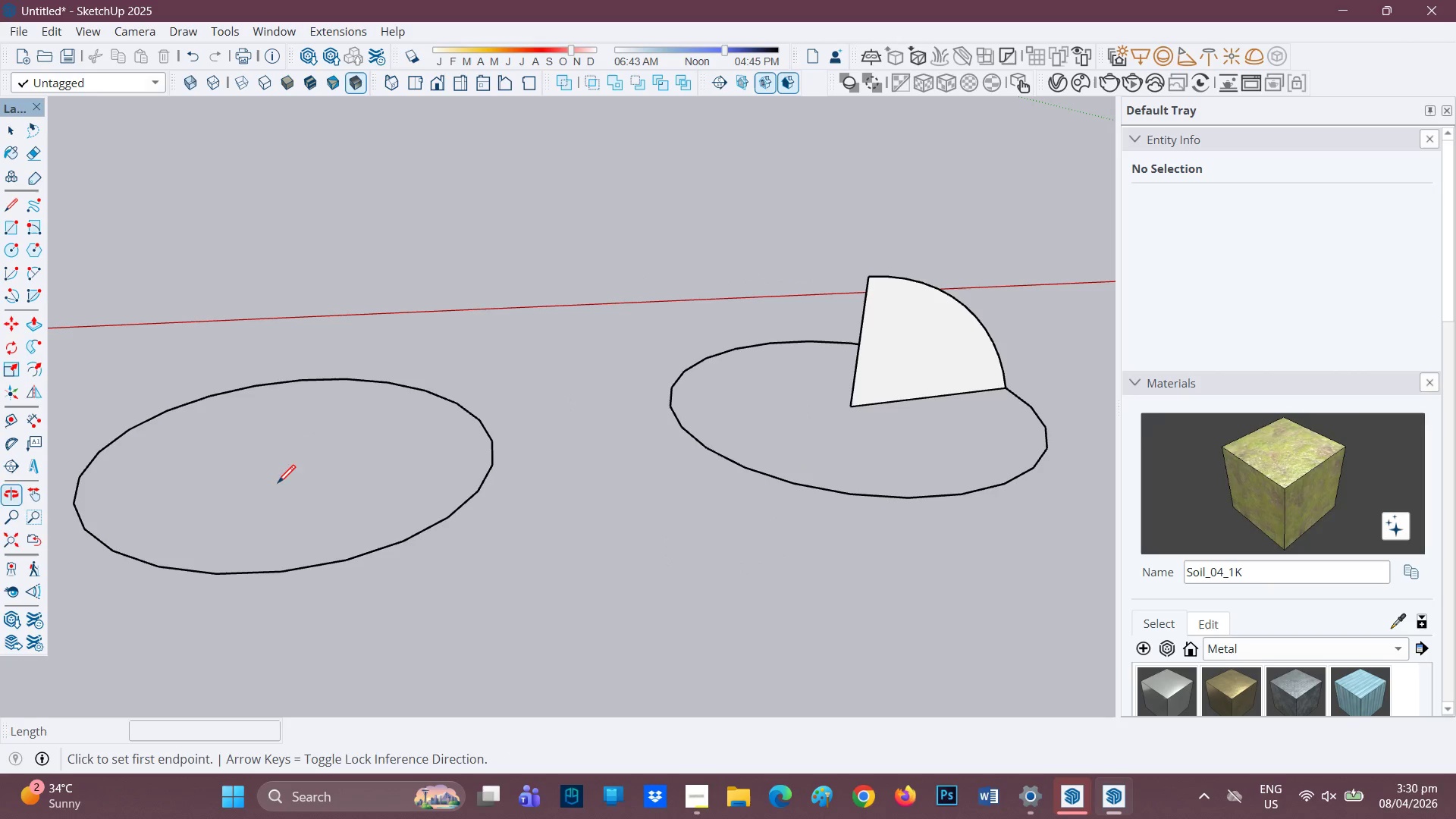 
left_click([478, 489])
 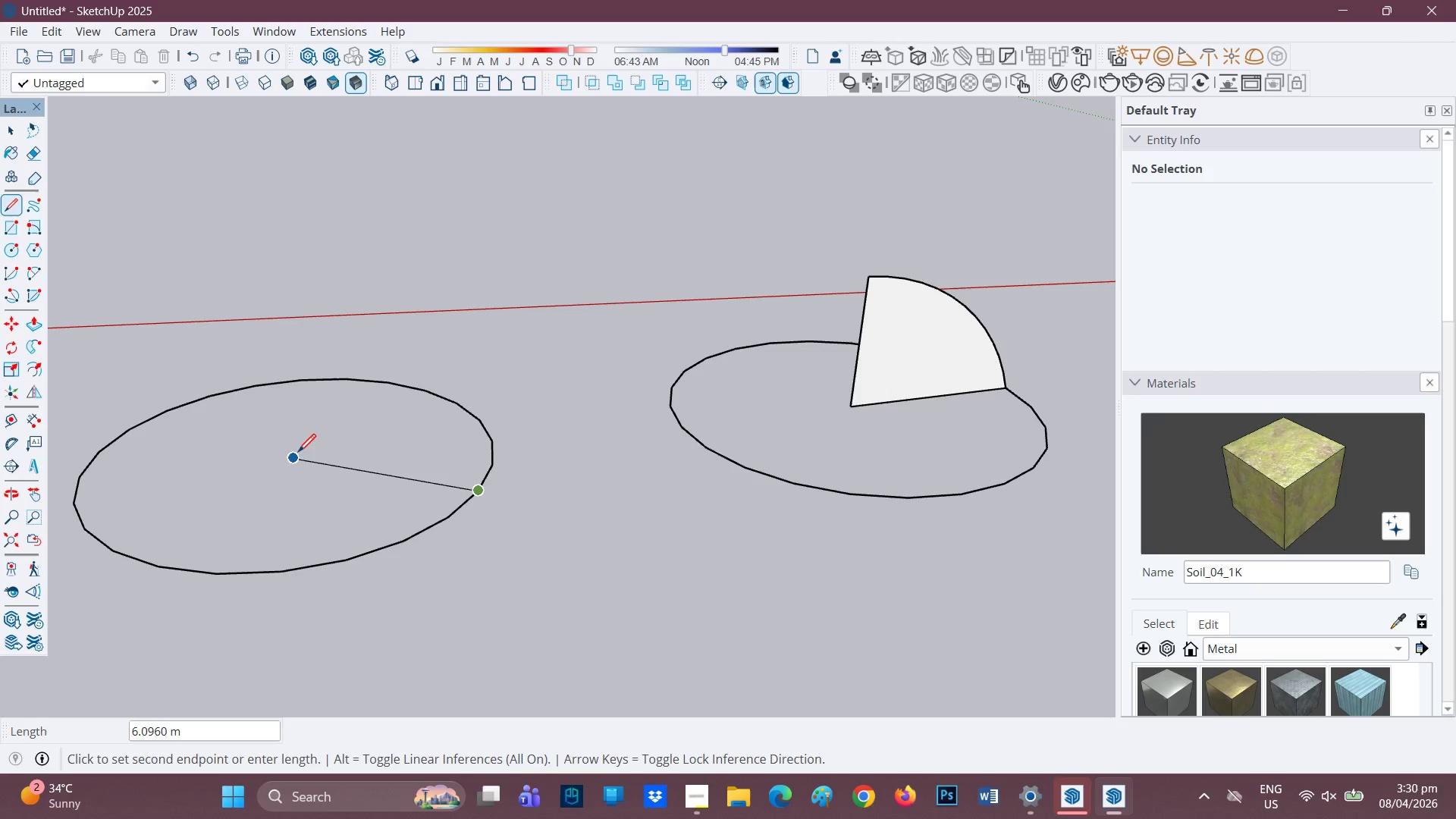 
left_click([293, 458])
 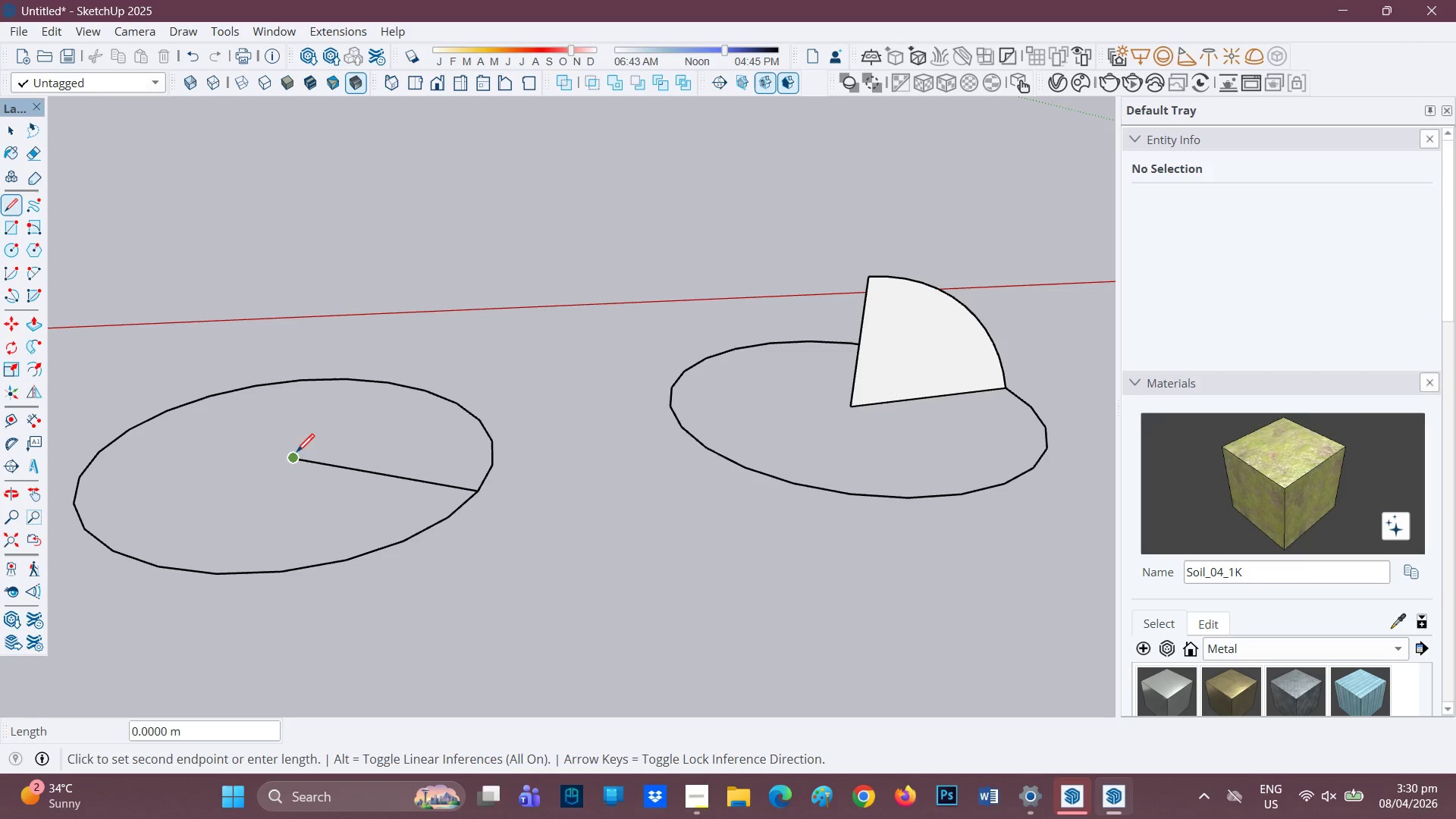 
left_click([295, 460])
 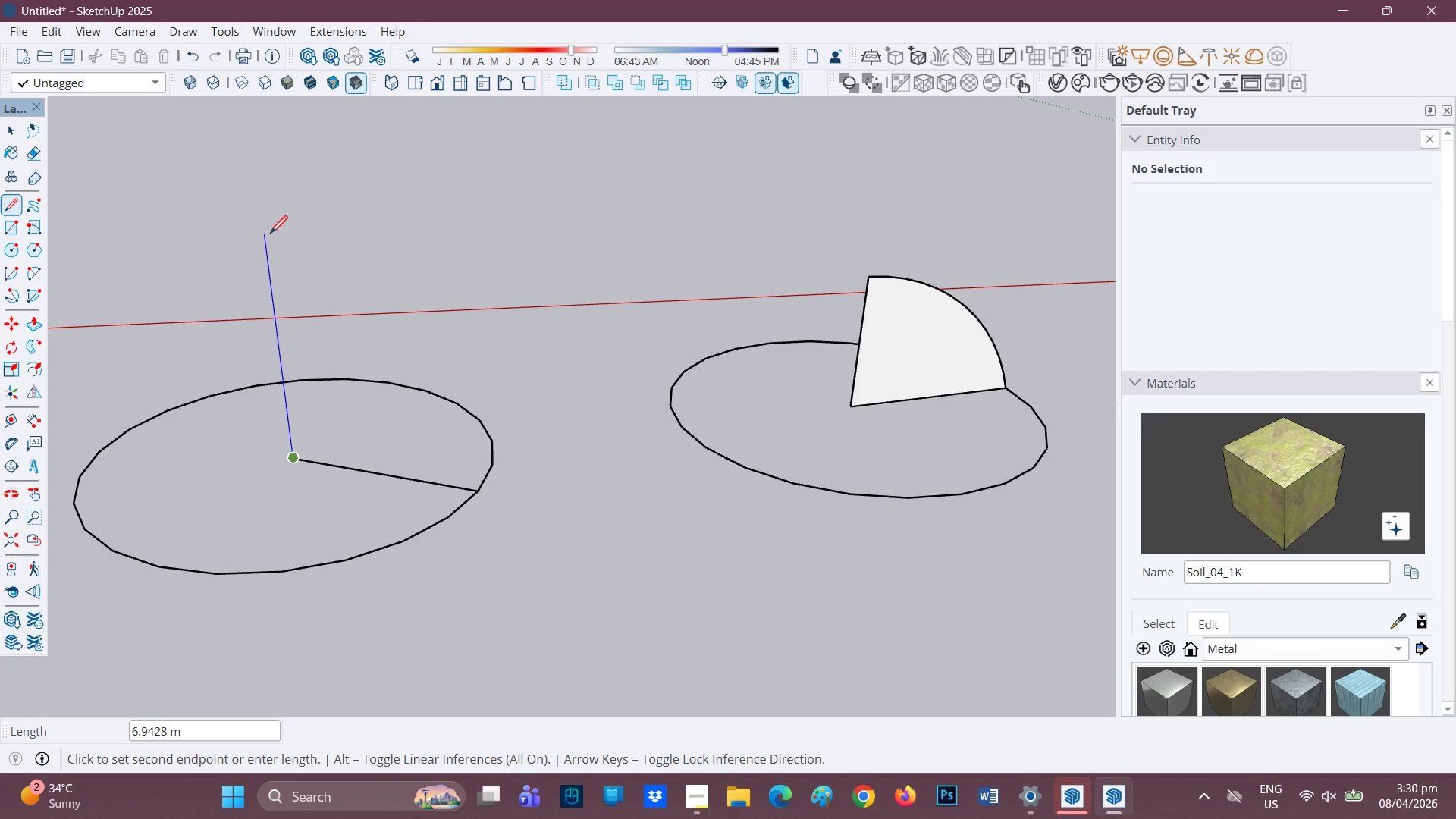 
left_click([270, 232])
 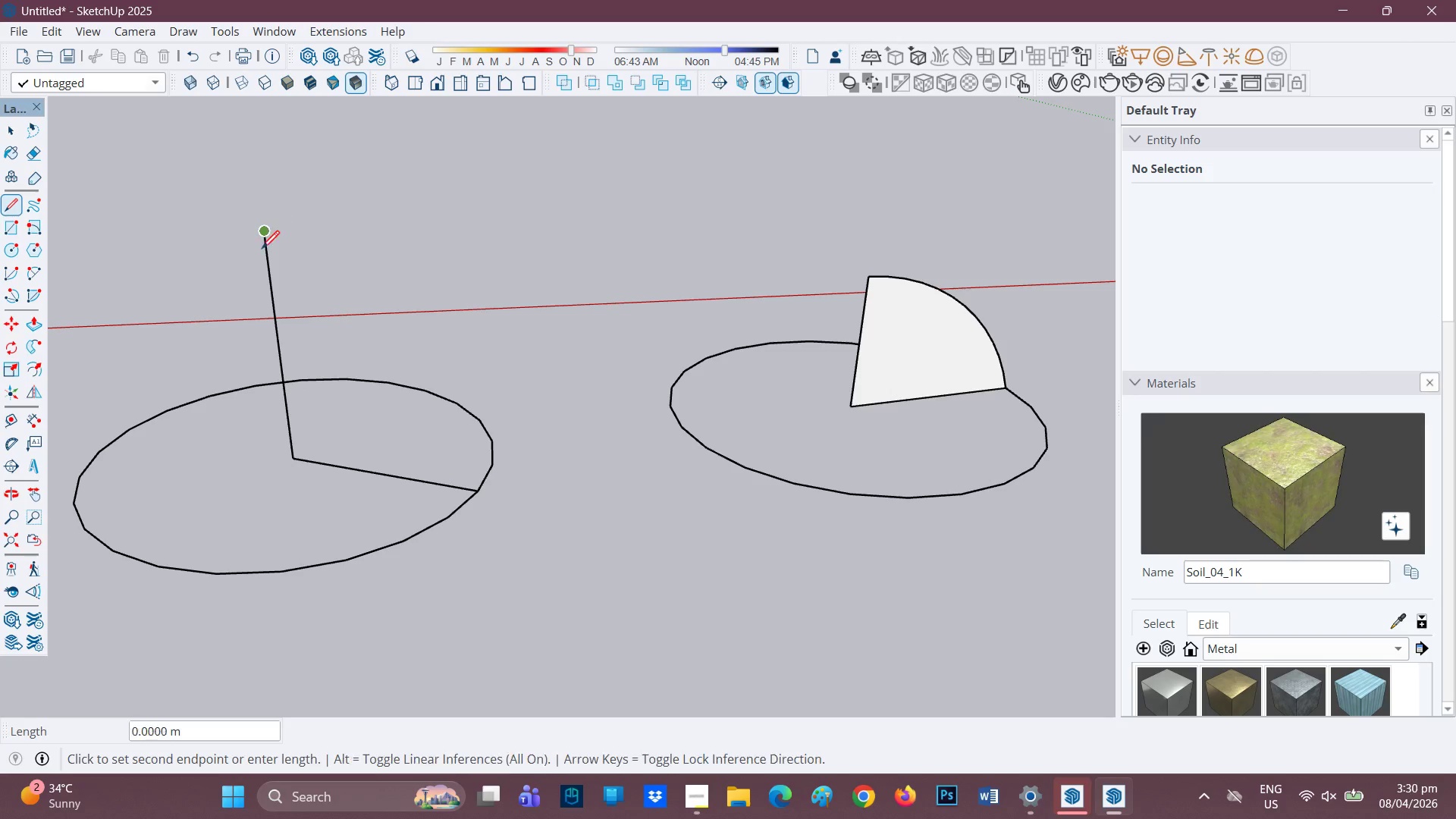 
key(Space)
 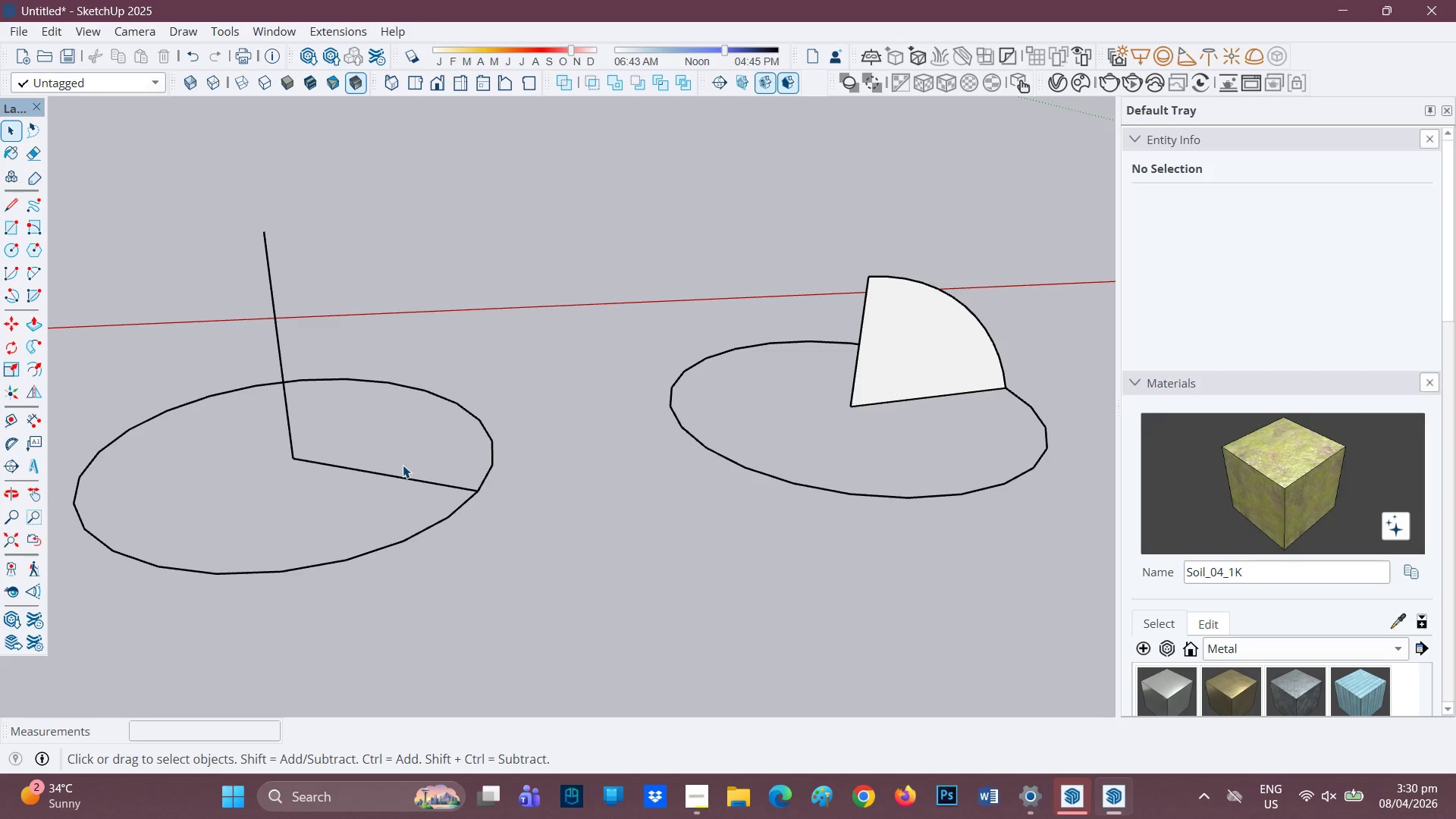 
key(E)
 